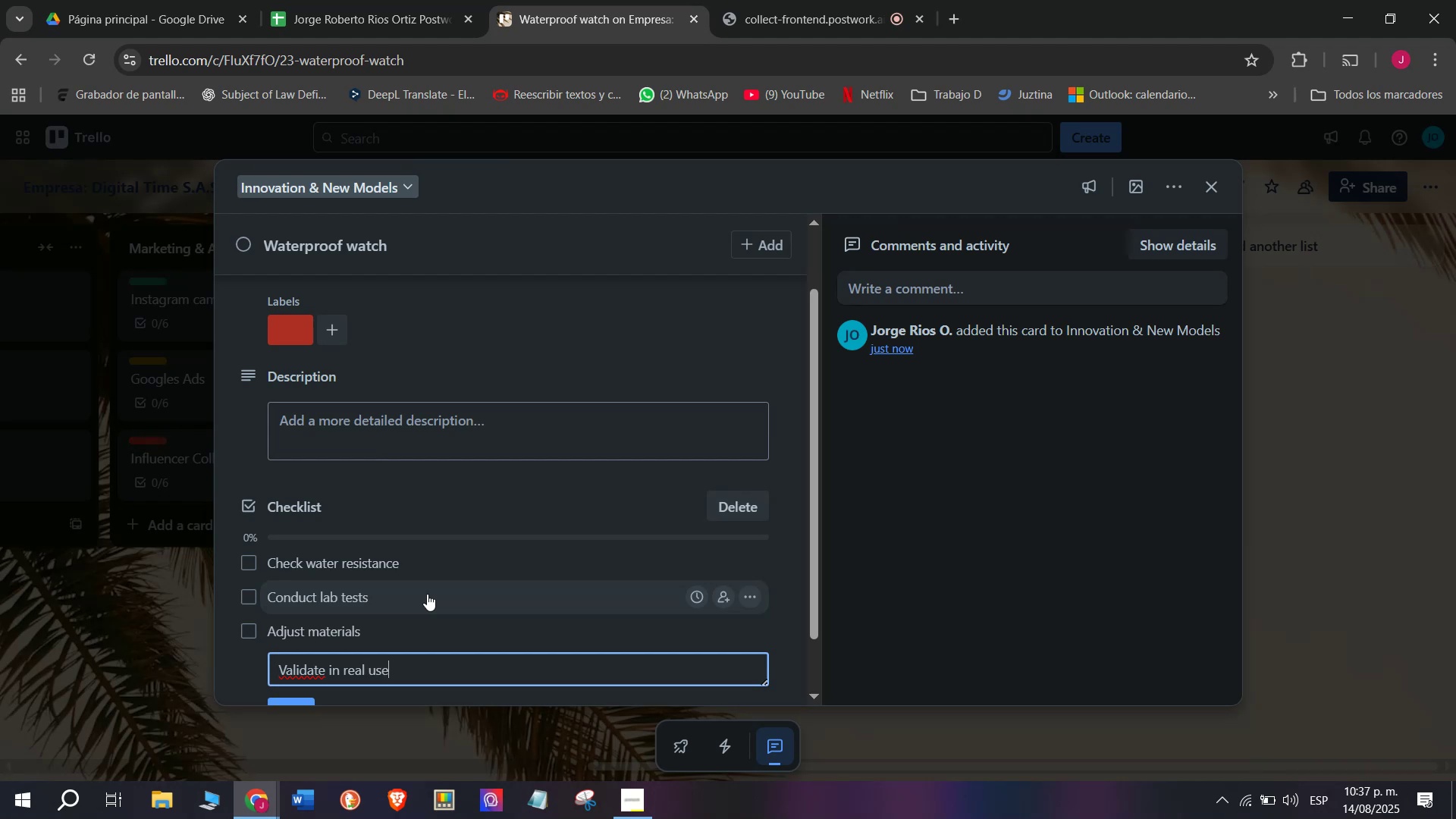 
key(Enter)
 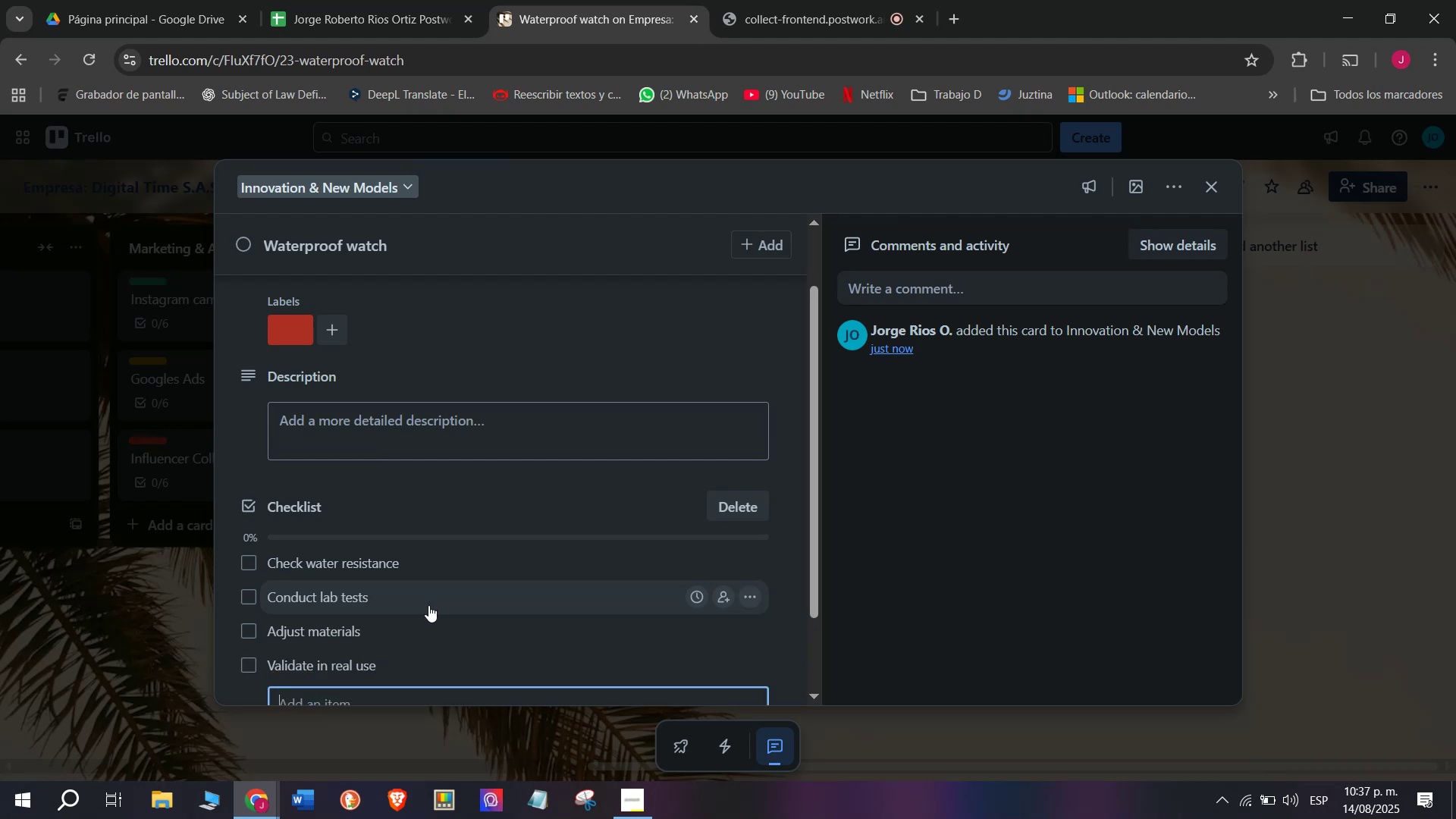 
scroll: coordinate [428, 607], scroll_direction: down, amount: 2.0
 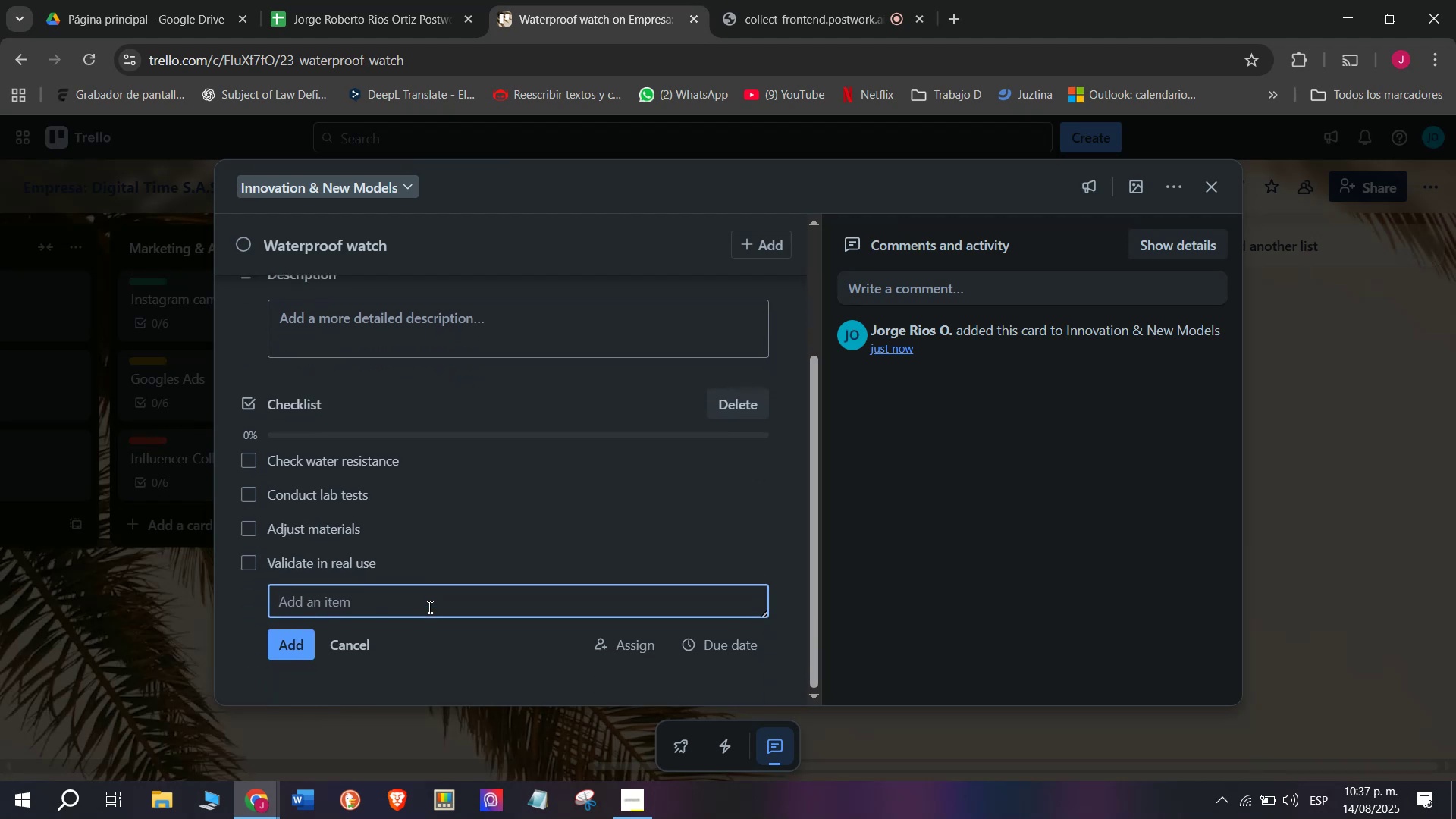 
type(Prode])
key(Backspace)
key(Backspace)
type(uce initial batch)
 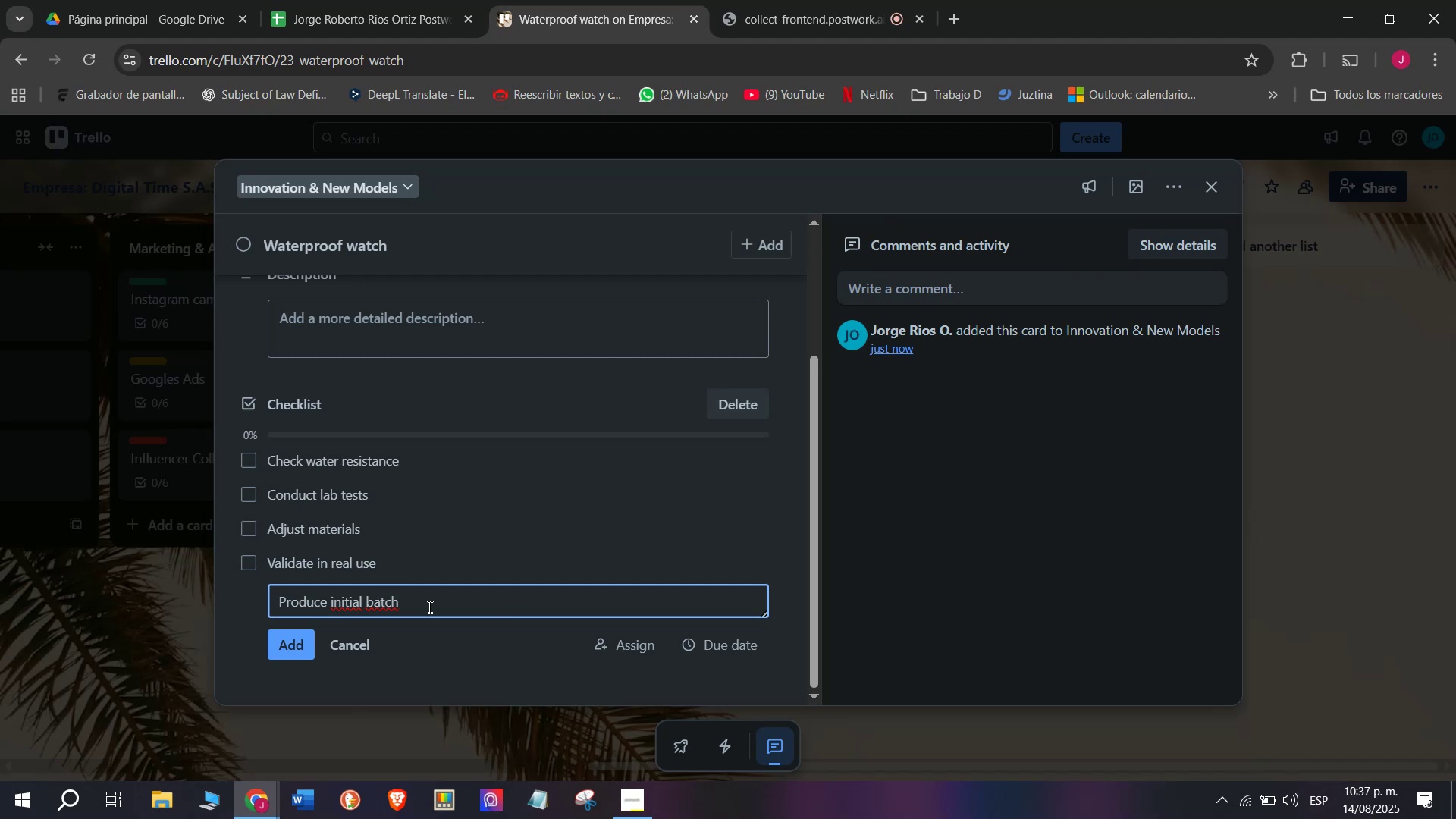 
key(Enter)
 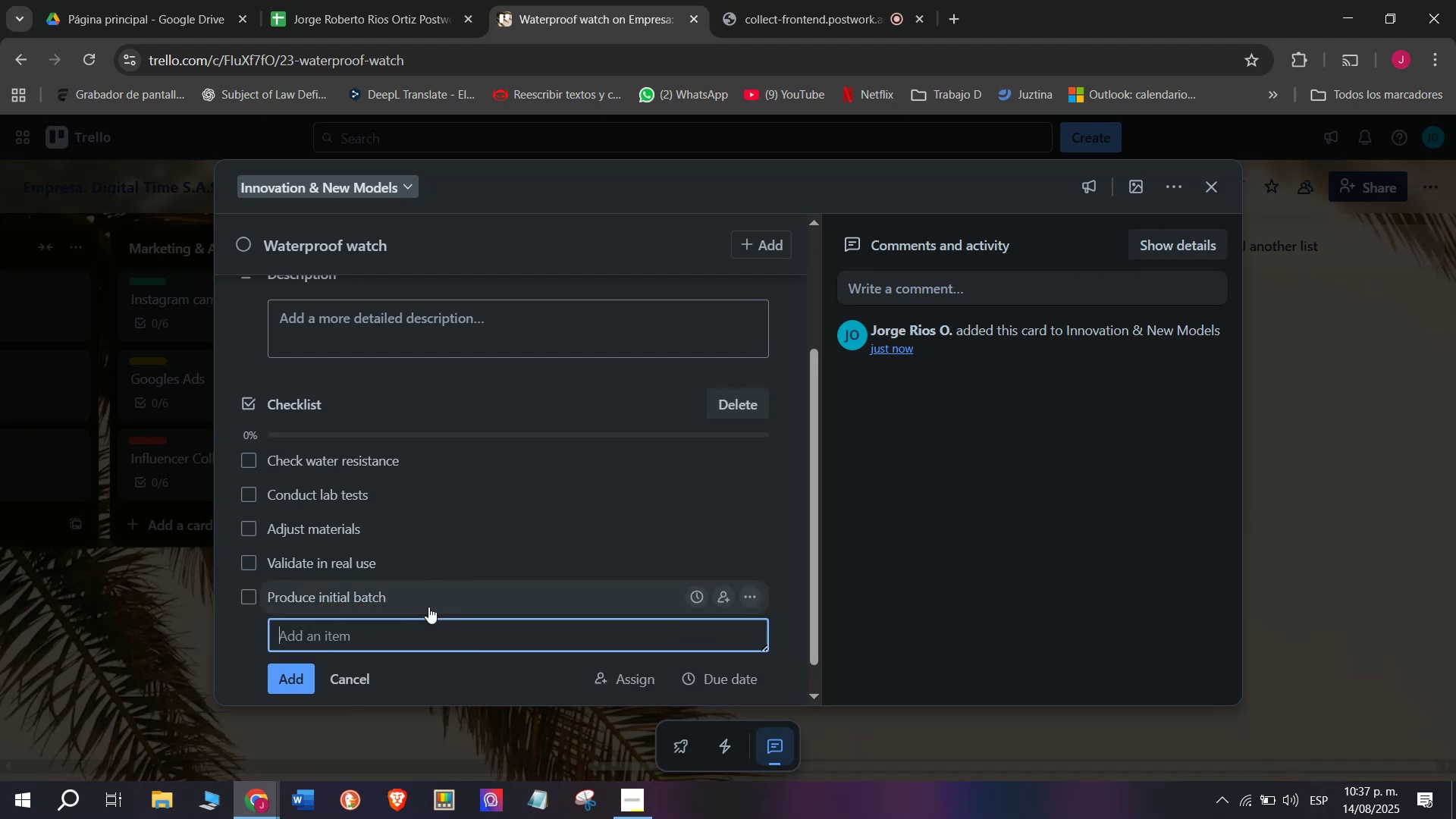 
type(Lauch)
key(Backspace)
key(Backspace)
type(nche)
 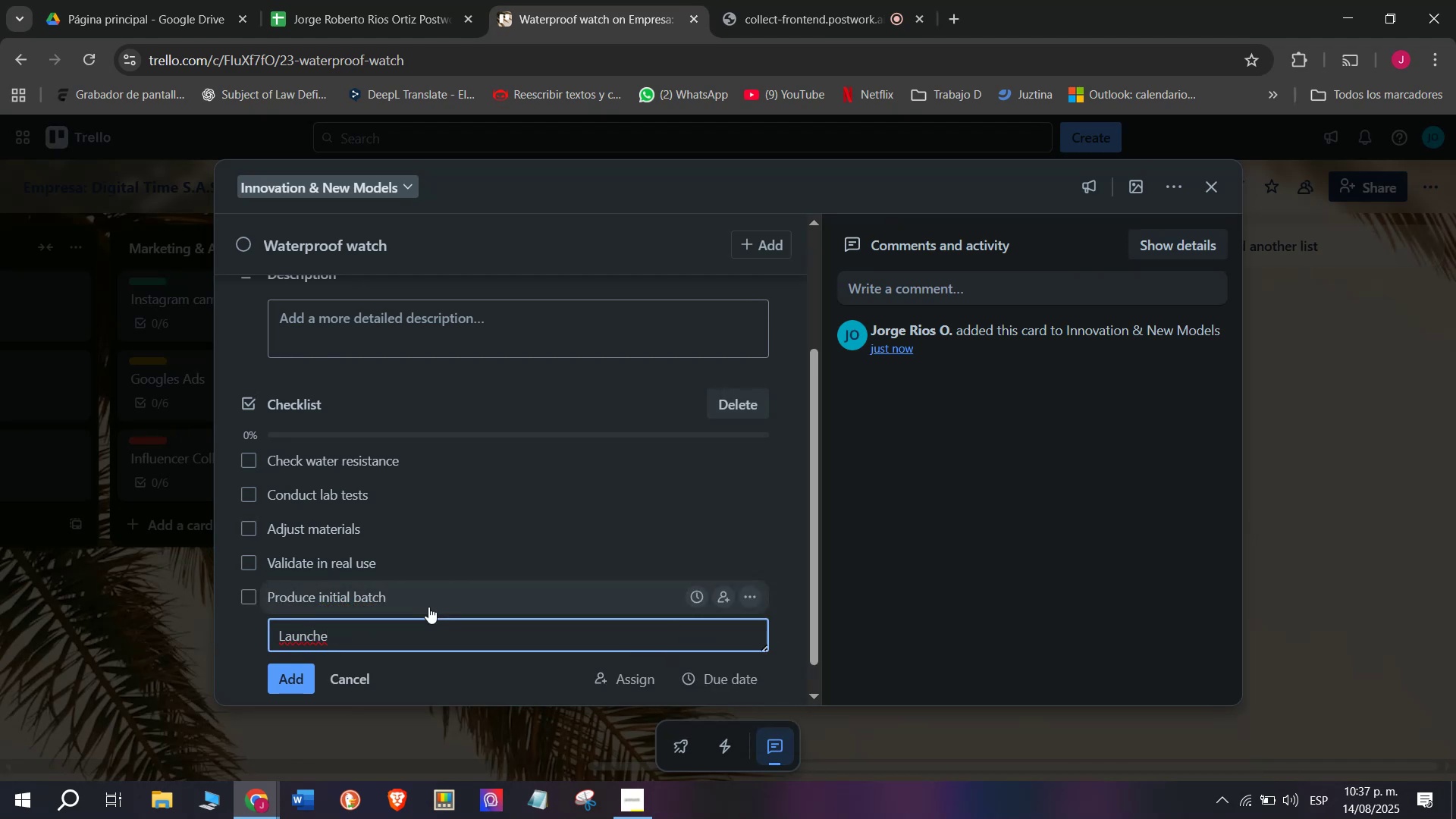 
hold_key(key=Backspace, duration=0.32)
 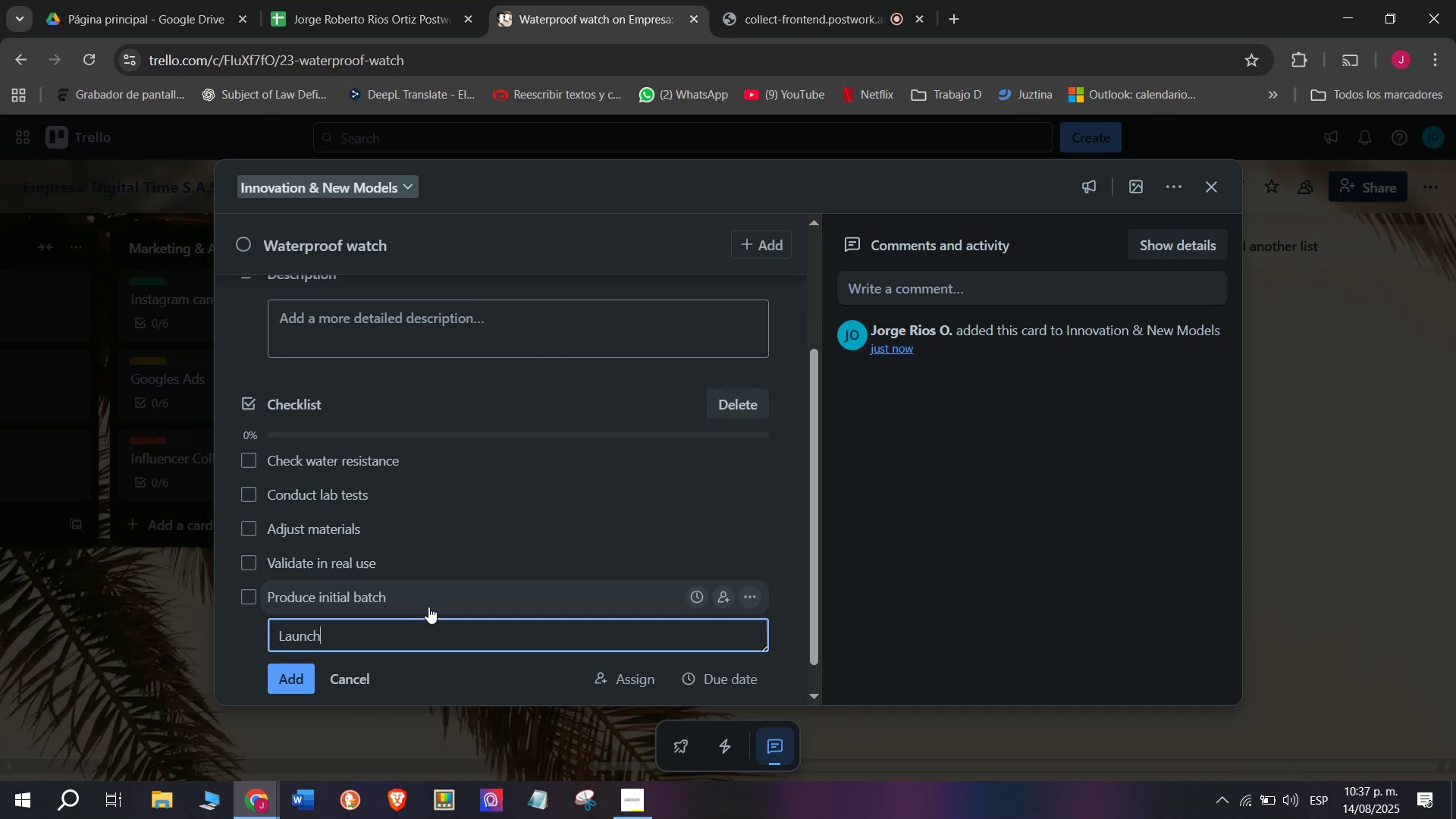 
type( to marjkwet)
key(Backspace)
key(Backspace)
key(Backspace)
key(Backspace)
key(Backspace)
 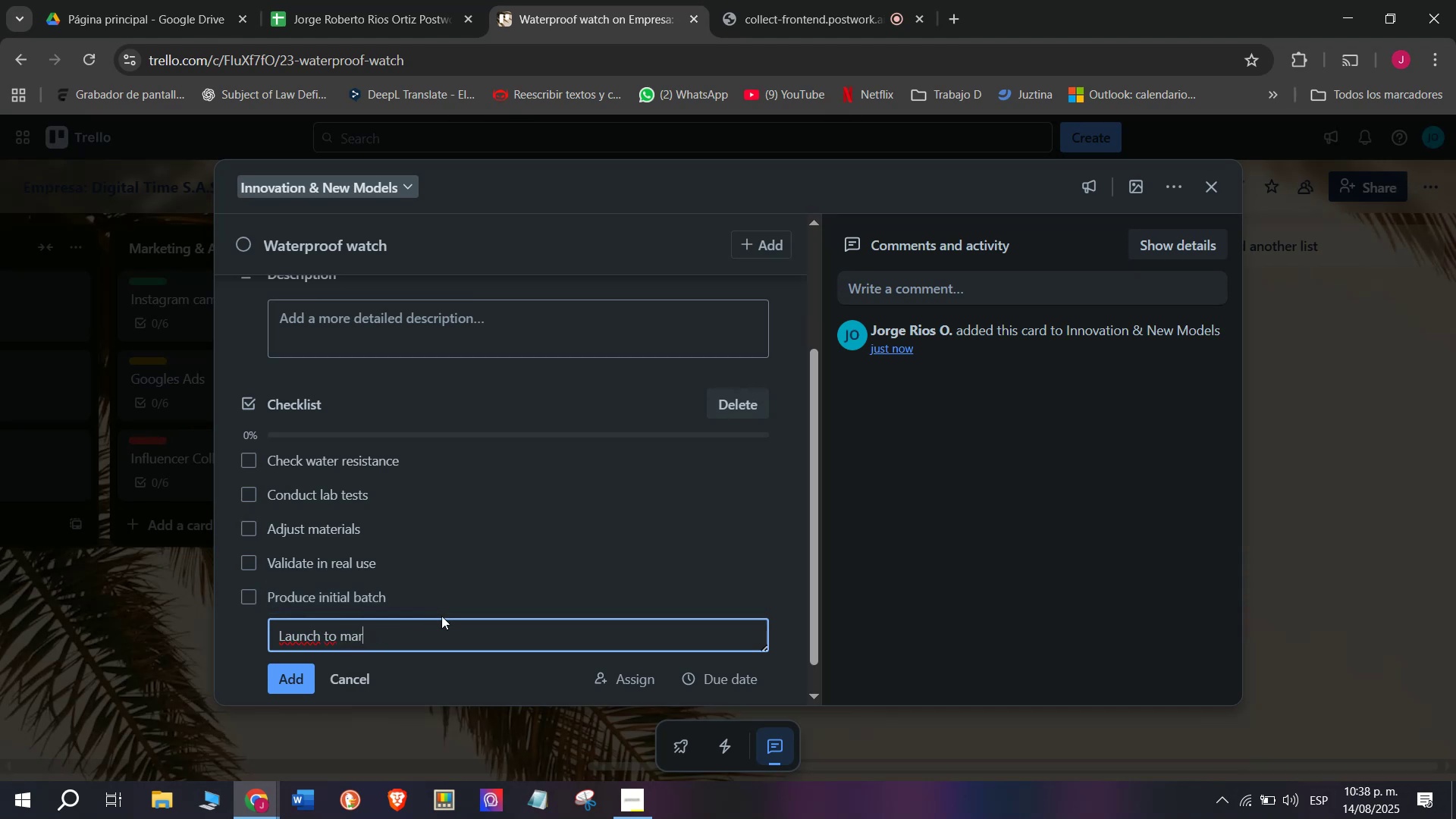 
type(kety)
key(Backspace)
 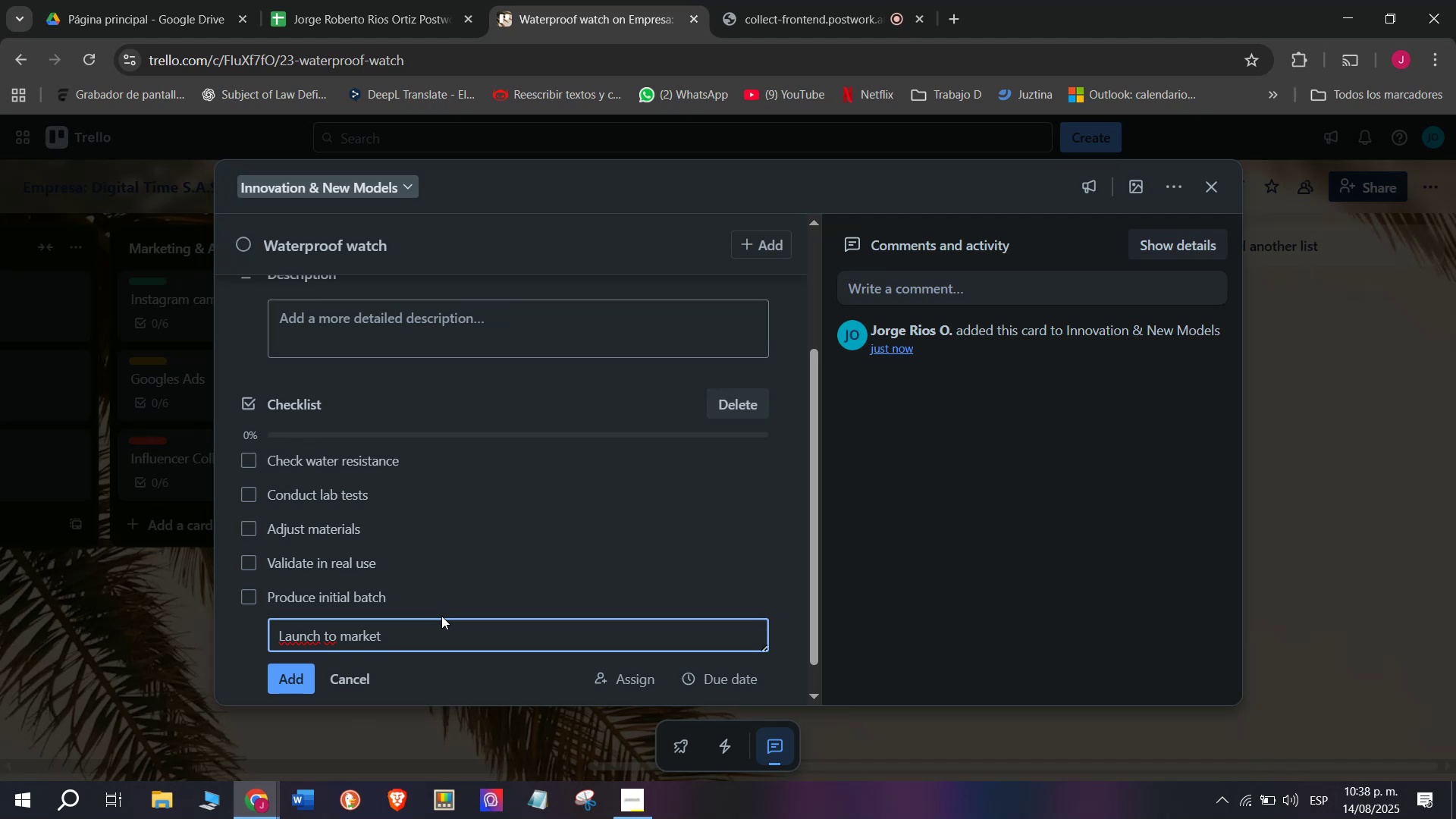 
key(Enter)
 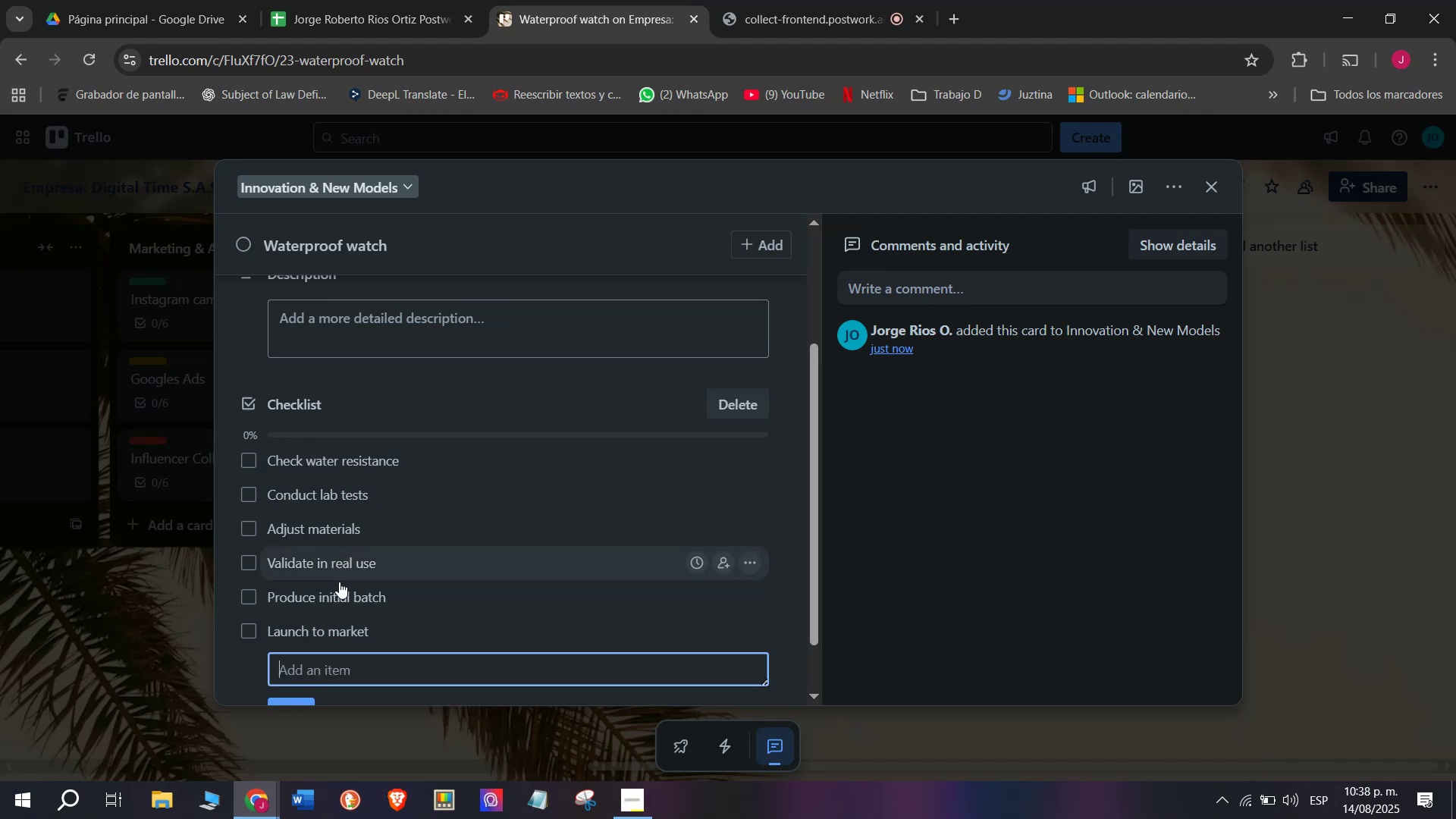 
left_click([110, 708])
 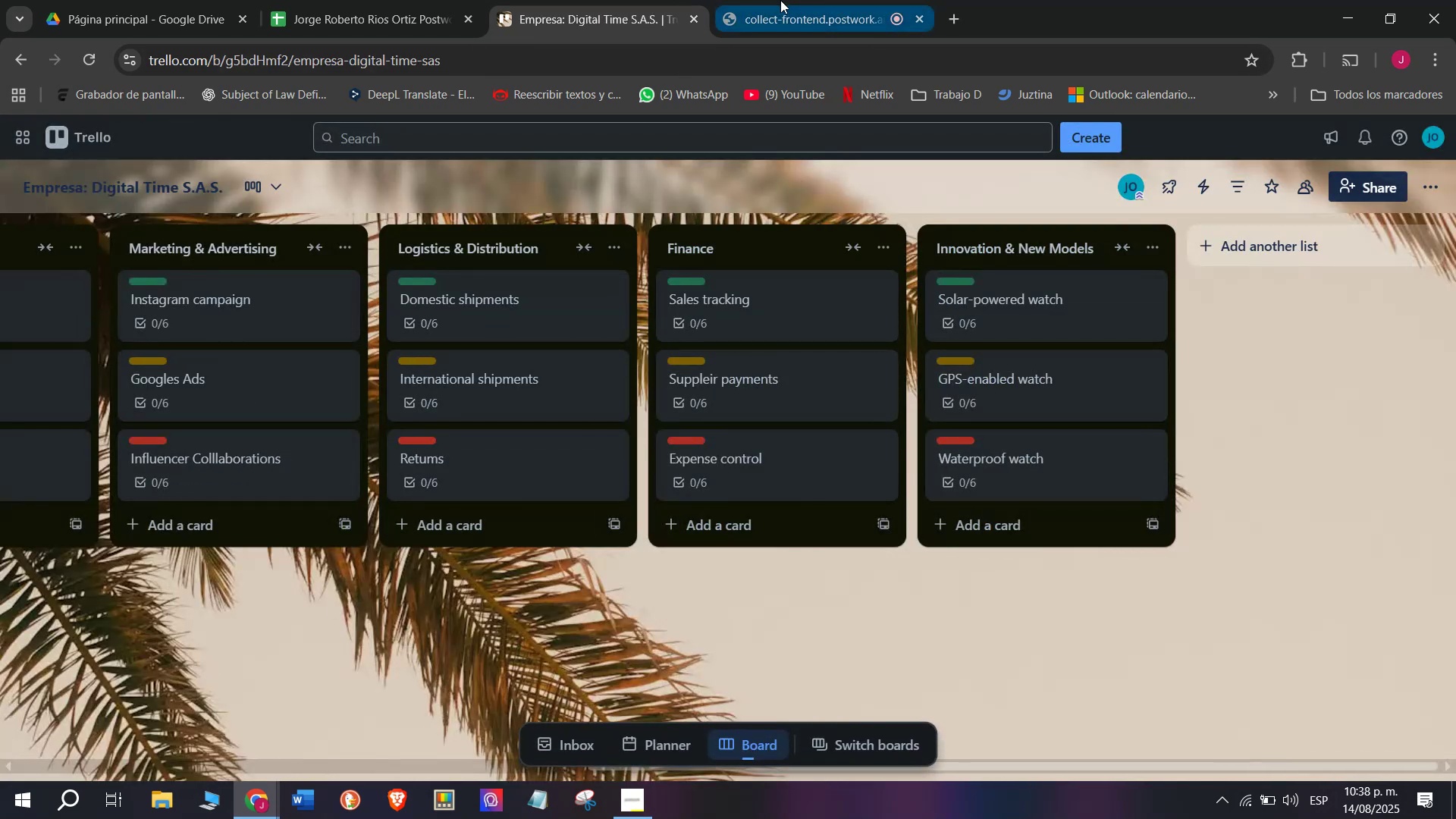 
left_click([780, 0])
 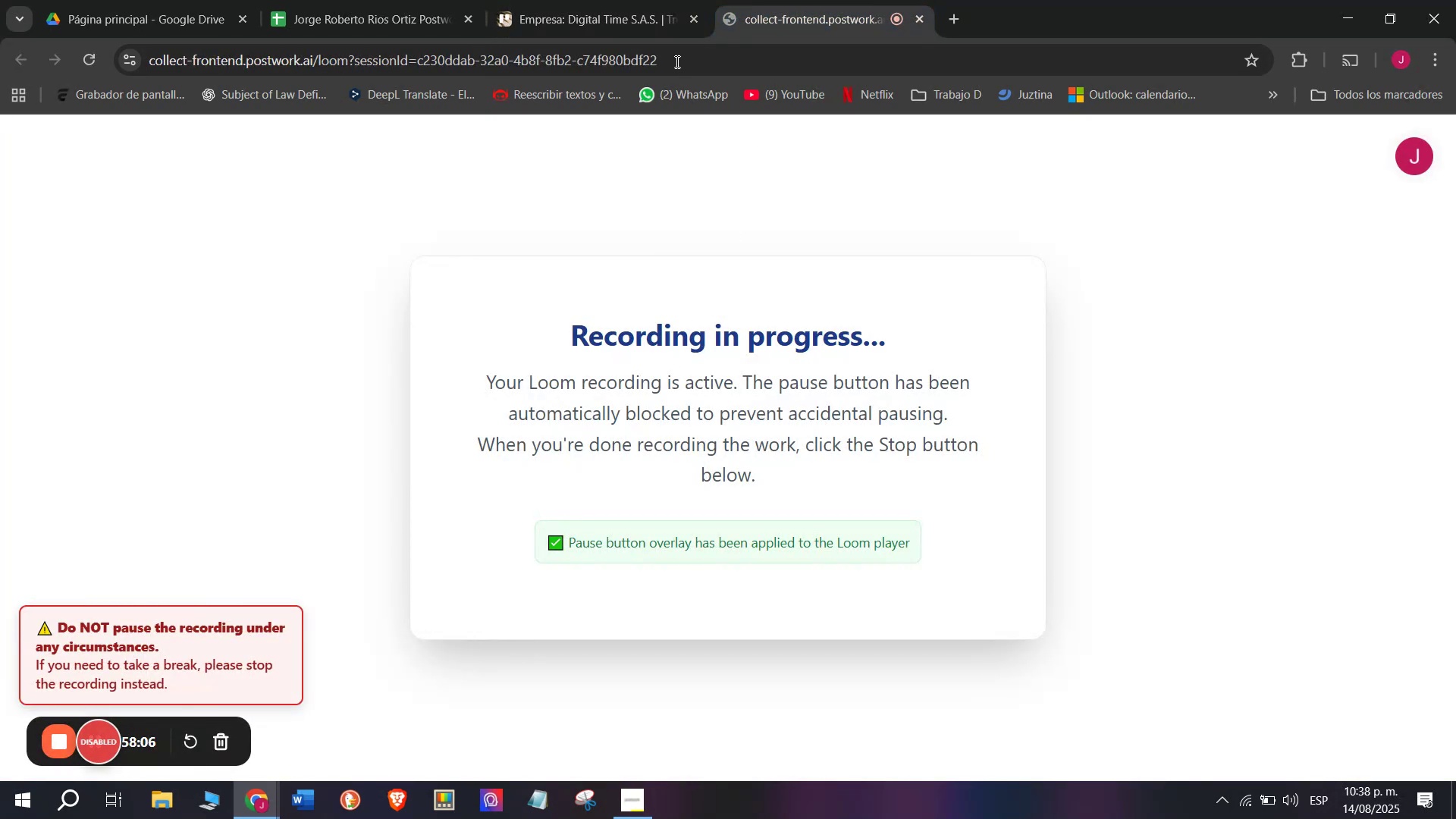 
left_click([617, 0])
 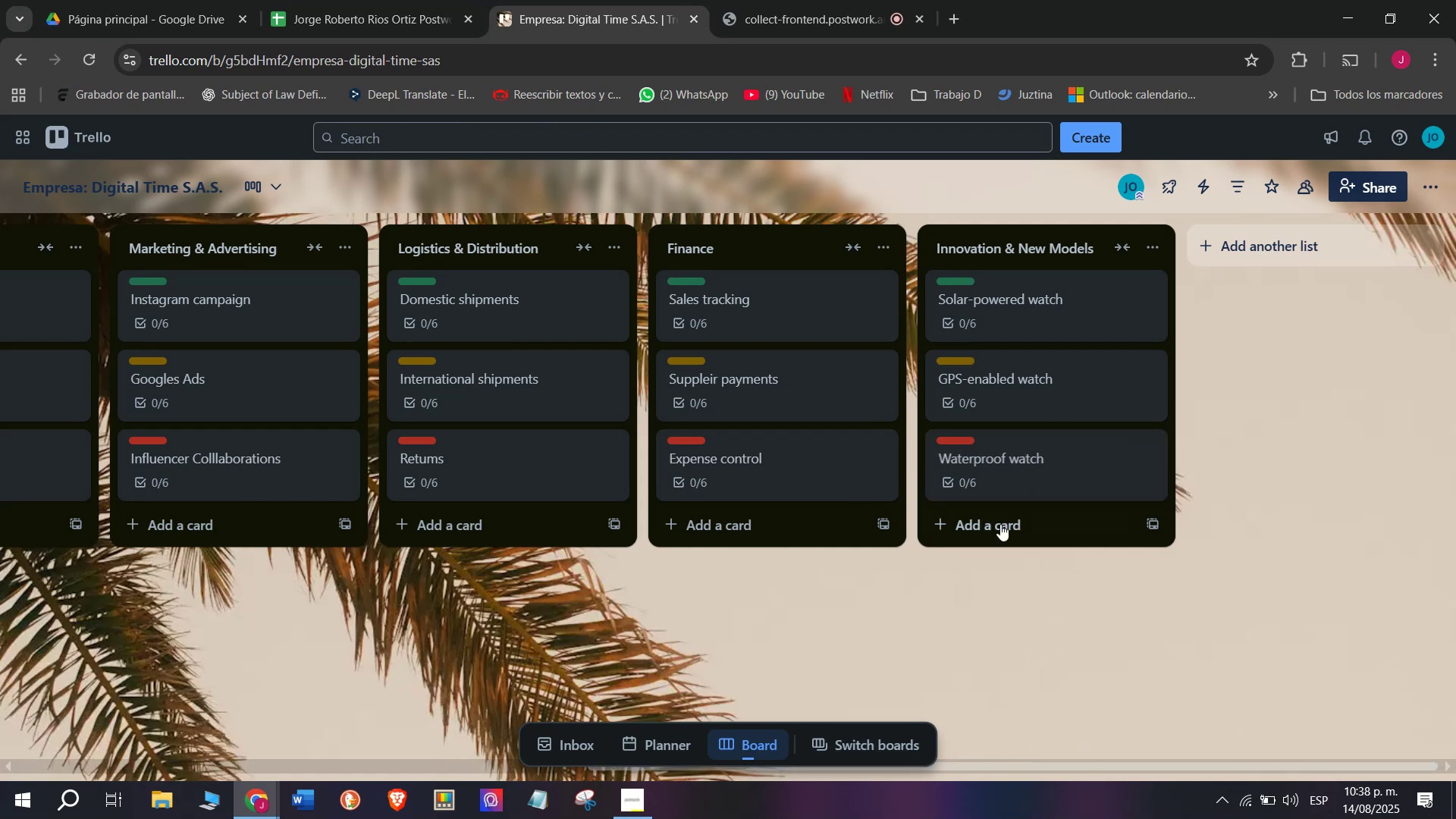 
wait(5.18)
 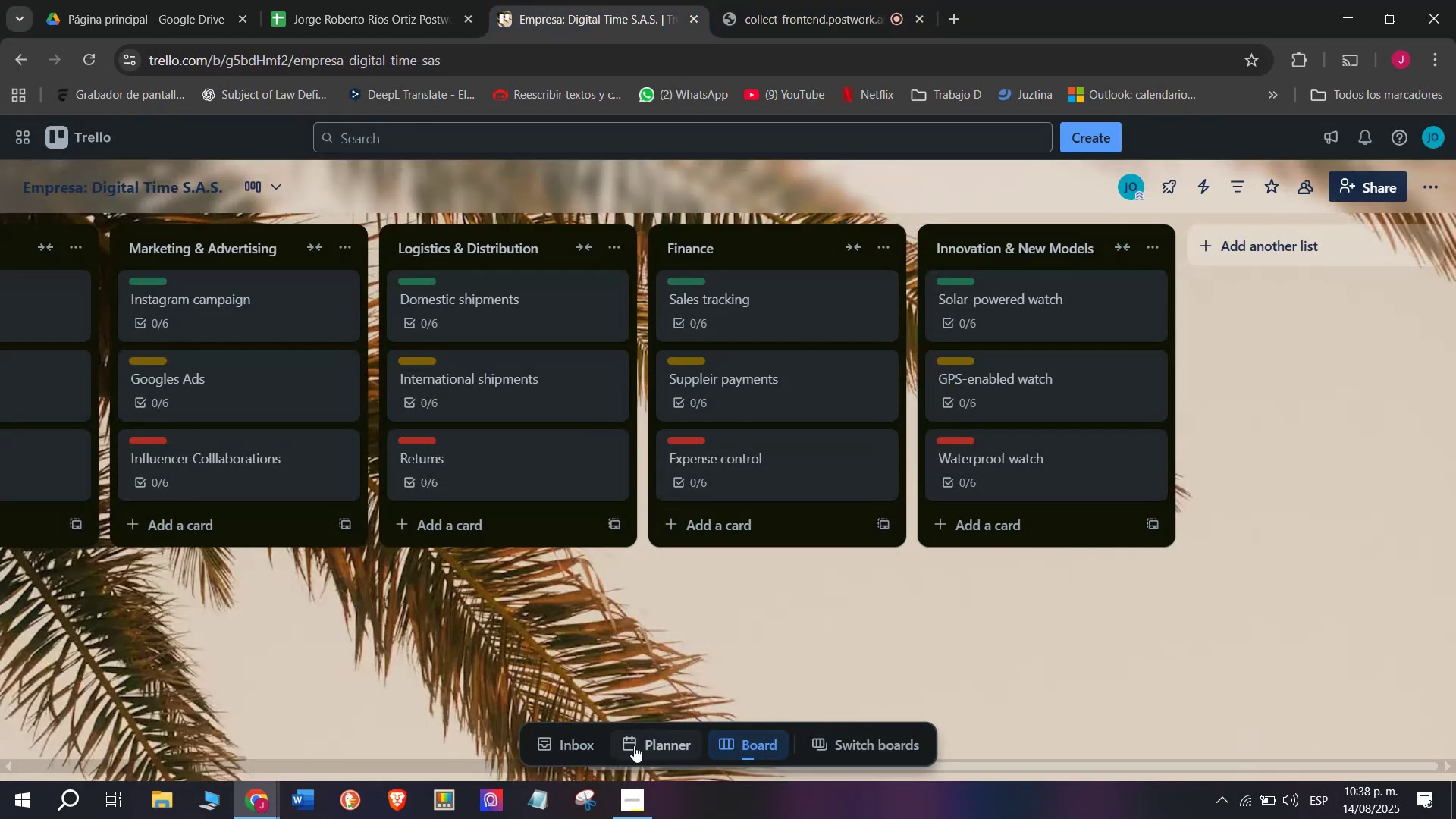 
left_click_drag(start_coordinate=[1025, 764], to_coordinate=[415, 808])
 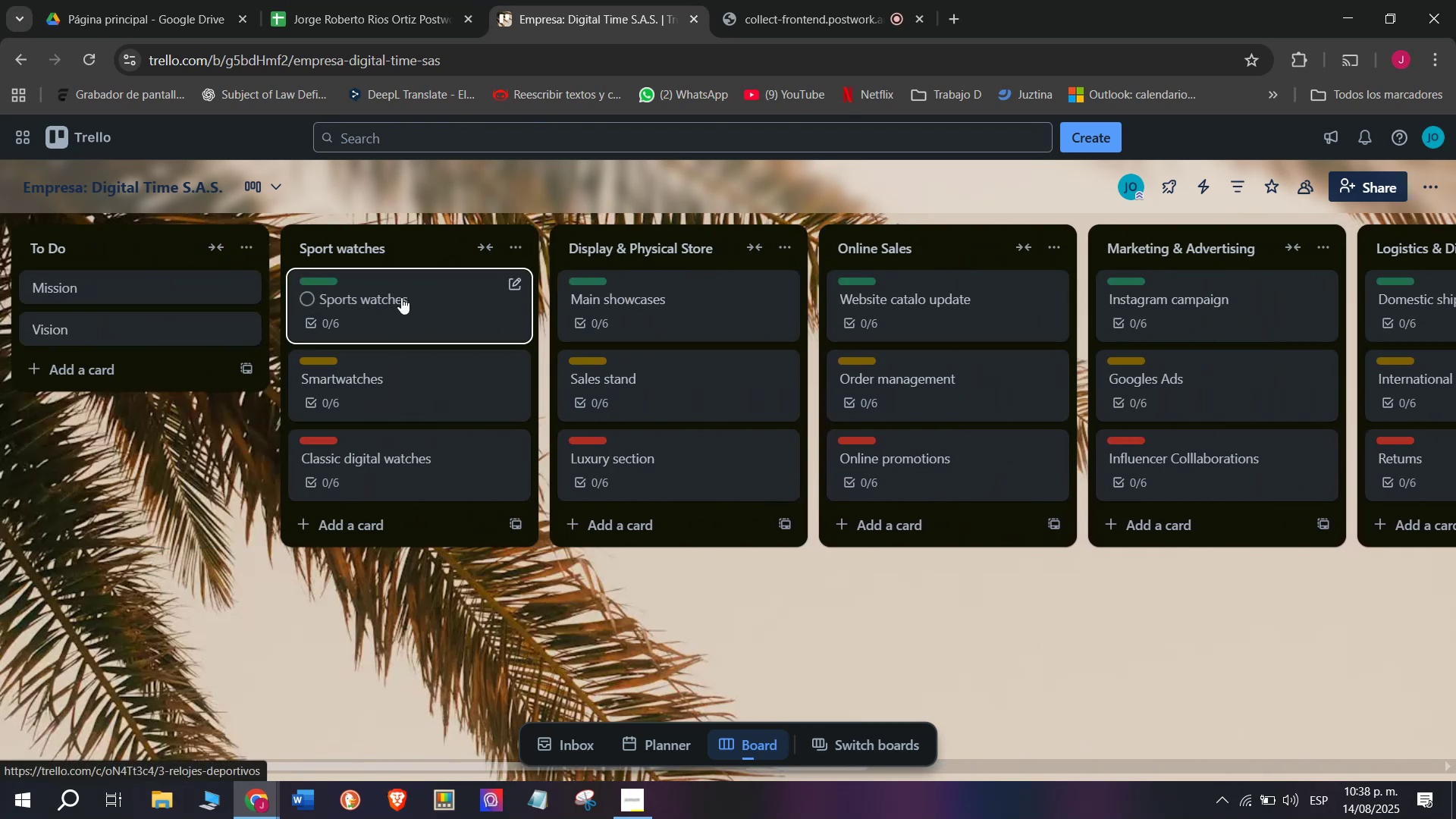 
left_click([414, 297])
 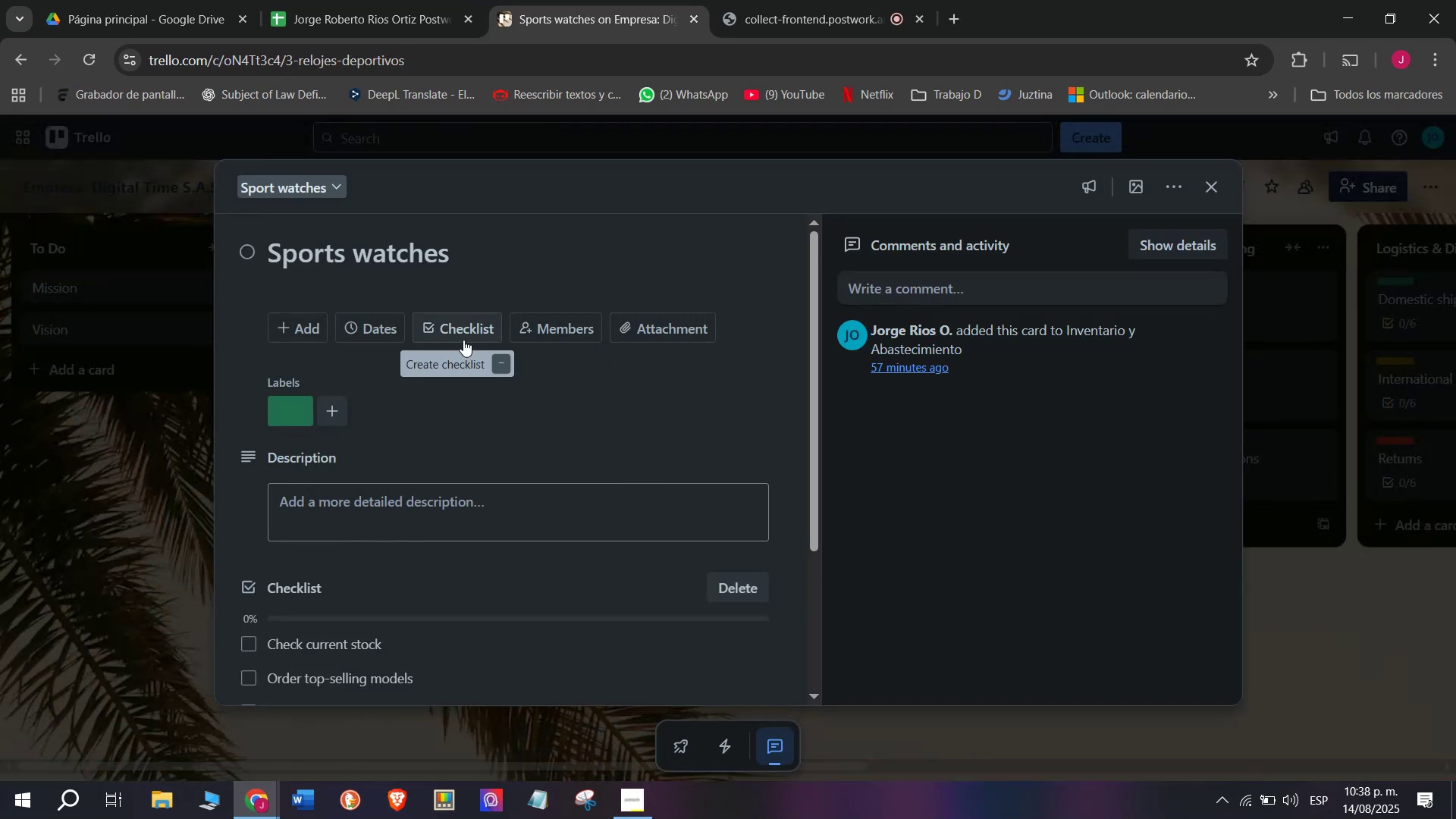 
left_click([383, 331])
 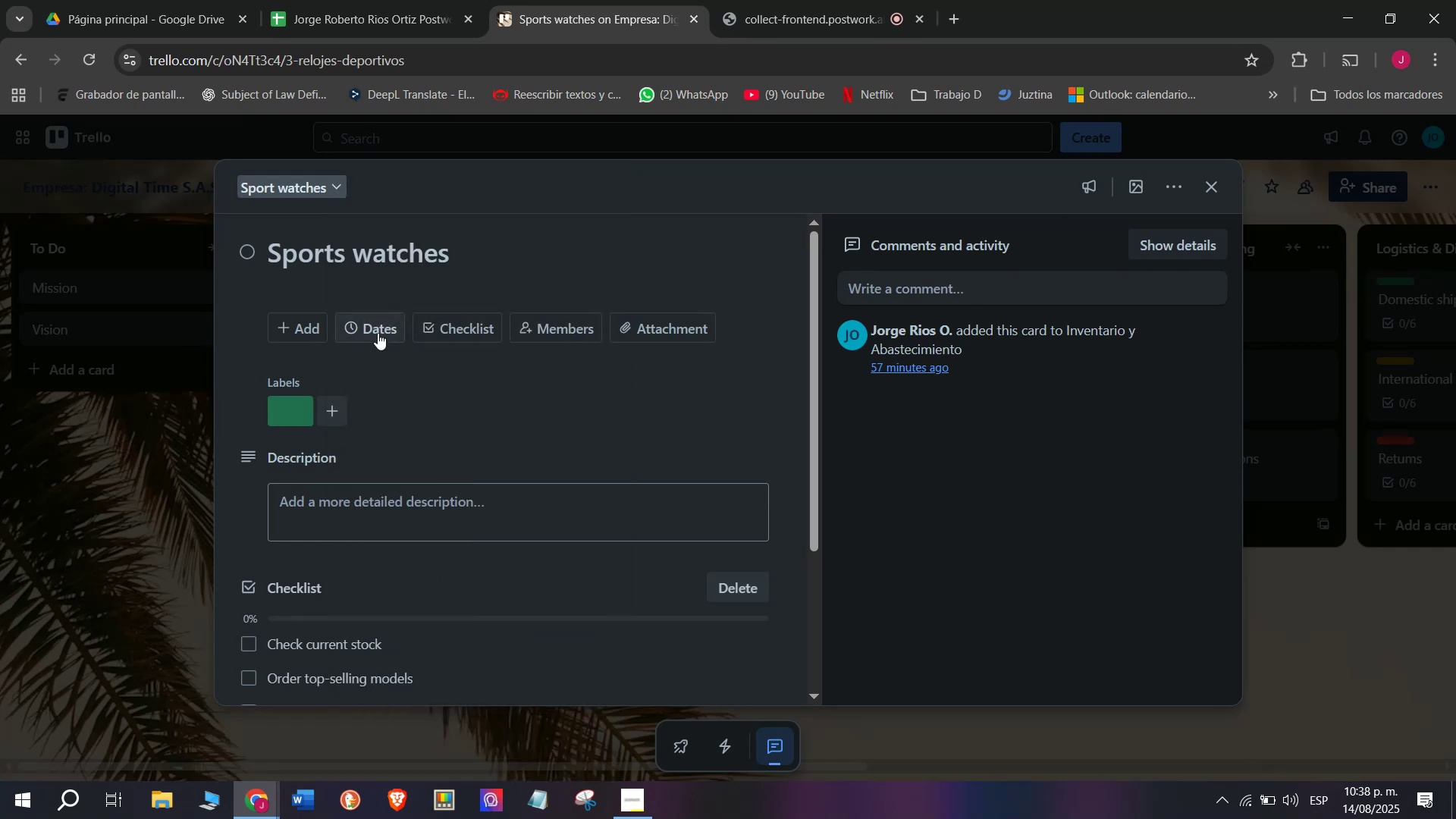 
scroll: coordinate [554, 491], scroll_direction: down, amount: 5.0
 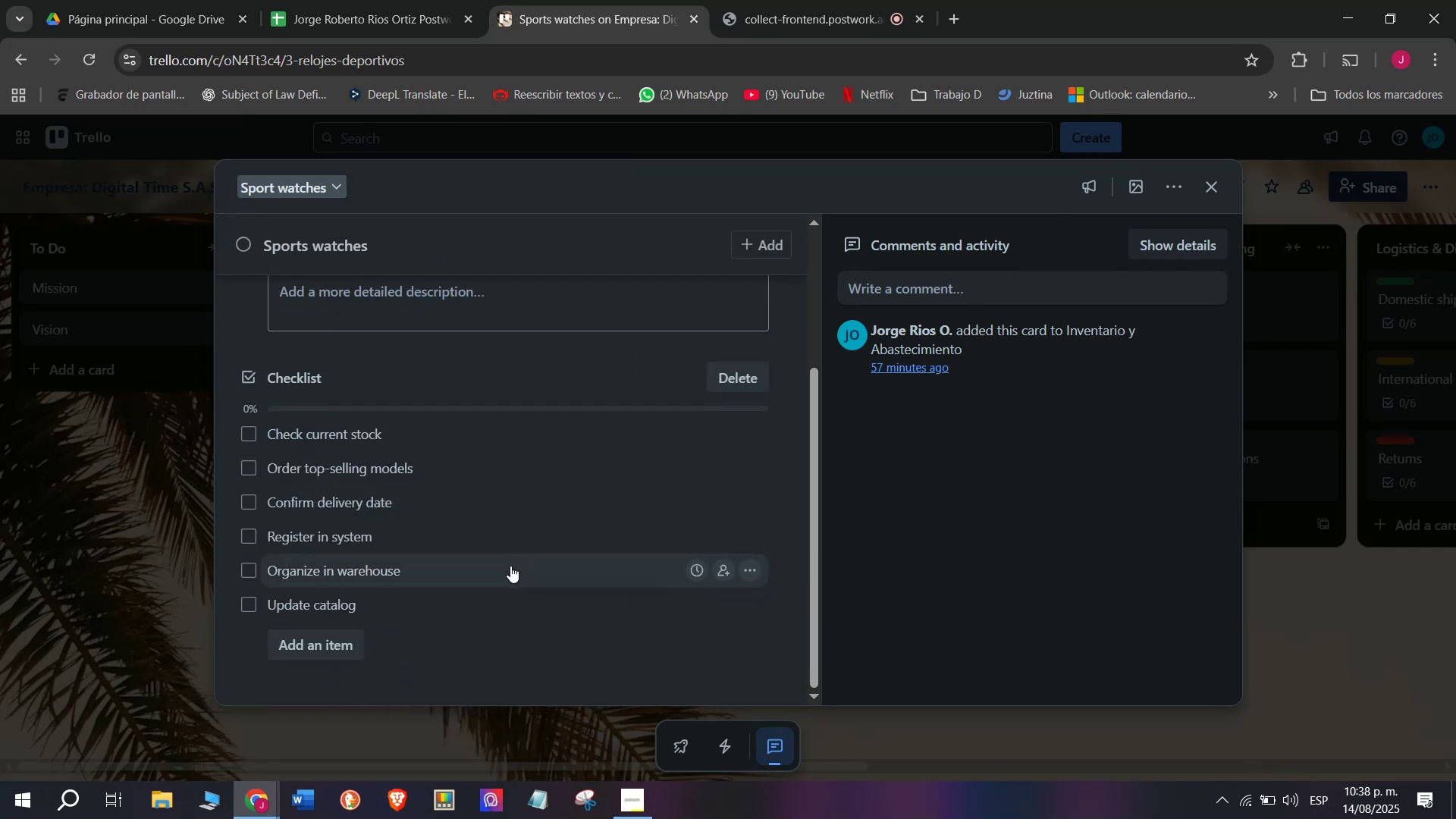 
scroll: coordinate [493, 564], scroll_direction: up, amount: 4.0
 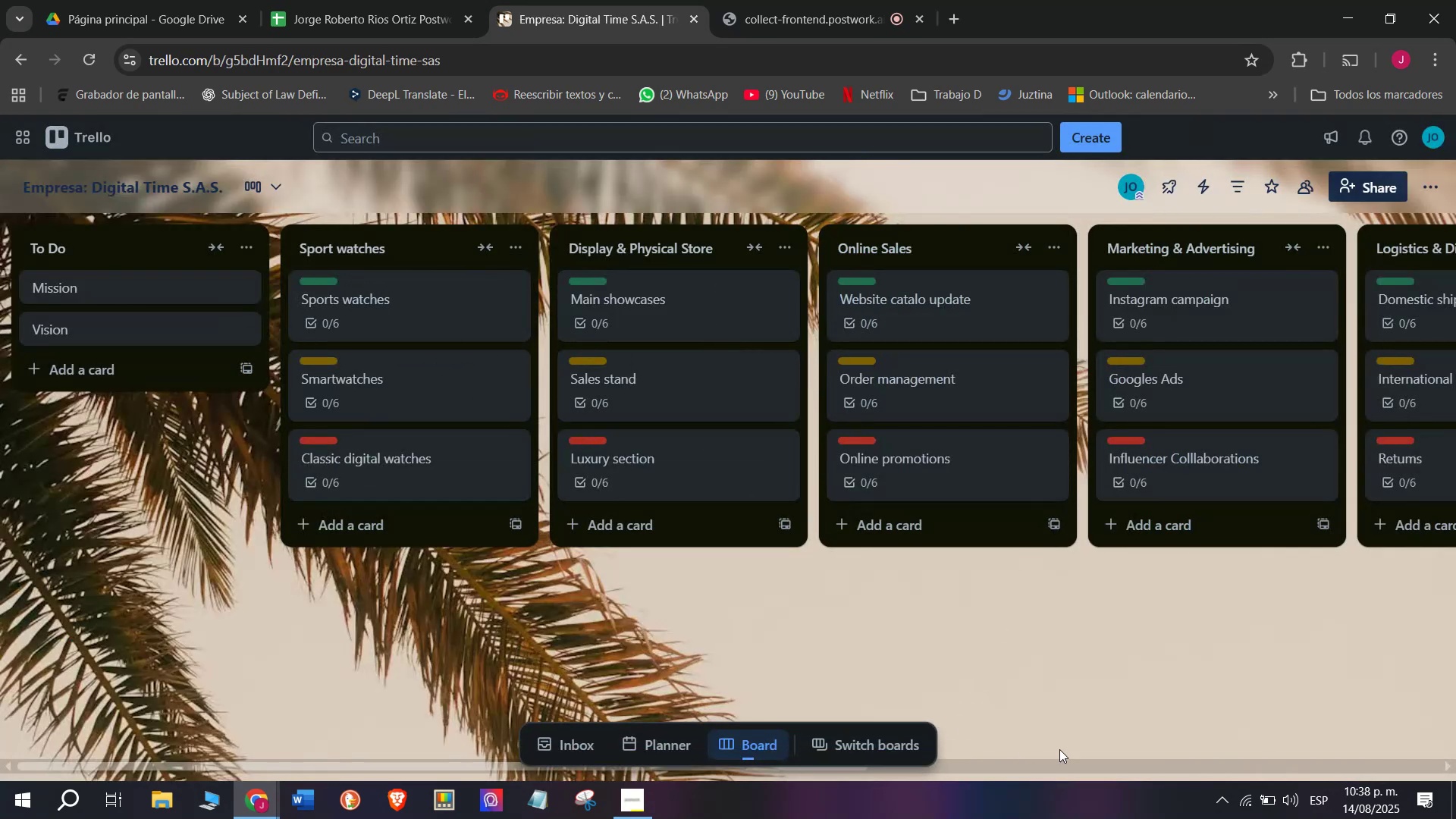 
left_click_drag(start_coordinate=[1134, 767], to_coordinate=[1455, 670])
 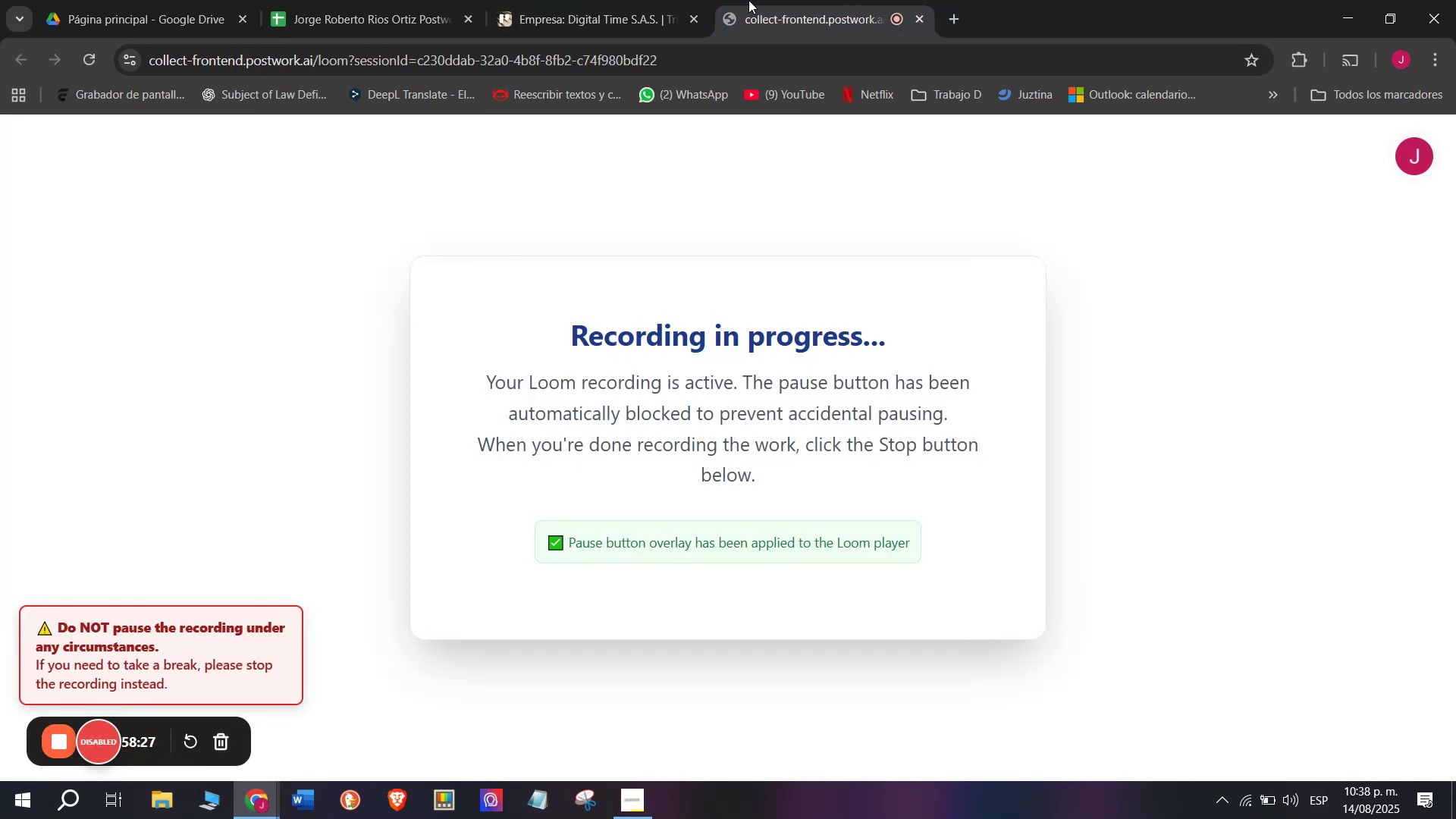 
left_click([595, 0])
 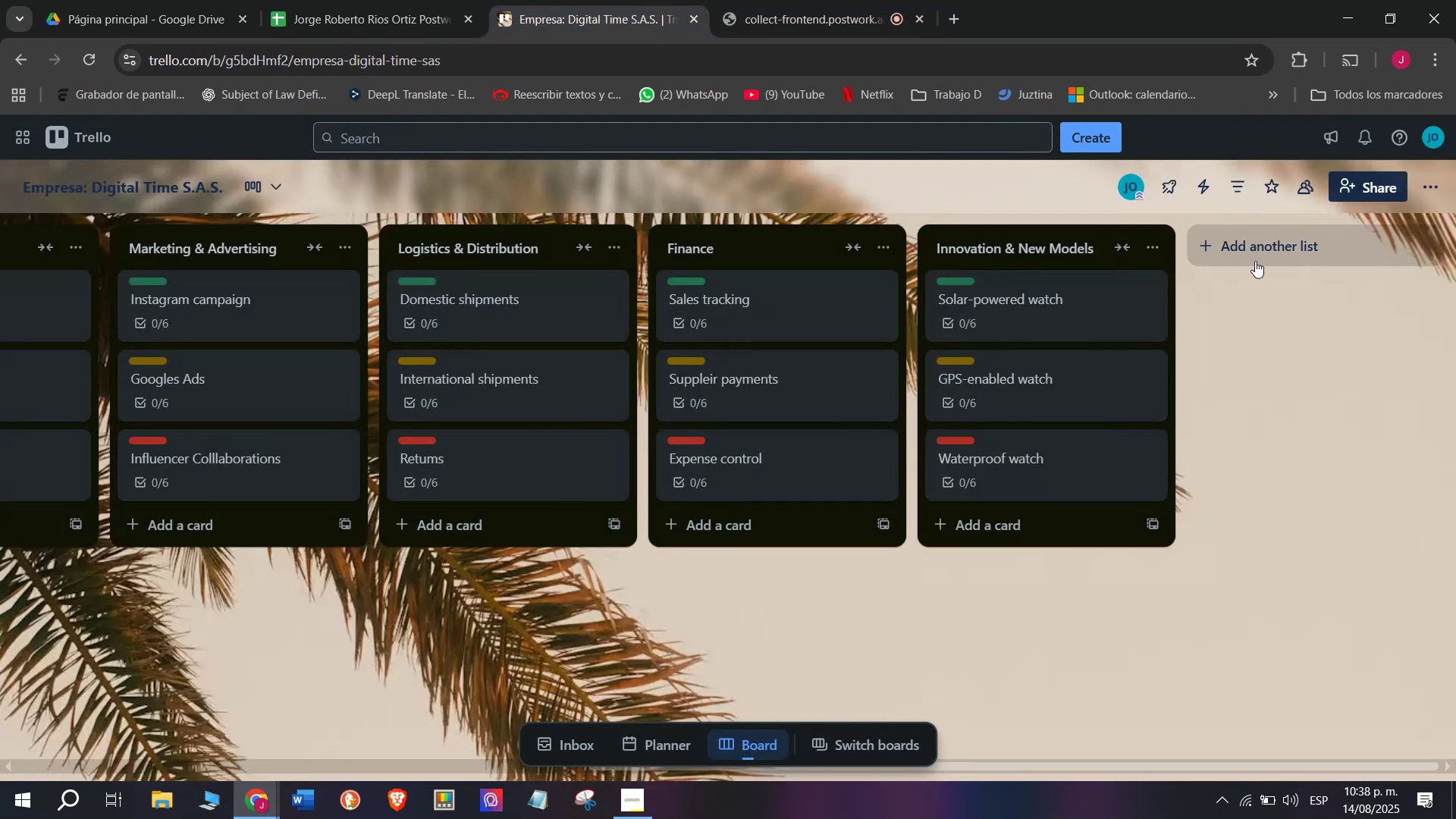 
left_click([1250, 253])
 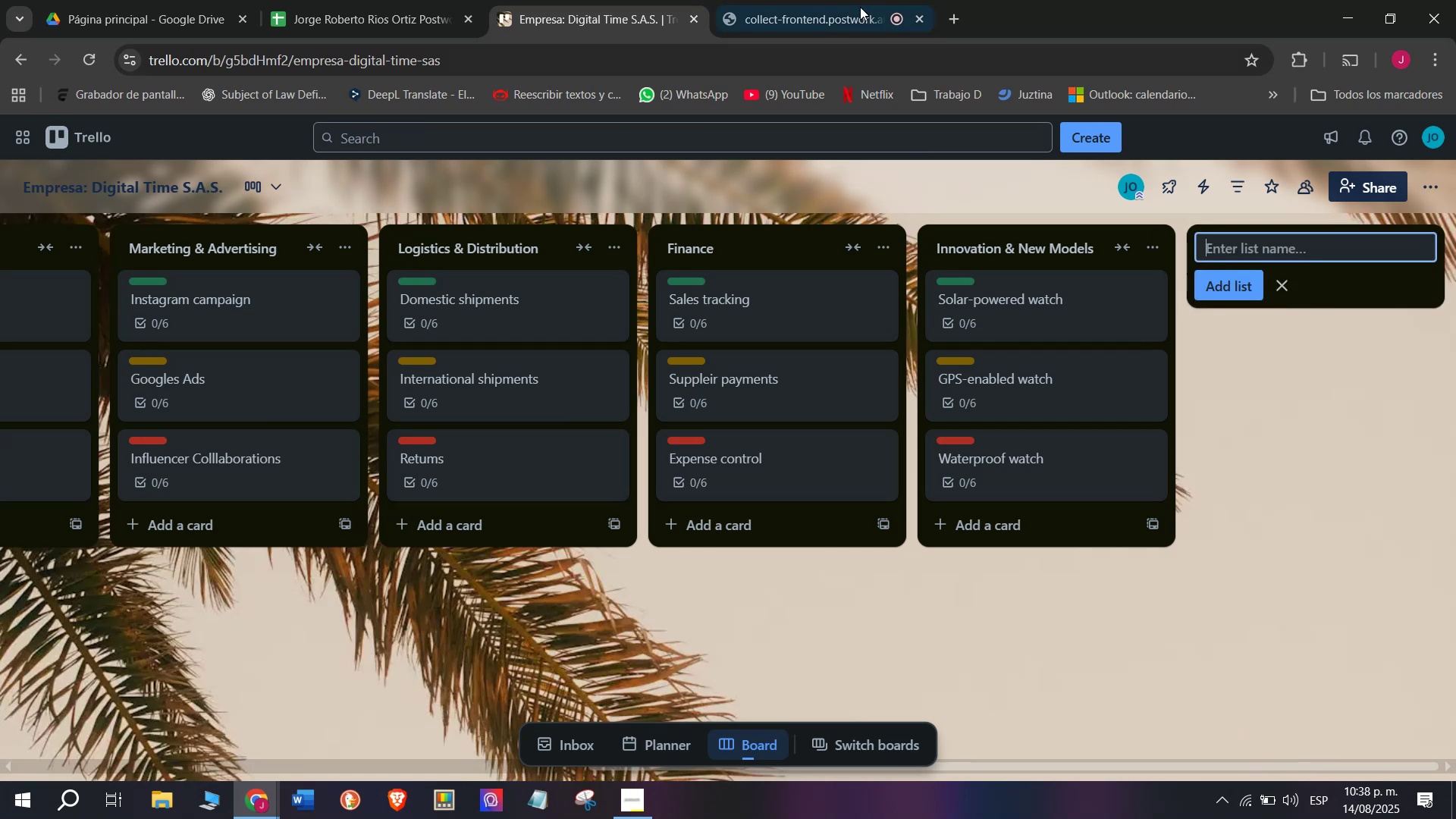 
mouse_move([845, 8])
 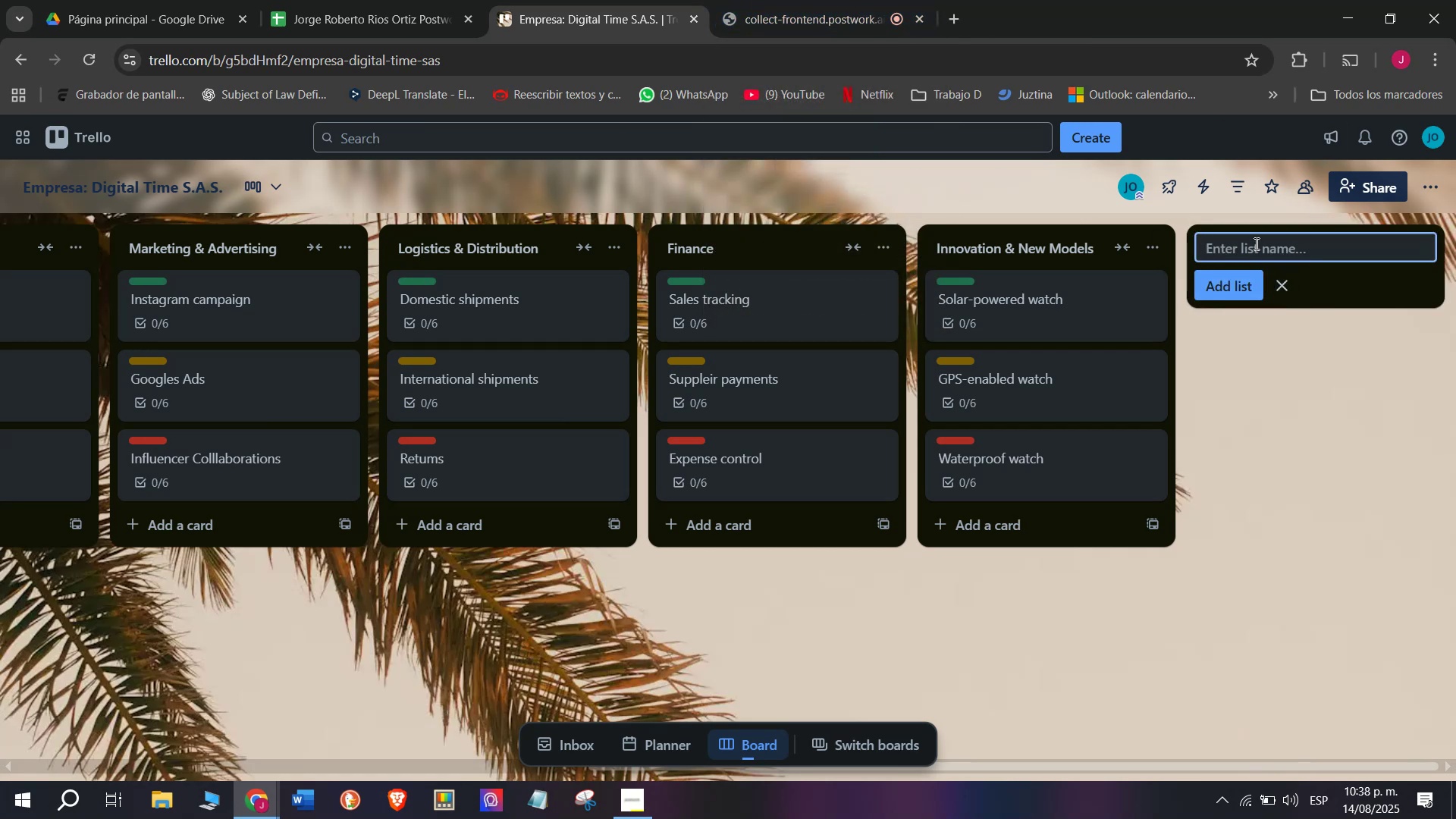 
type(Exoa)
key(Backspace)
key(Backspace)
type(a)
key(Backspace)
type(pansuio)
key(Backspace)
key(Backspace)
key(Backspace)
type(iobn)
key(Backspace)
key(Backspace)
type(n )
 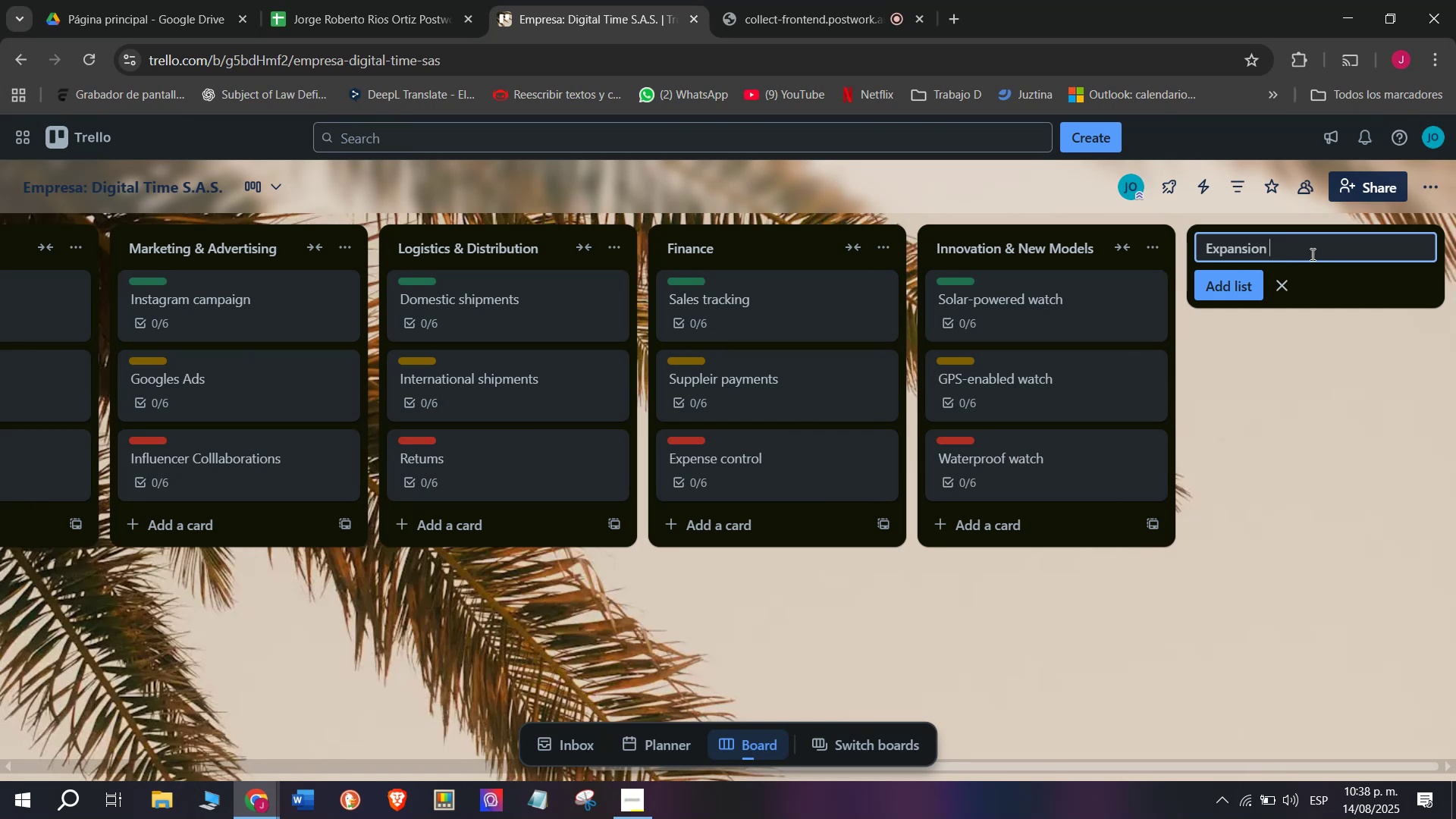 
type(^ Nwe])
key(Backspace)
type(])
key(Backspace)
key(Backspace)
key(Backspace)
type(we)
key(Backspace)
key(Backspace)
type(ew ma)
key(Backspace)
key(Backspace)
type(M)
key(Backspace)
type( m)
key(Backspace)
type(NM)
key(Backspace)
key(Backspace)
type(Marketsa)
key(Backspace)
 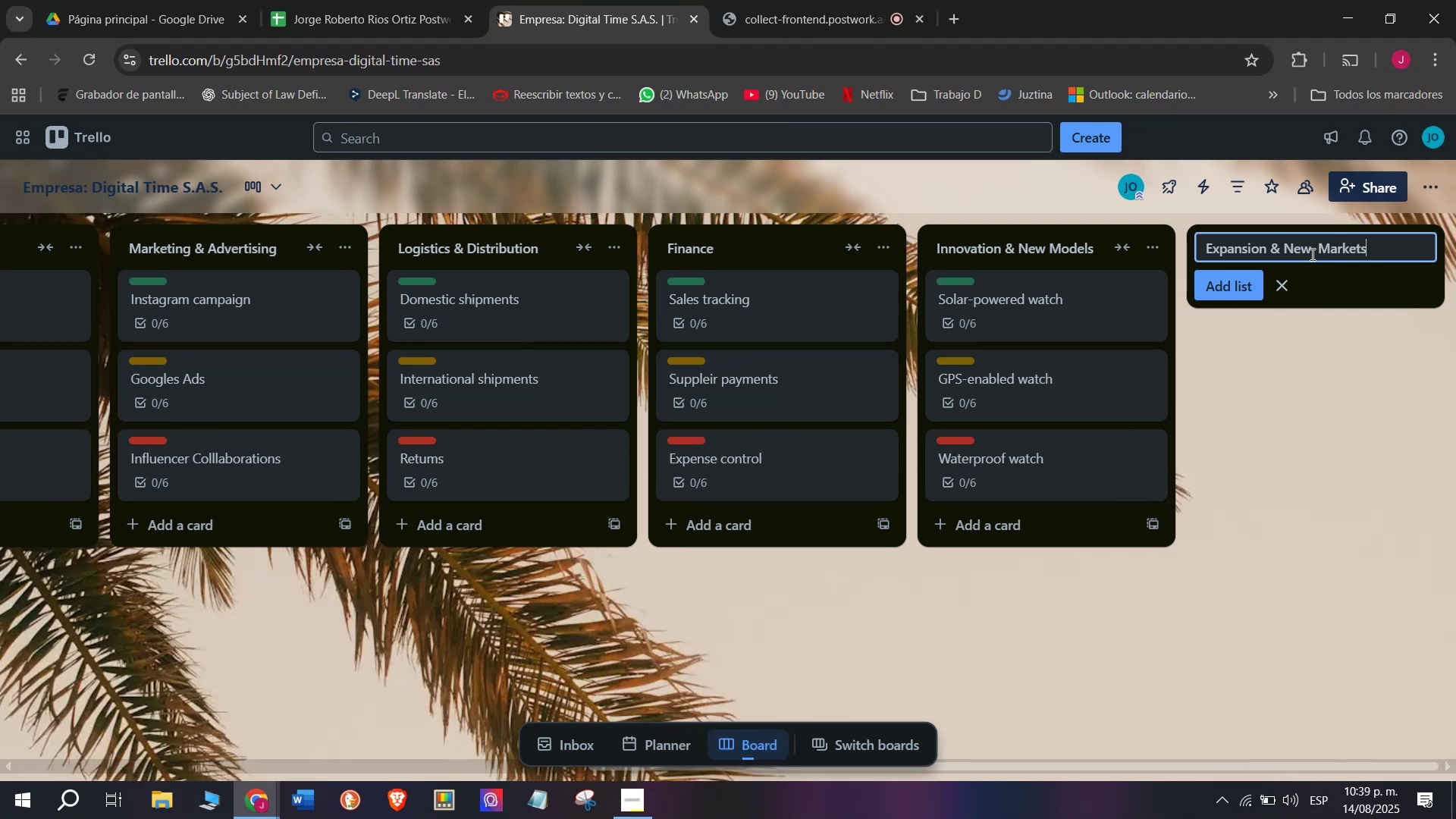 
key(Enter)
 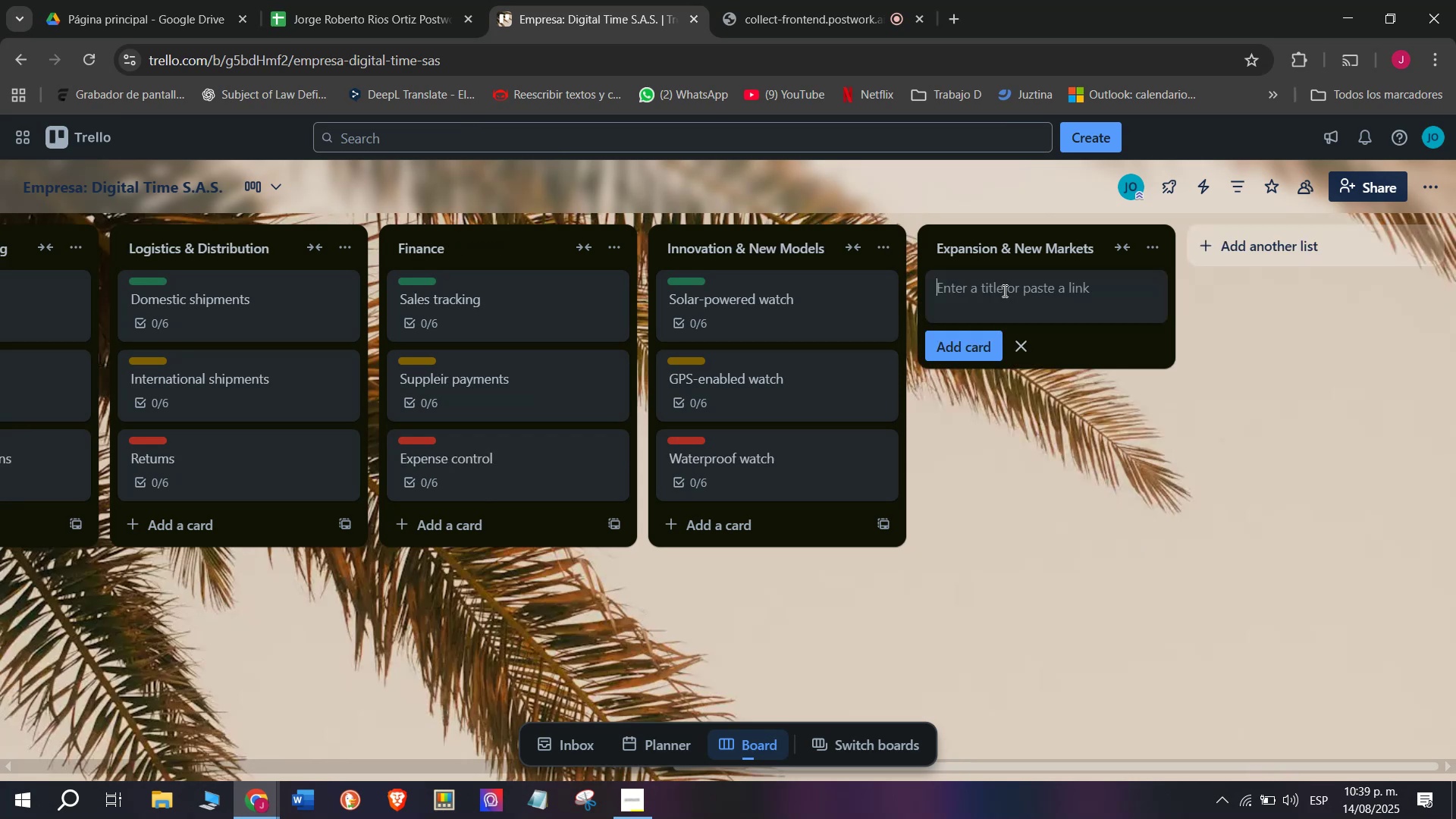 
double_click([1003, 290])
 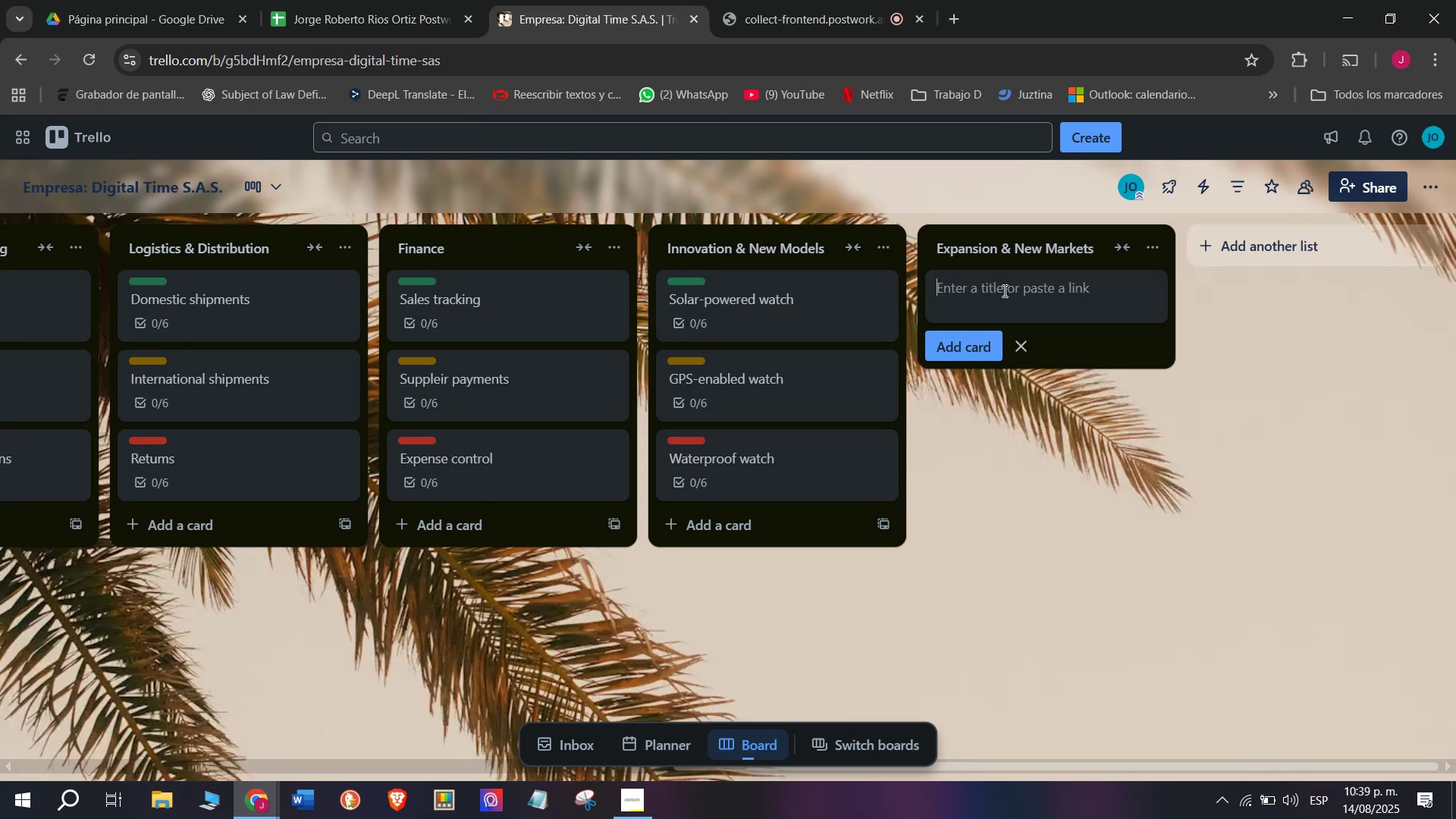 
type(Nwe)
key(Backspace)
key(Backspace)
type(r)
key(Backspace)
type(w)
key(Backspace)
type(ew sot)
key(Backspace)
key(Backspace)
type(tore in medellion)
key(Backspace)
key(Backspace)
key(Backspace)
key(Backspace)
key(Backspace)
key(Backspace)
key(Backspace)
key(Backspace)
key(Backspace)
type(Medellin)
 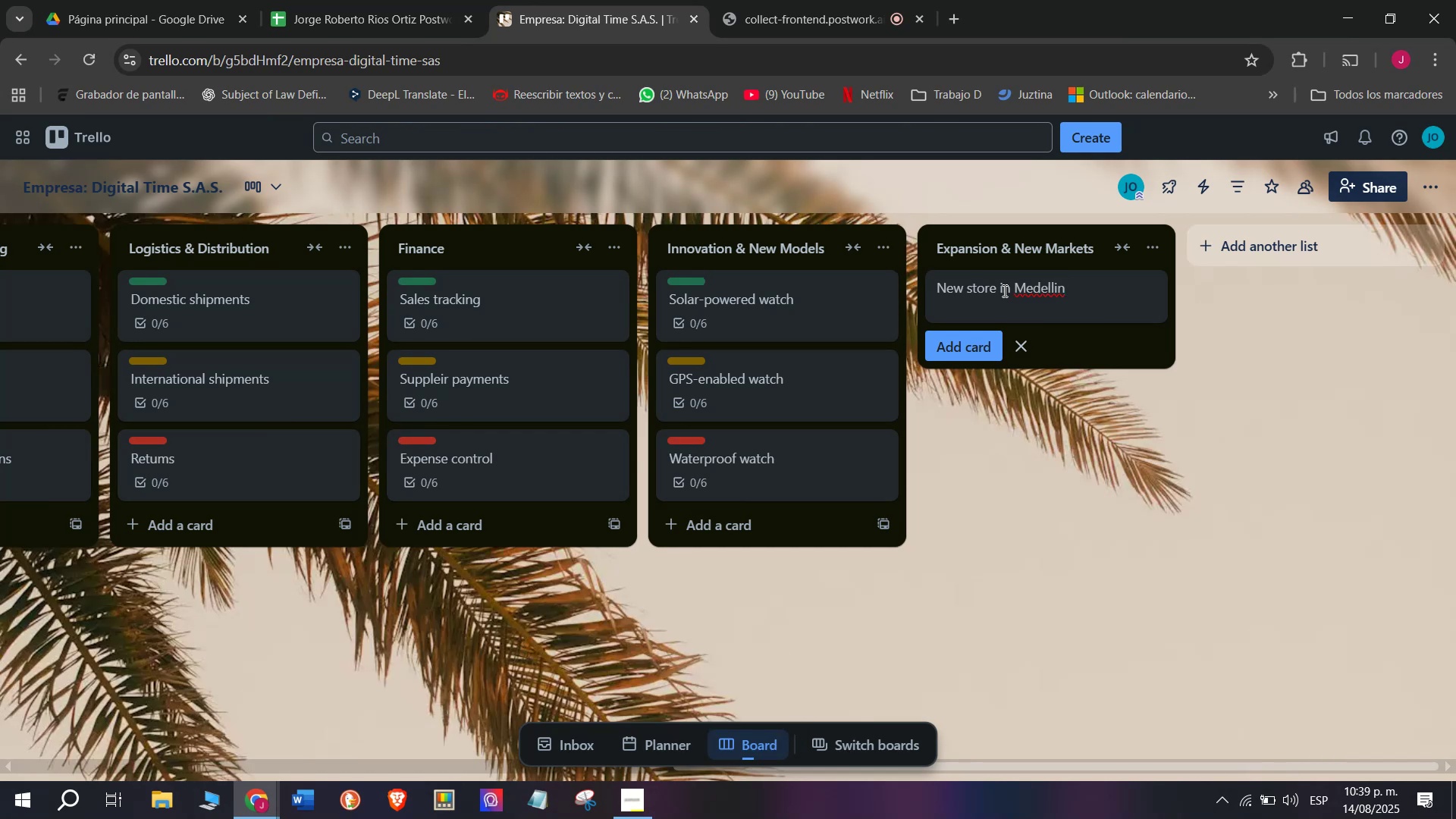 
key(Enter)
 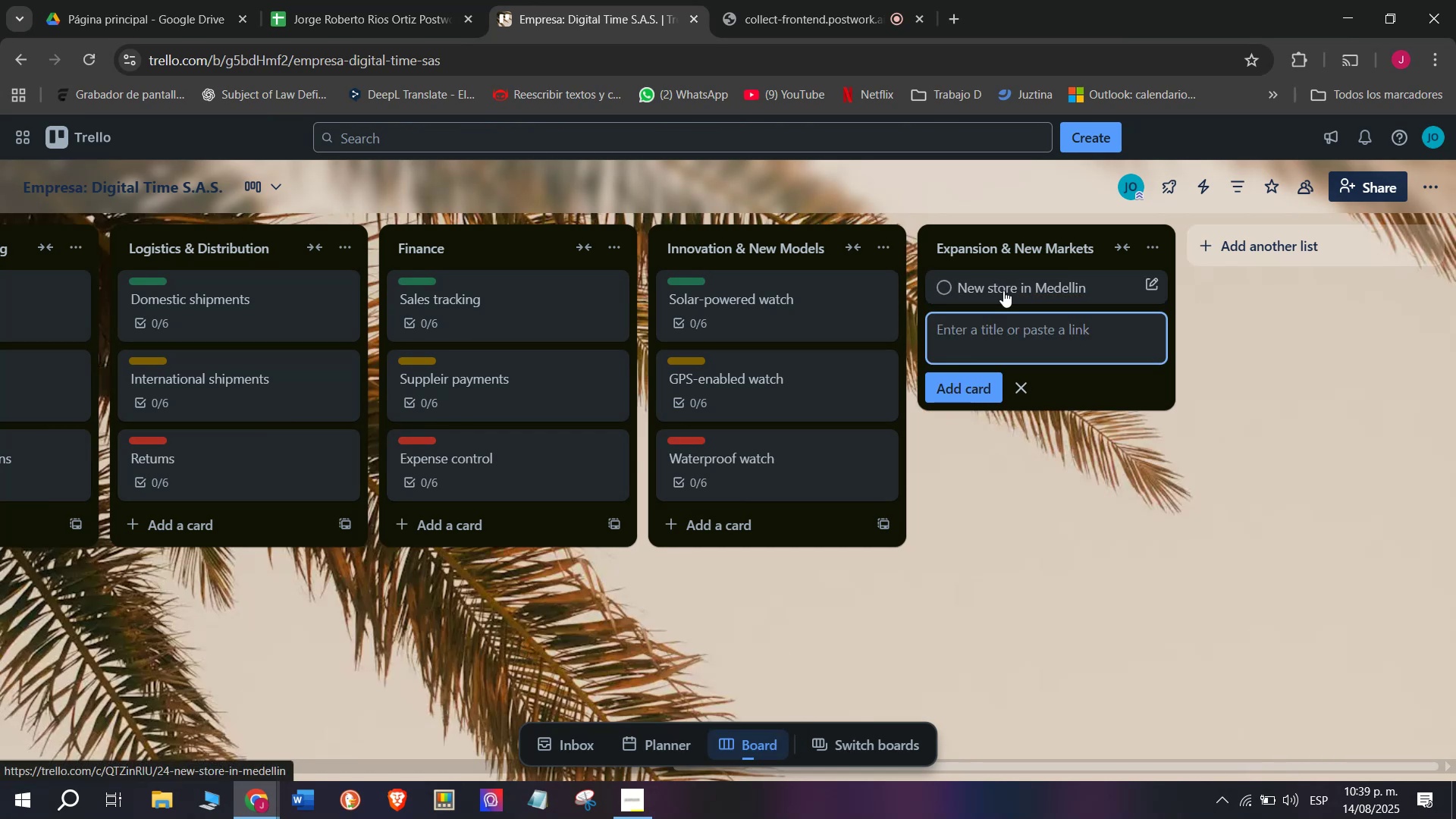 
left_click([1003, 290])
 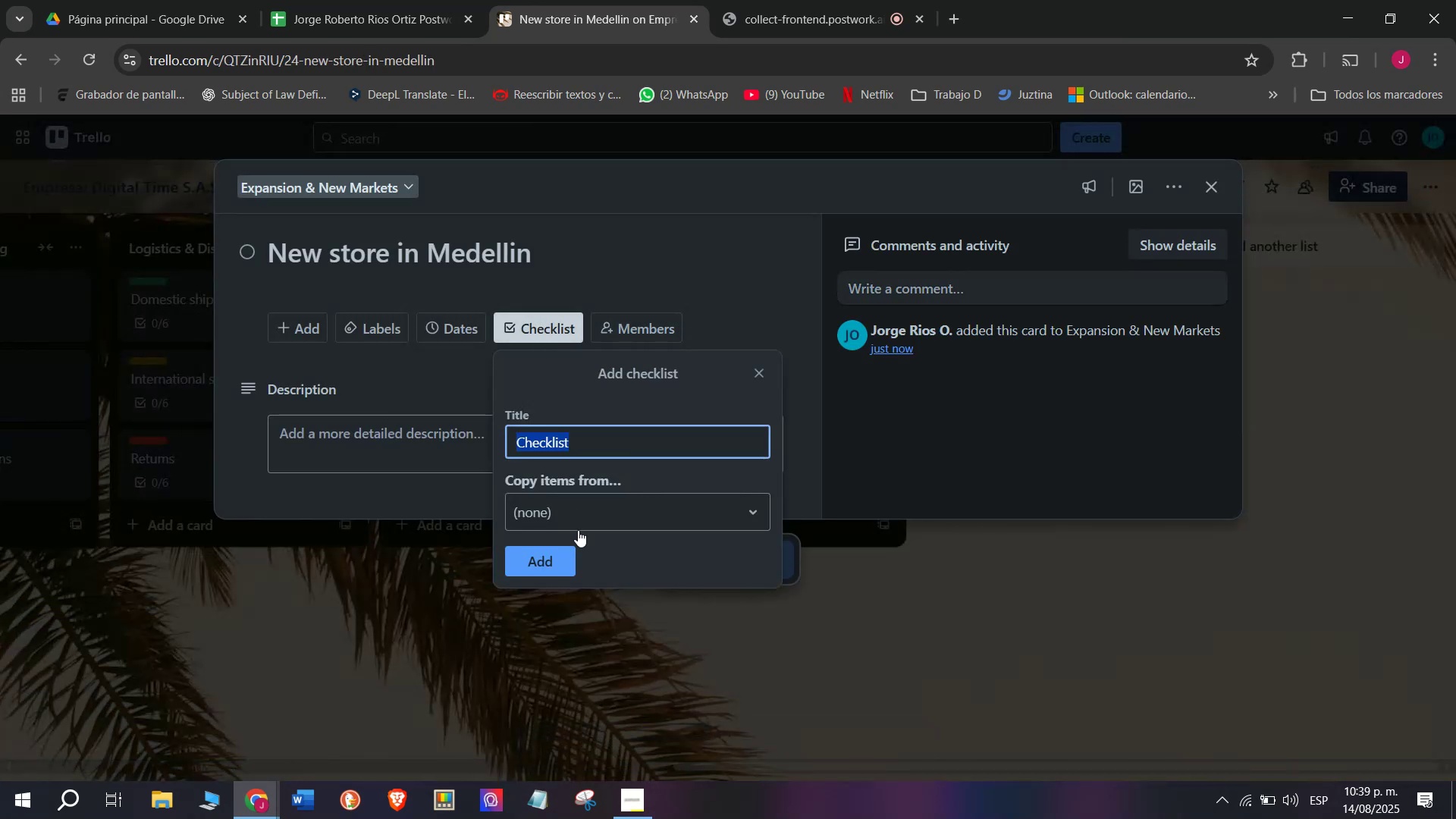 
left_click([549, 568])
 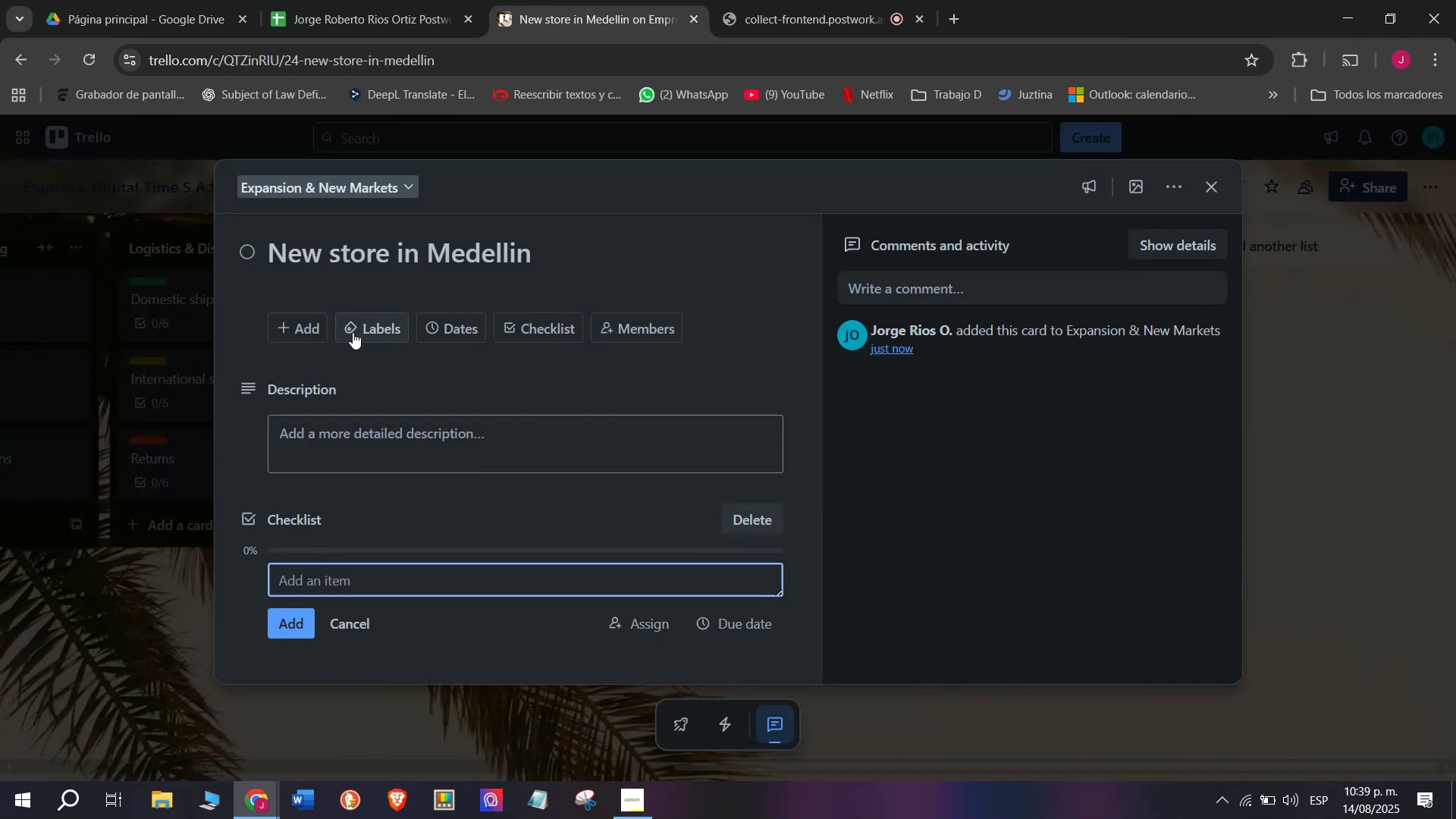 
left_click([348, 332])
 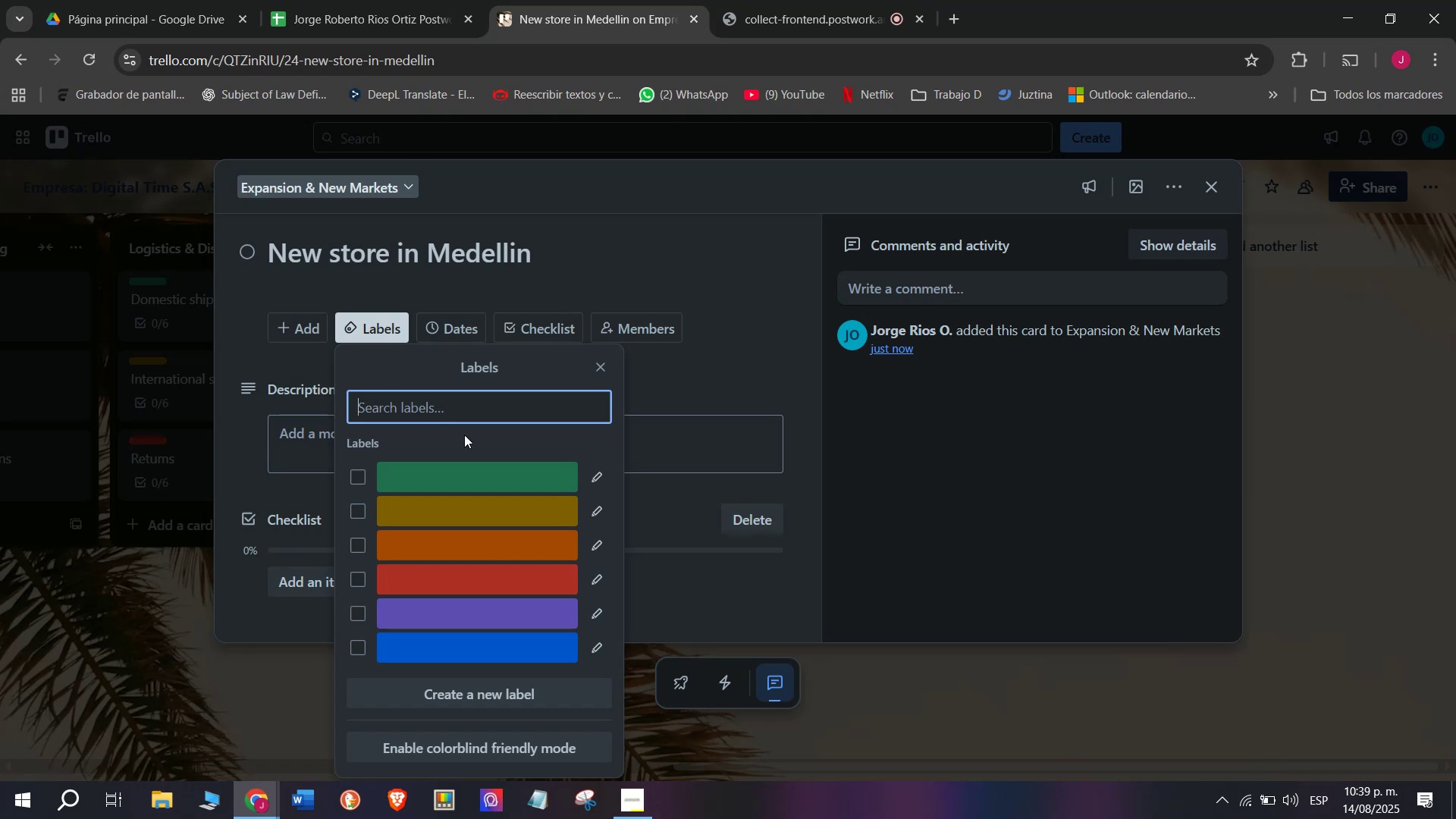 
left_click([485, 481])
 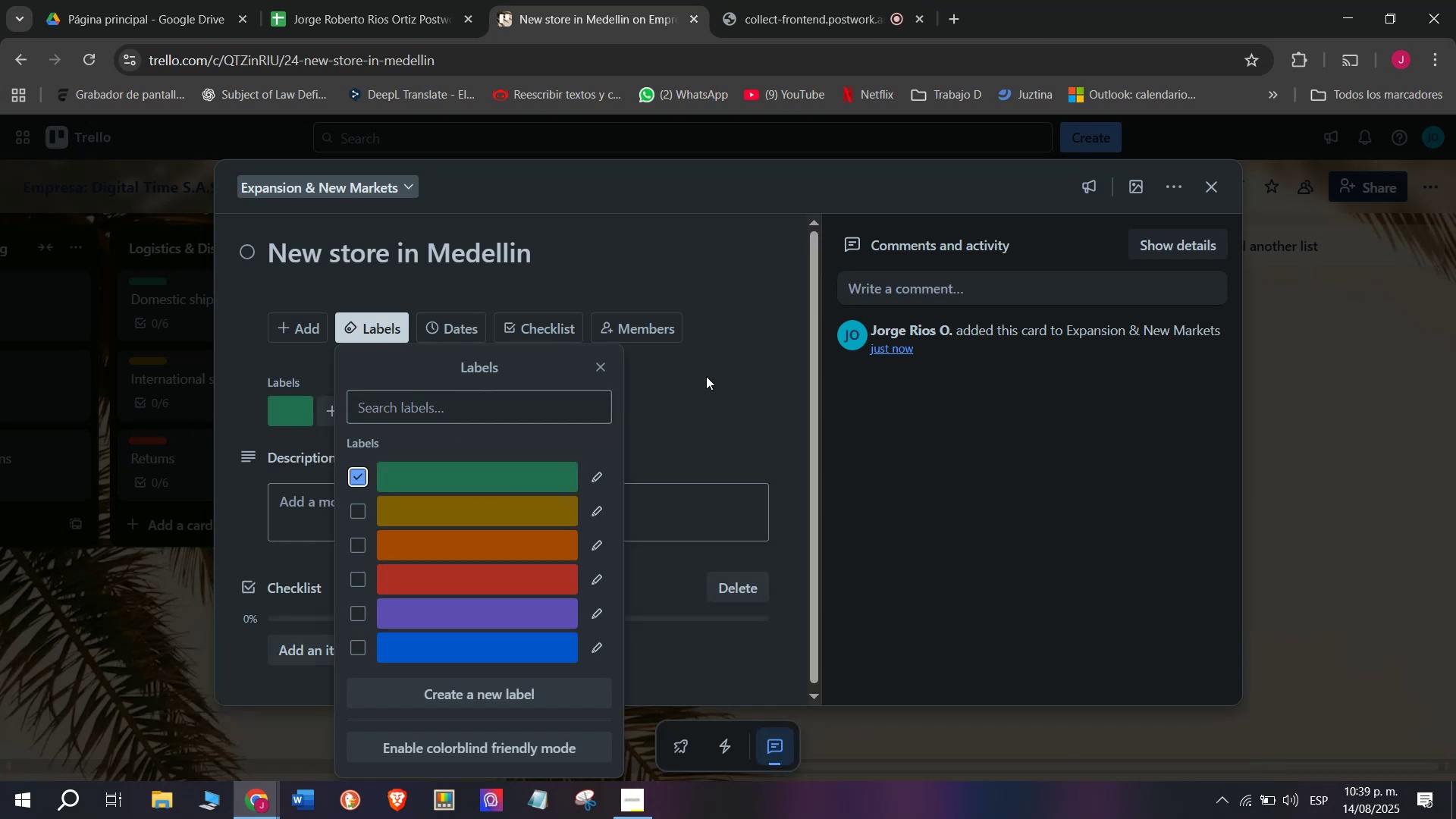 
left_click([714, 364])
 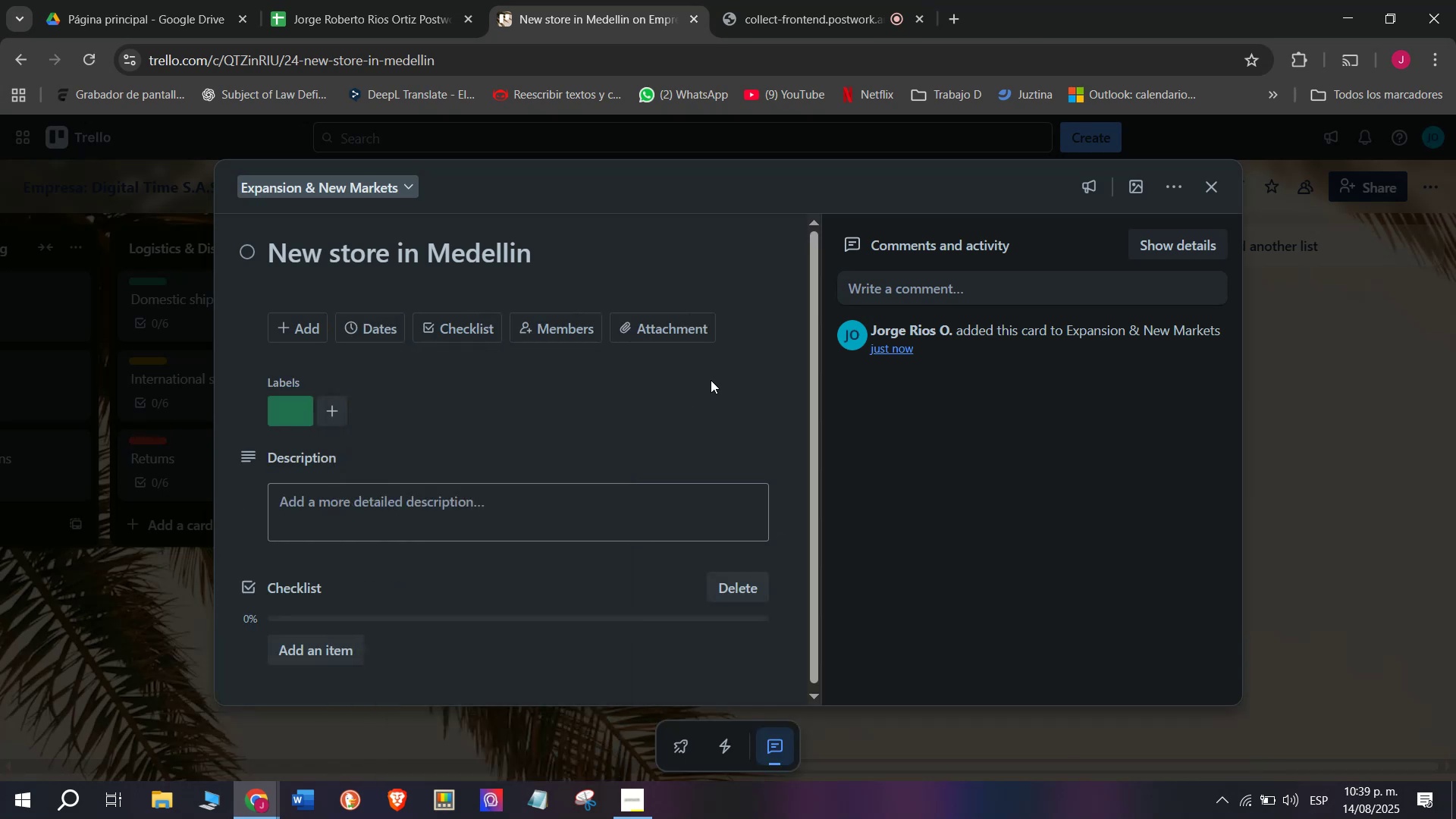 
scroll: coordinate [315, 516], scroll_direction: down, amount: 10.0
 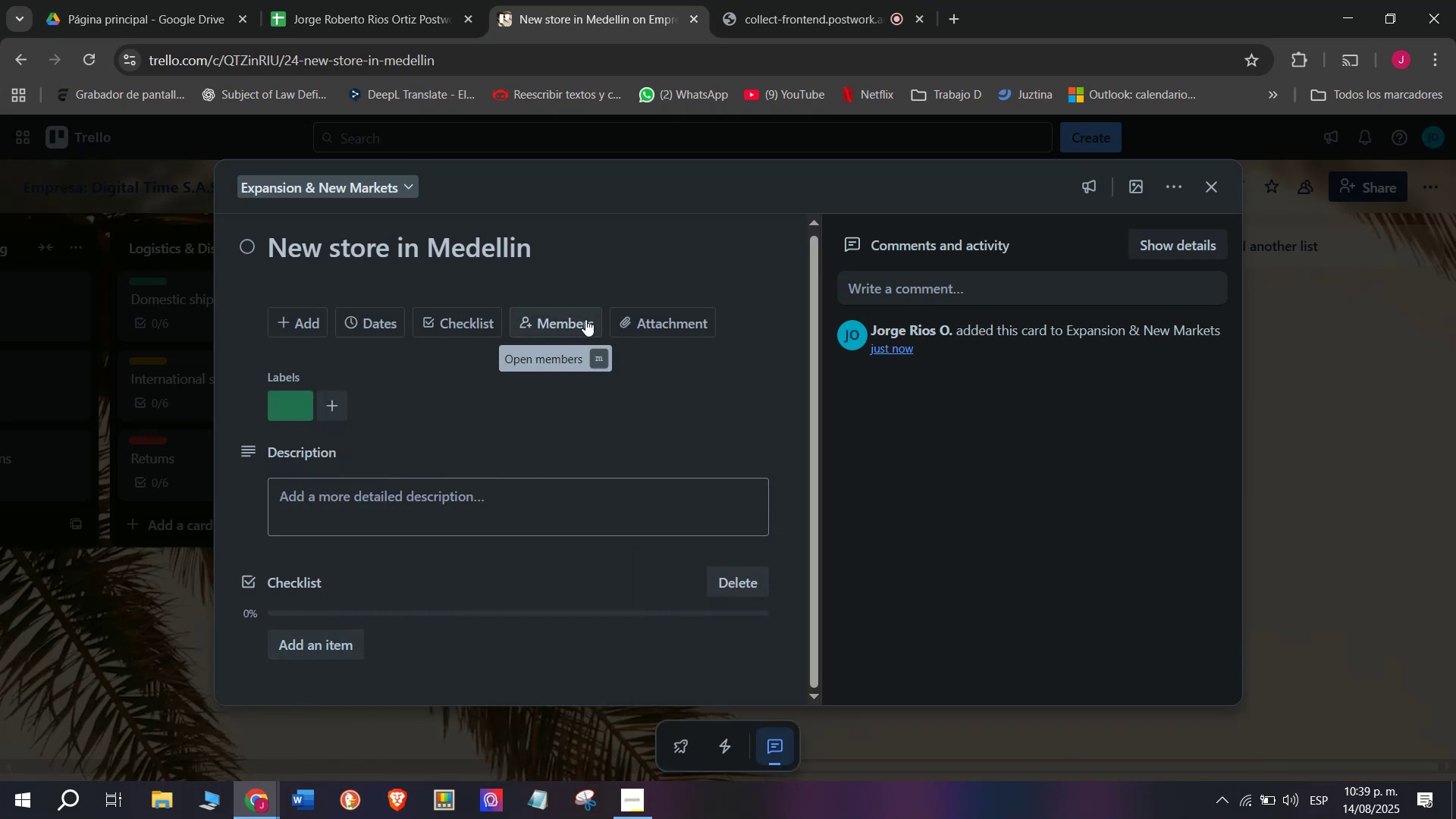 
left_click([472, 319])
 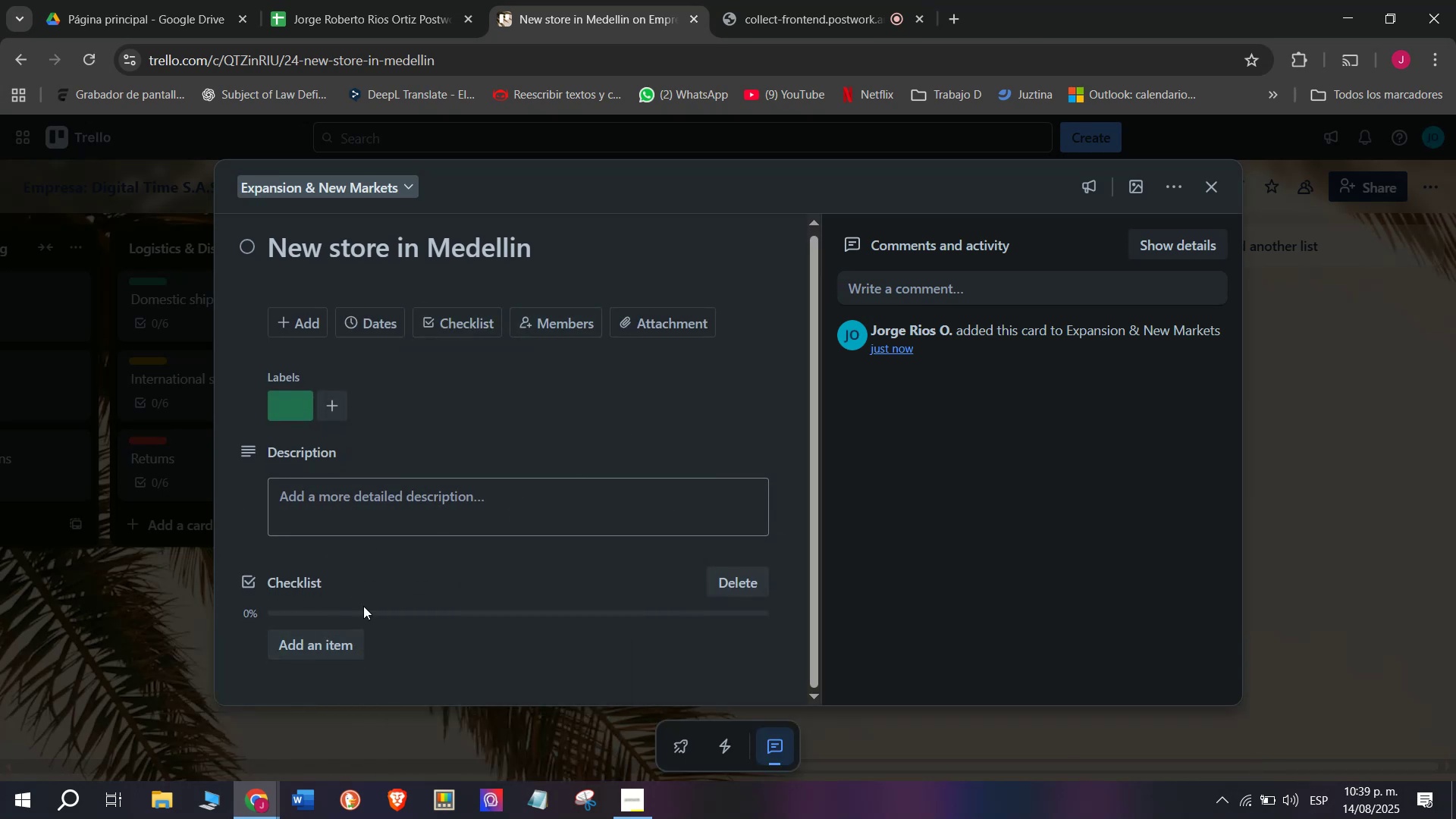 
scroll: coordinate [356, 628], scroll_direction: down, amount: 1.0
 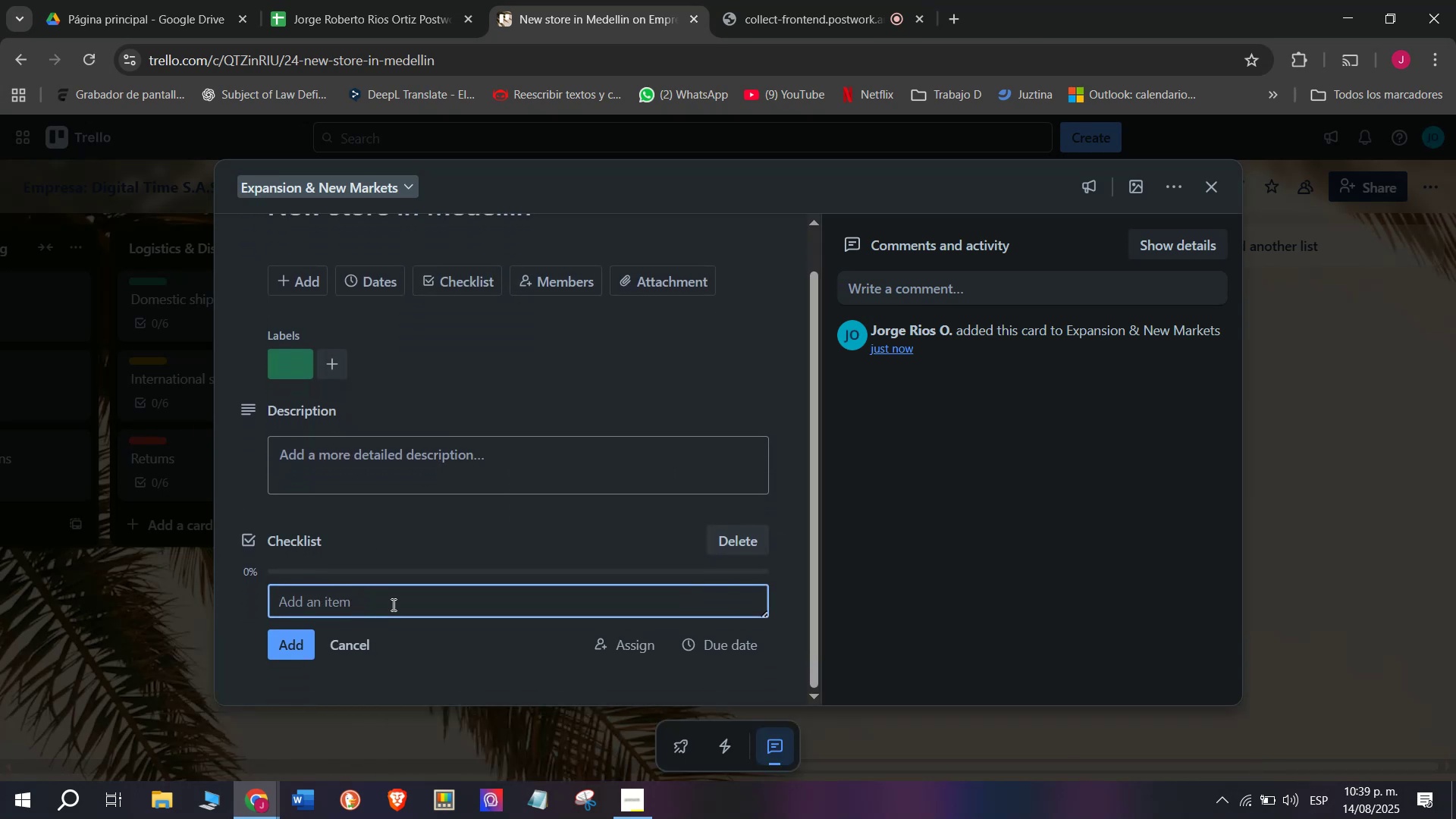 
type(Find locatrion)
key(Backspace)
key(Backspace)
key(Backspace)
key(Backspace)
type(ion)
 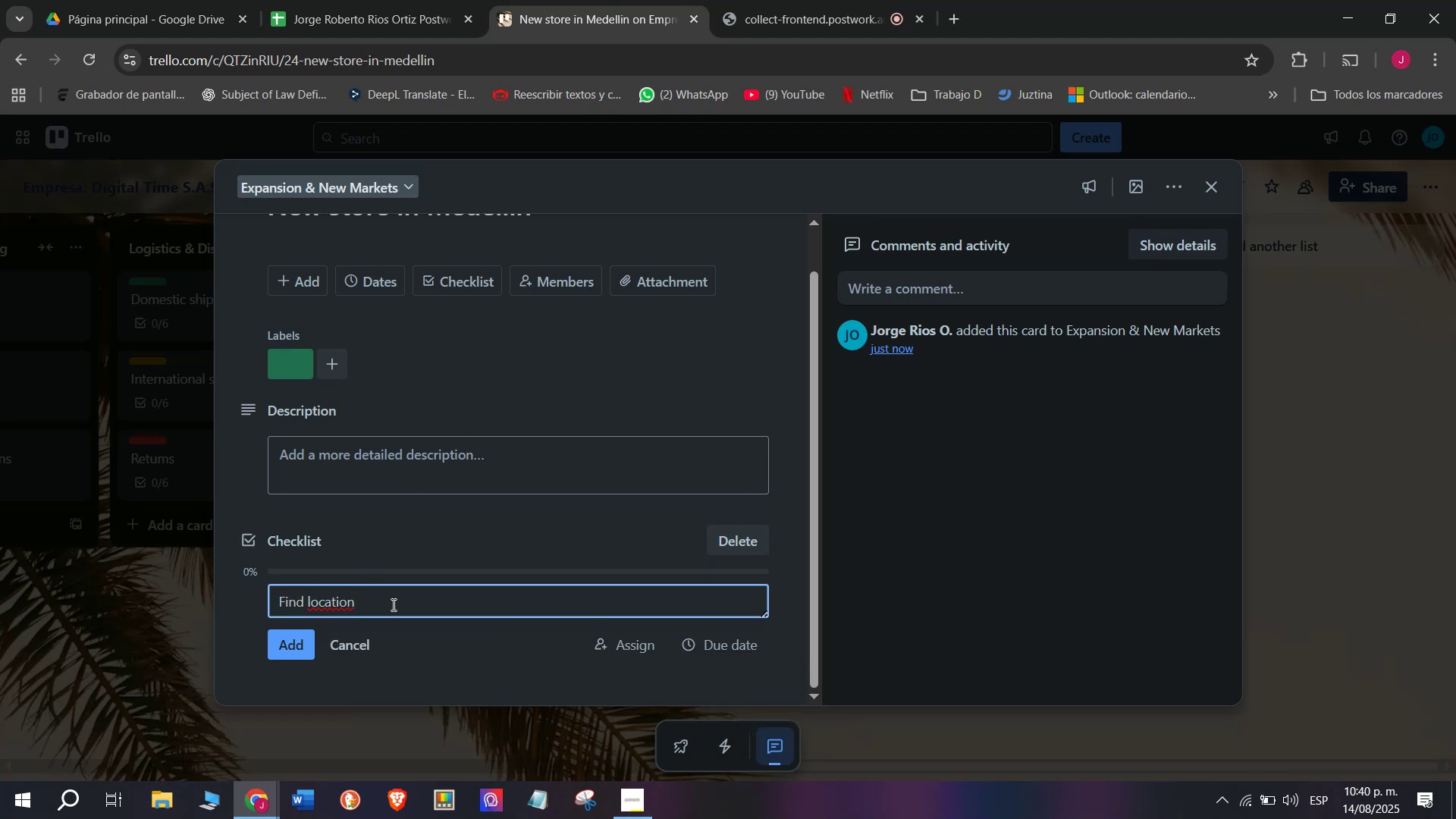 
key(Enter)
 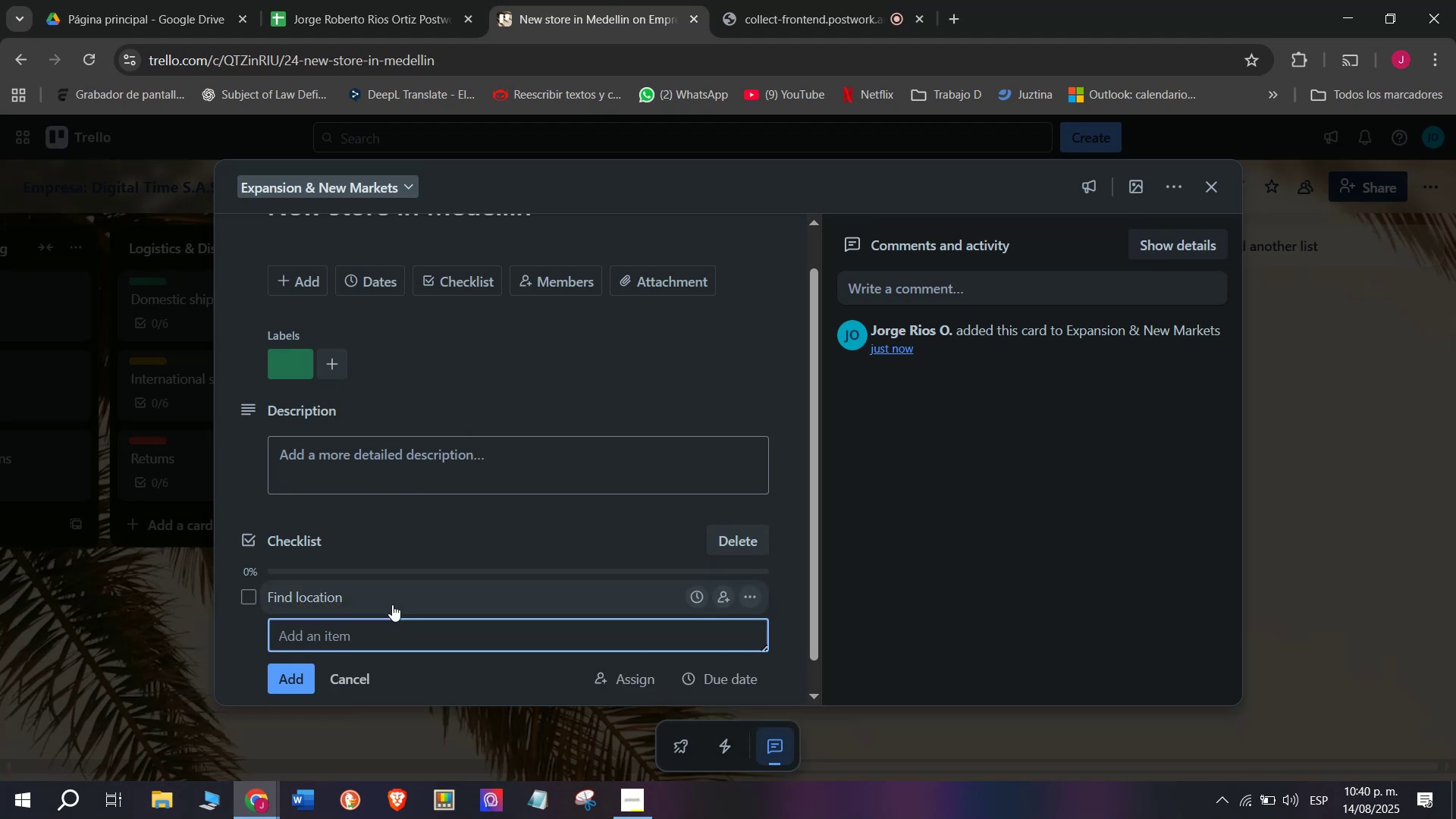 
type(Sinf)
key(Backspace)
type(]g)
key(Backspace)
key(Backspace)
type(g)
 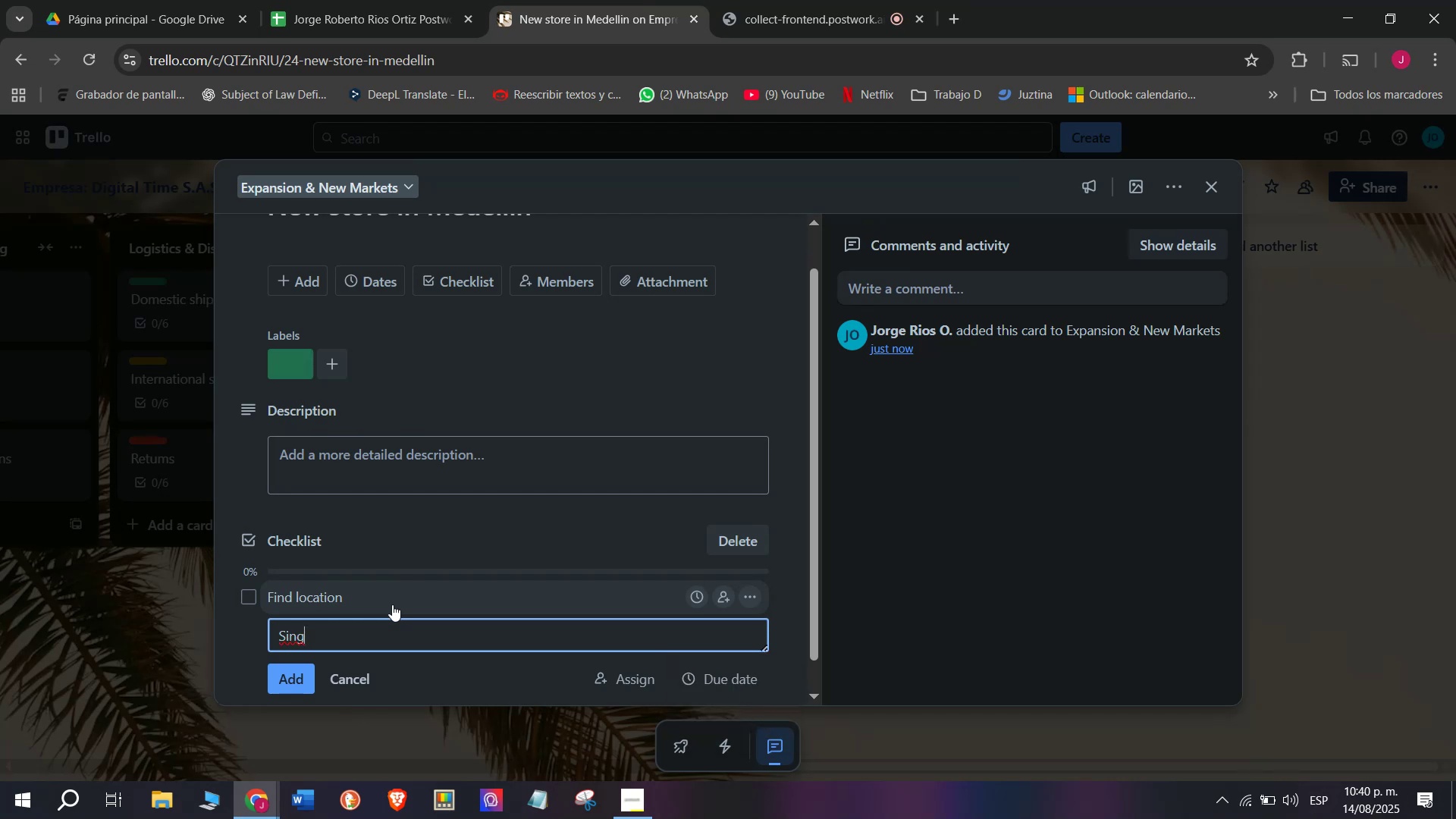 
type( lease)
 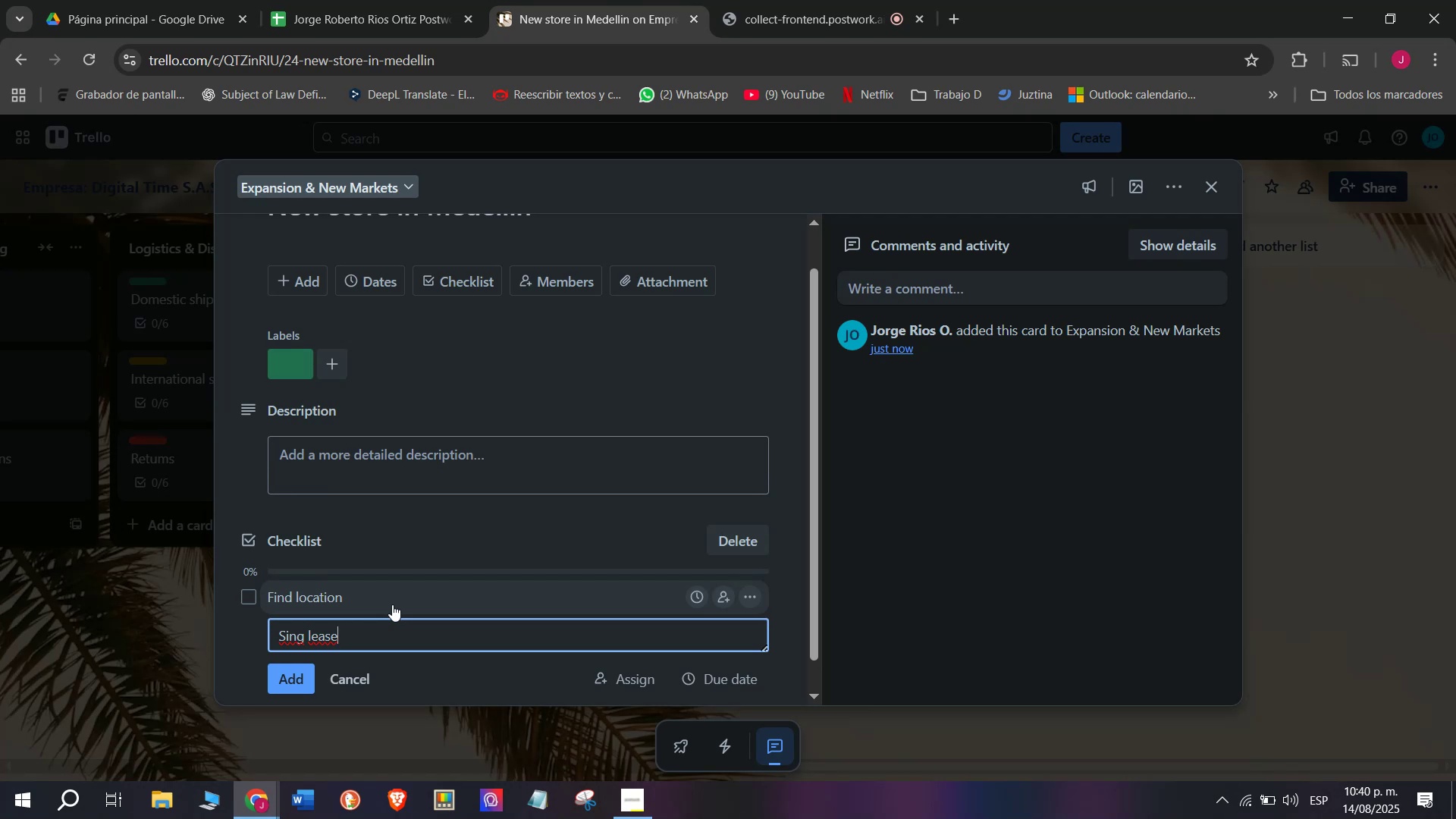 
key(Enter)
 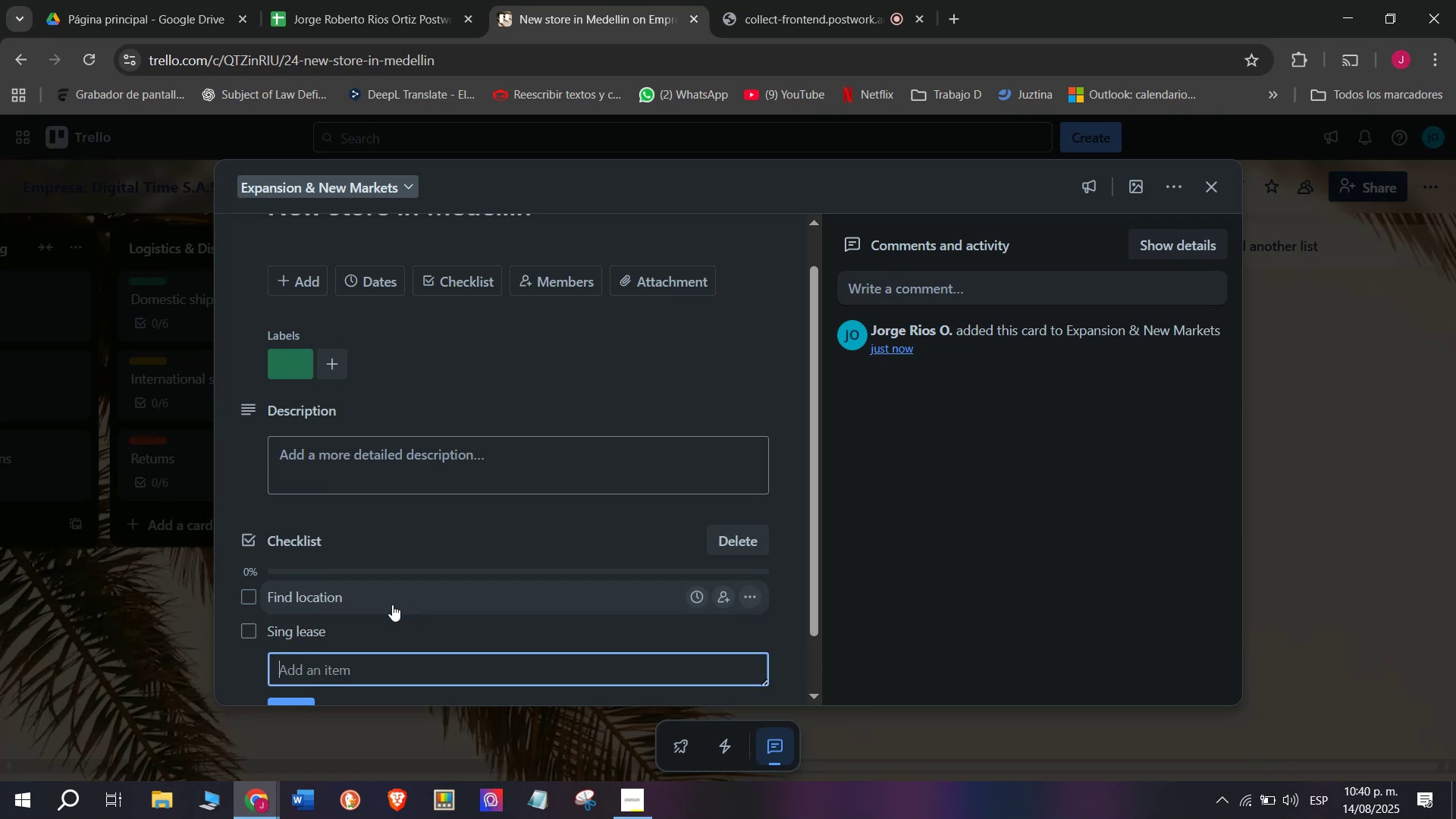 
type(Decorate and furnish)
 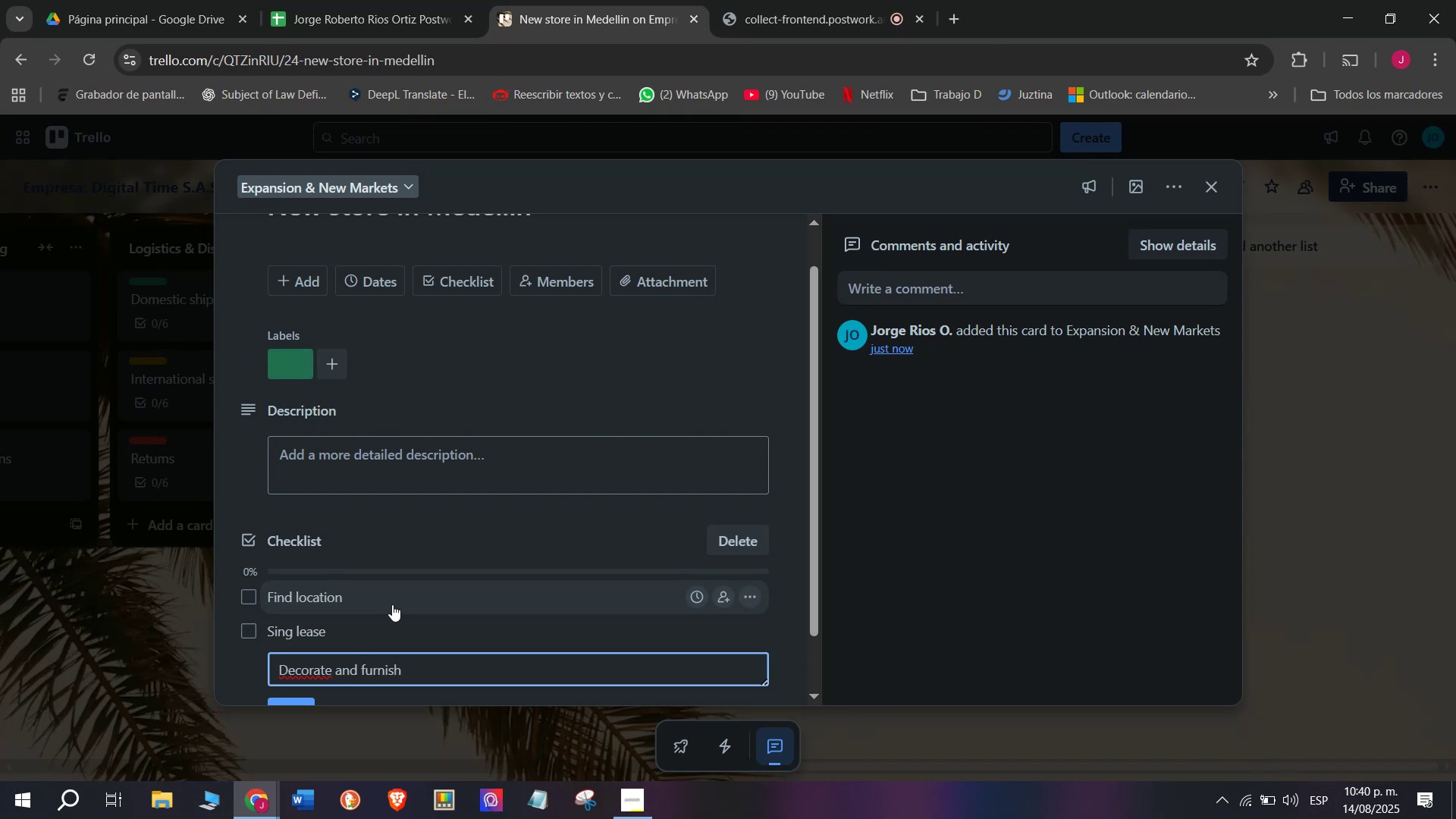 
key(Enter)
 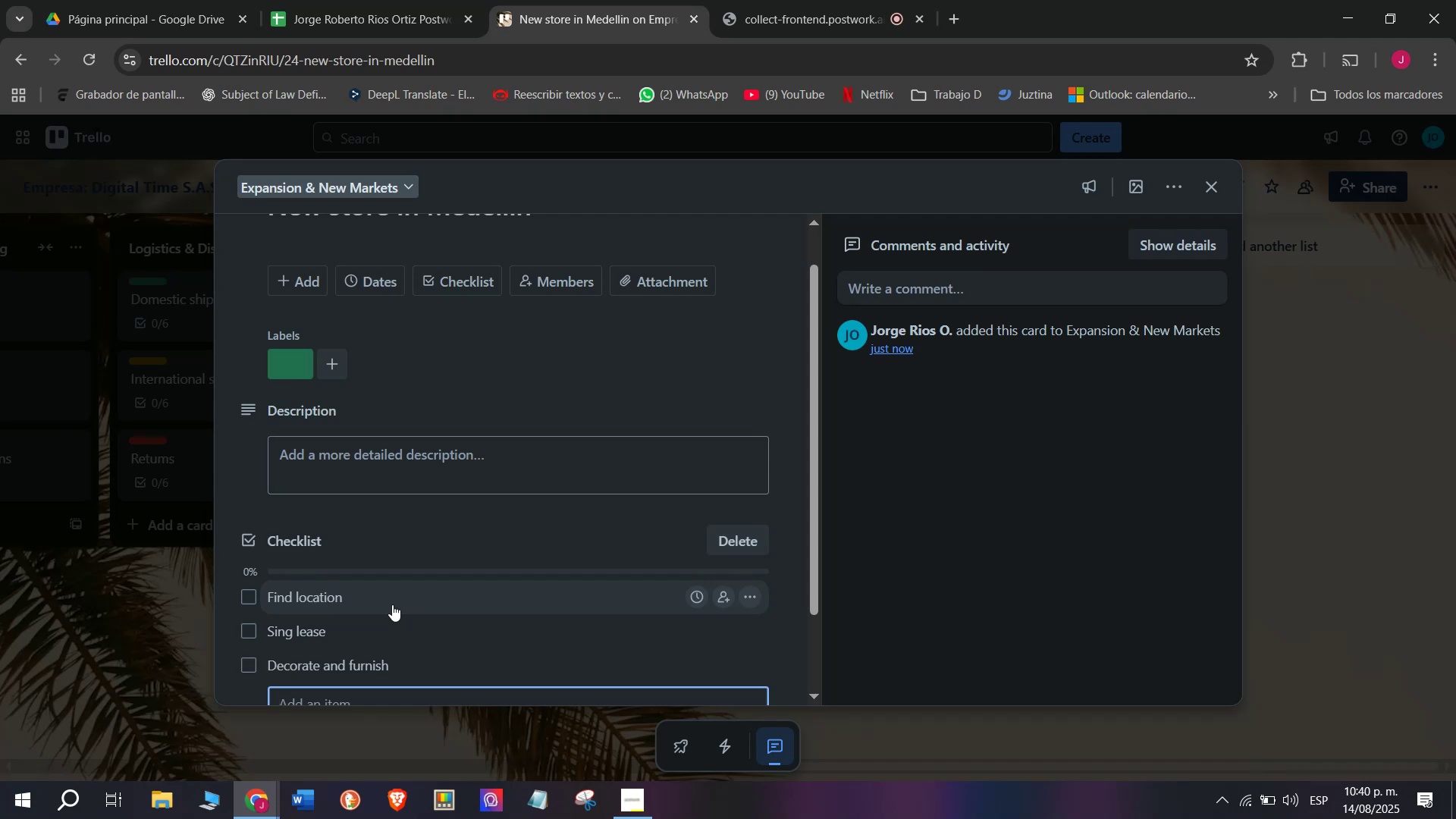 
type(Hire staff)
 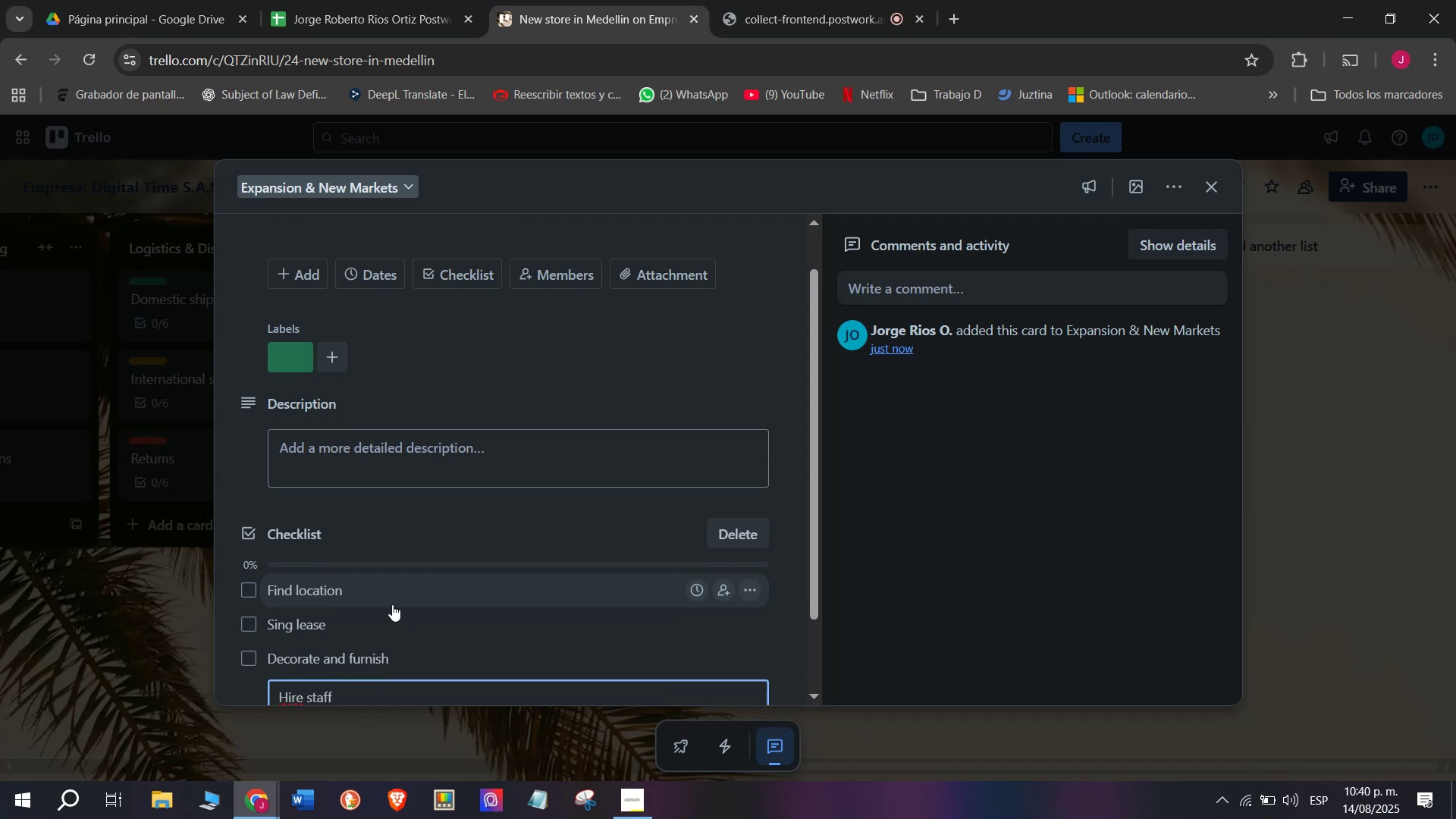 
key(Enter)
 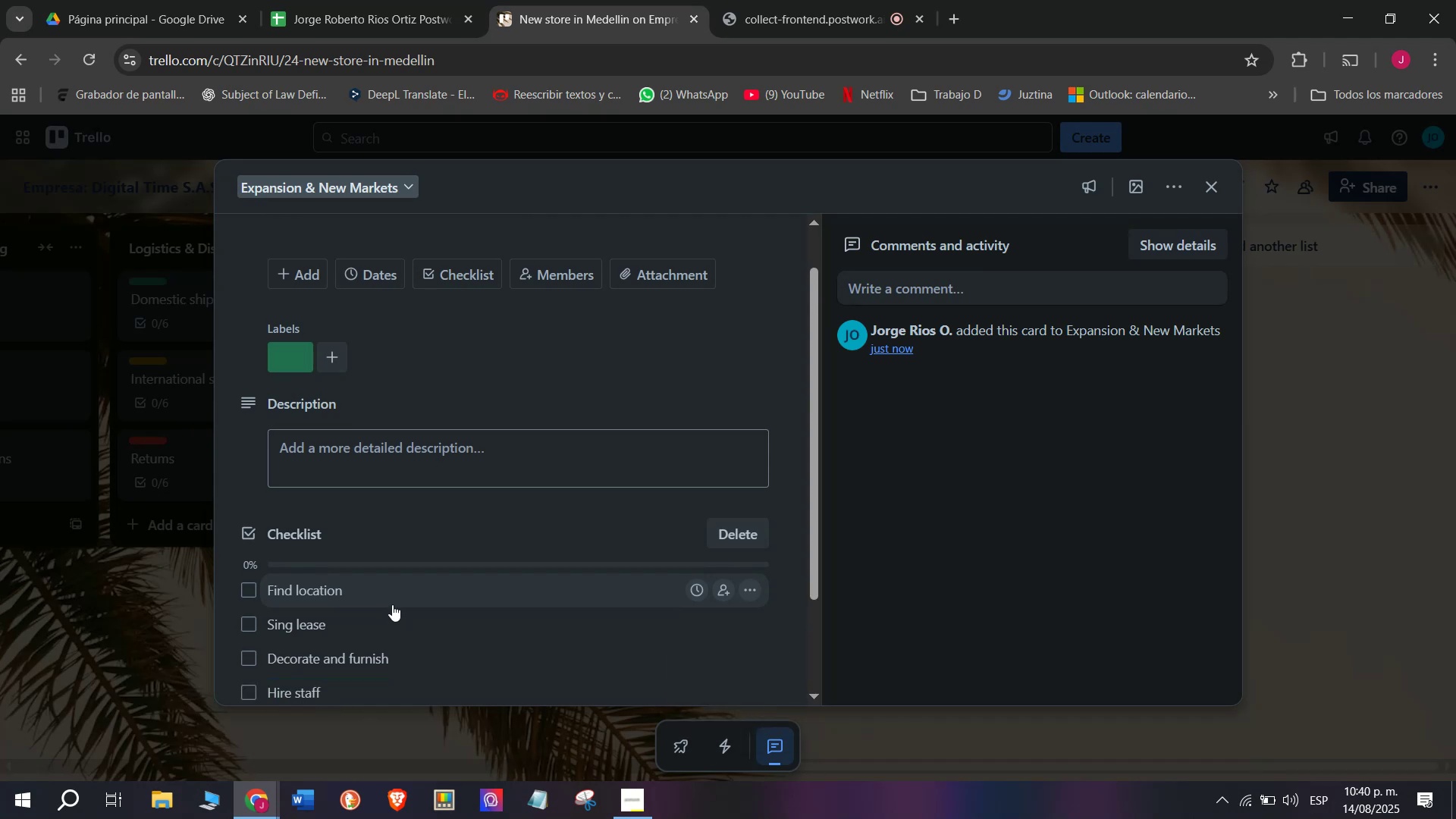 
type(Launchope)
key(Backspace)
key(Backspace)
type( o)
key(Backspace)
key(Backspace)
key(Backspace)
type( opening camn)
key(Backspace)
type(paing)
 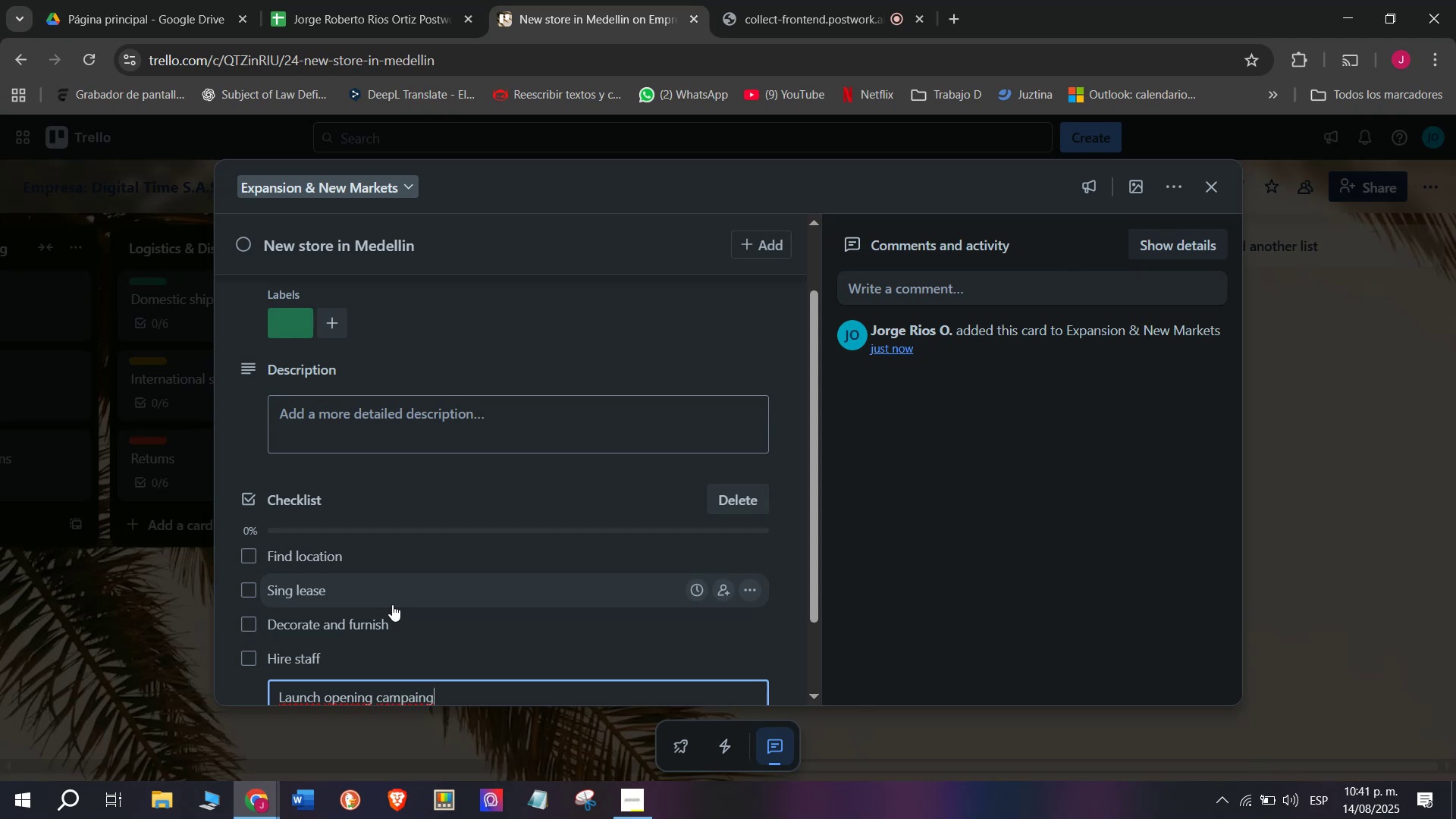 
key(Space)
 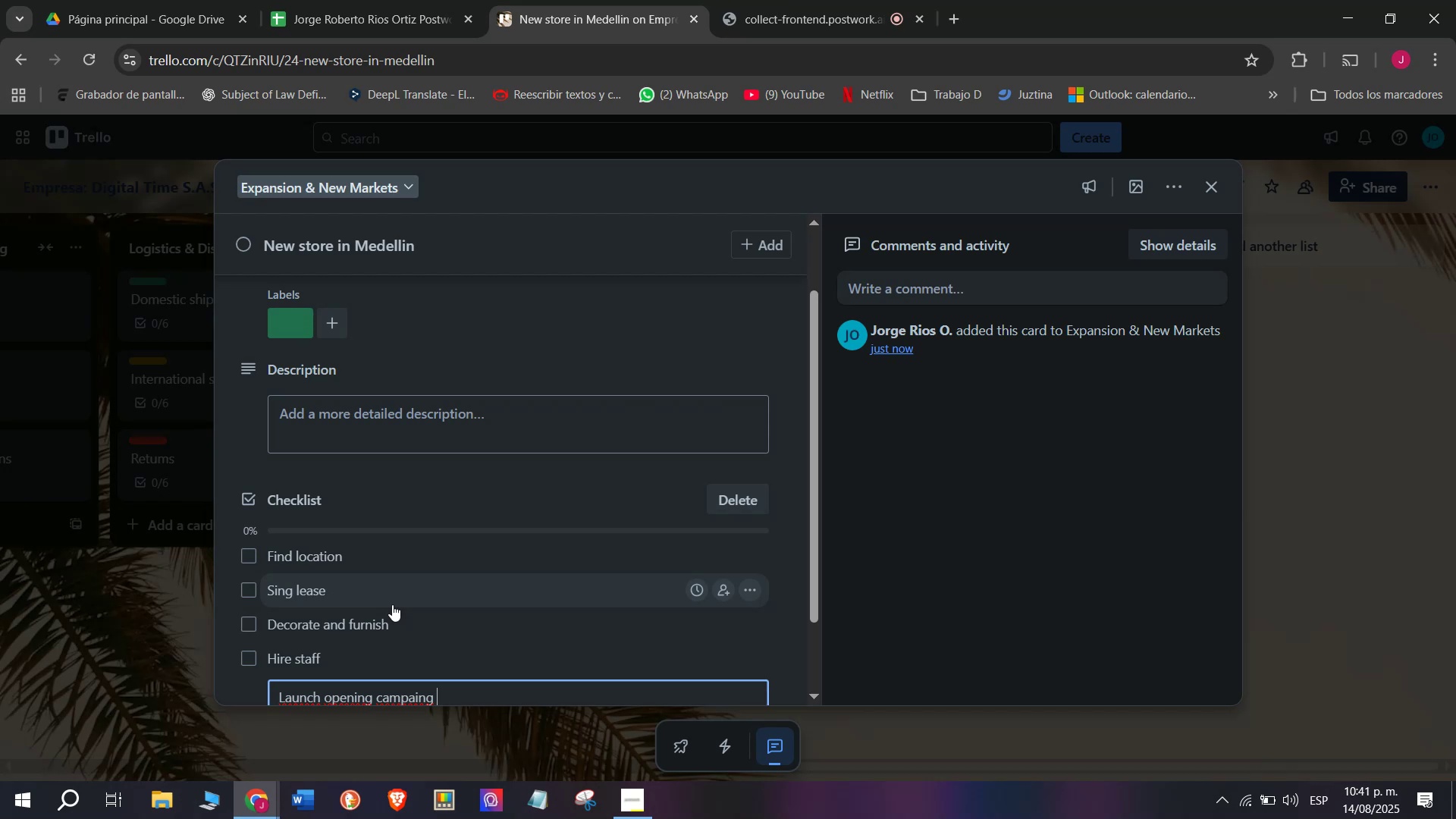 
key(Backspace)
 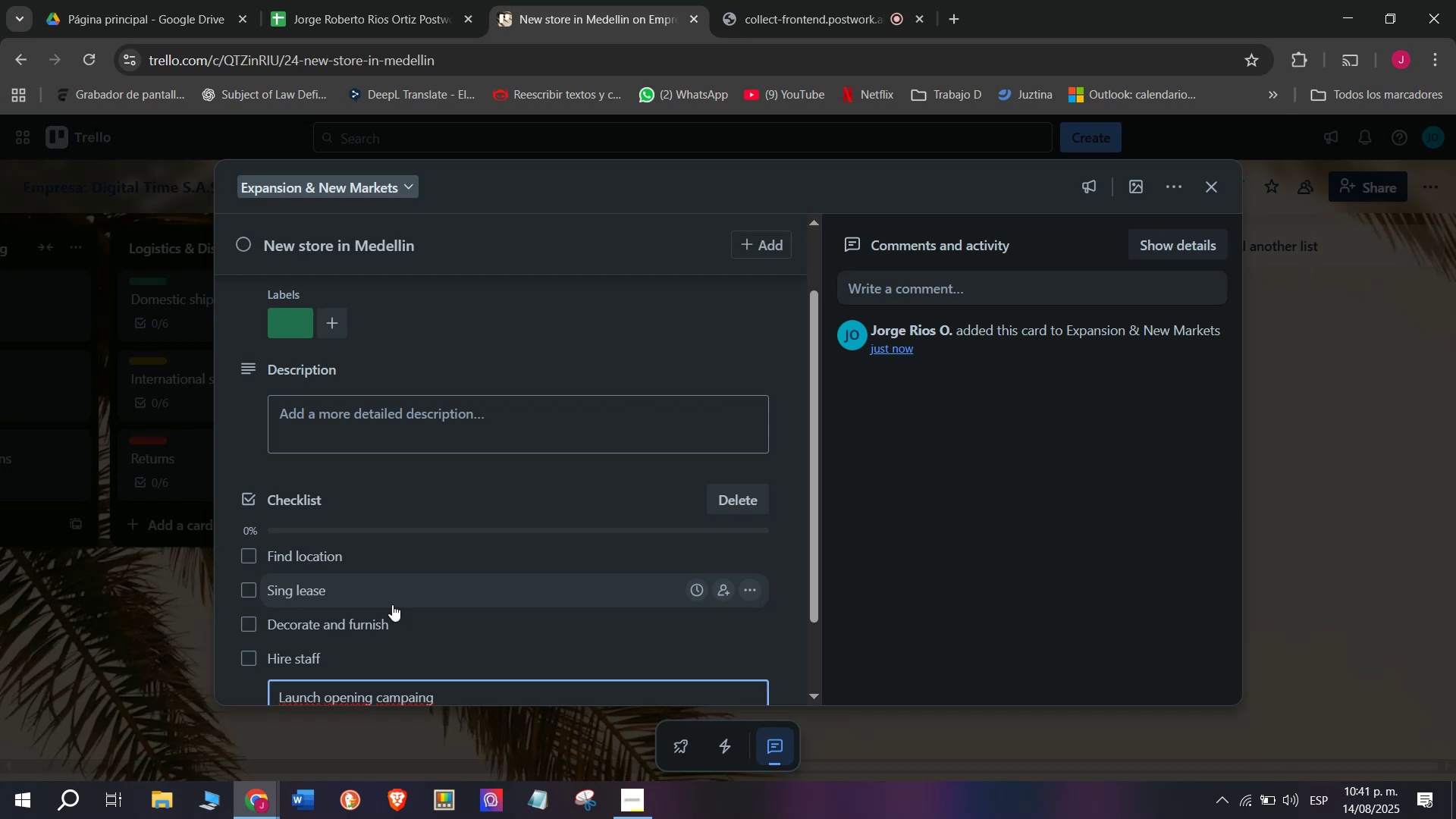 
key(Enter)
 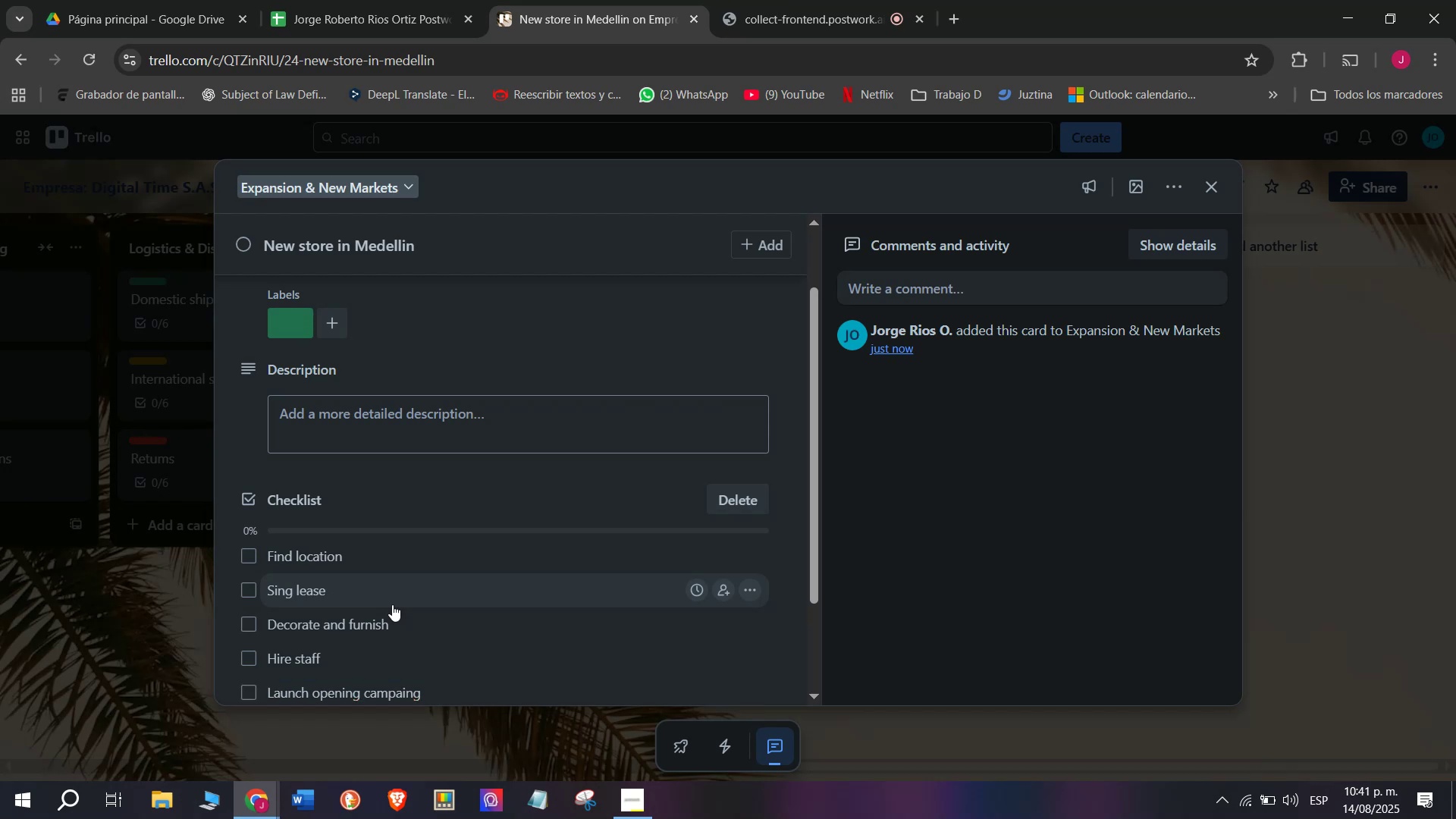 
scroll: coordinate [374, 623], scroll_direction: down, amount: 3.0
 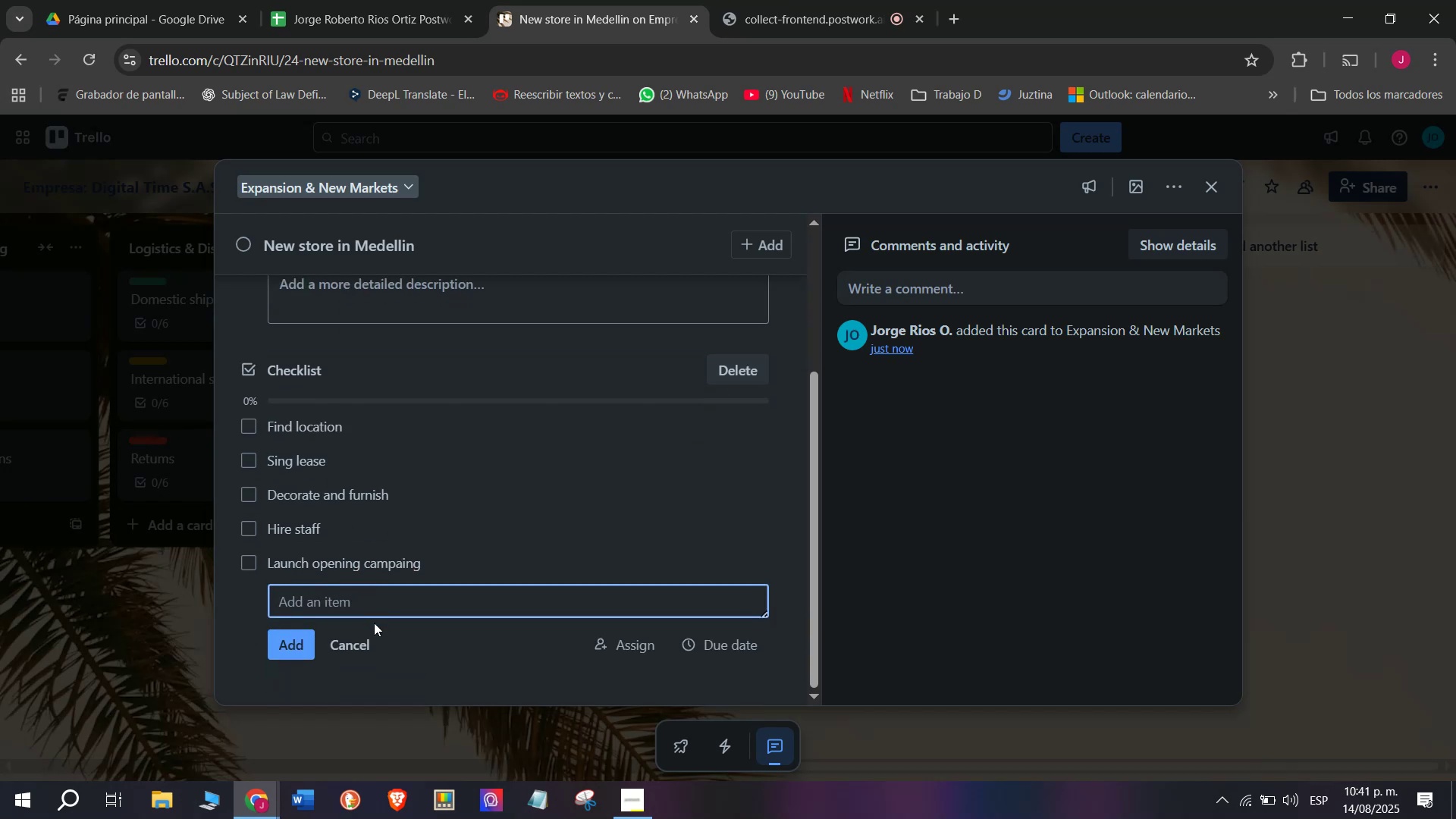 
type(Inaugurate)
 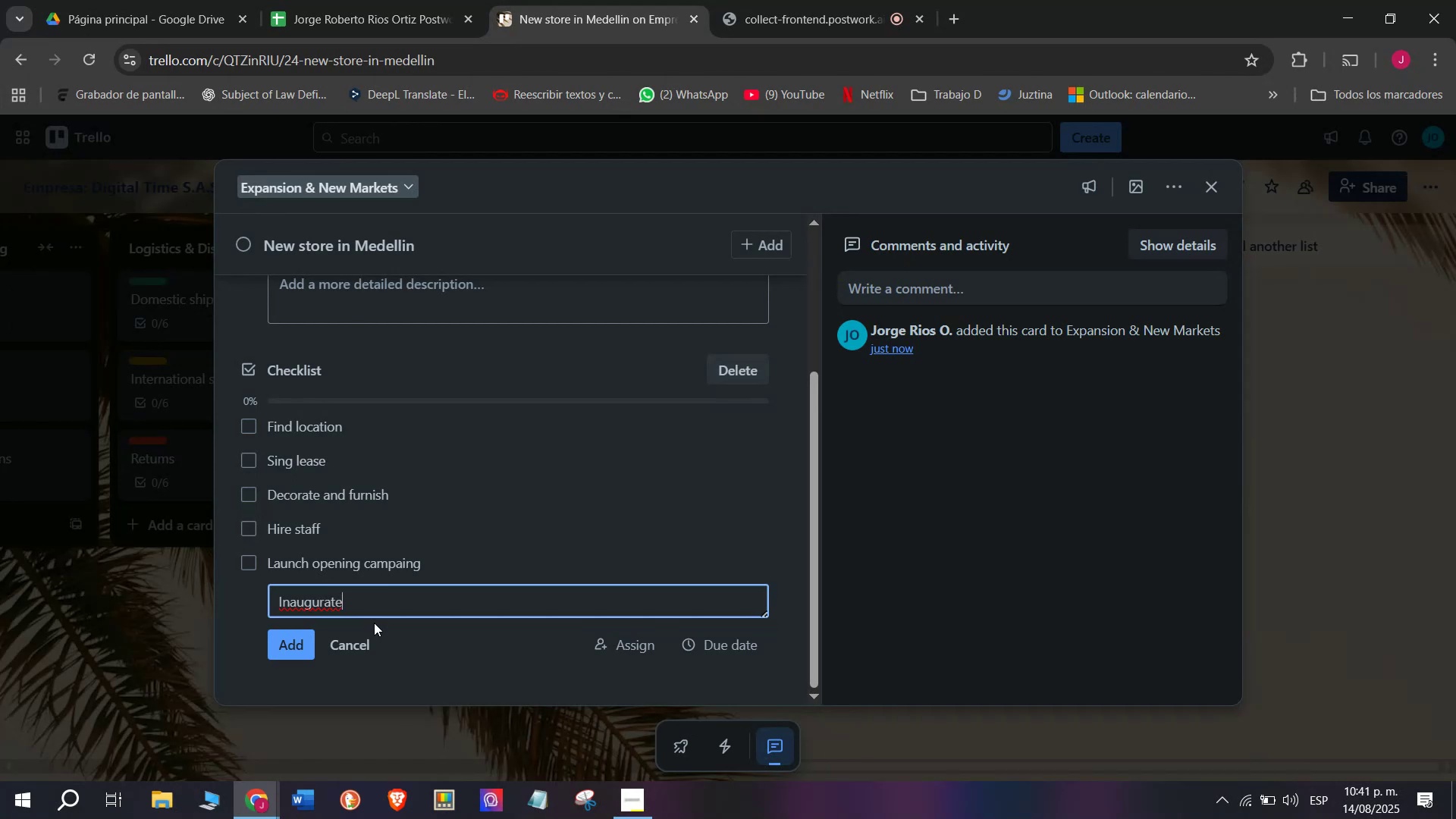 
wait(5.93)
 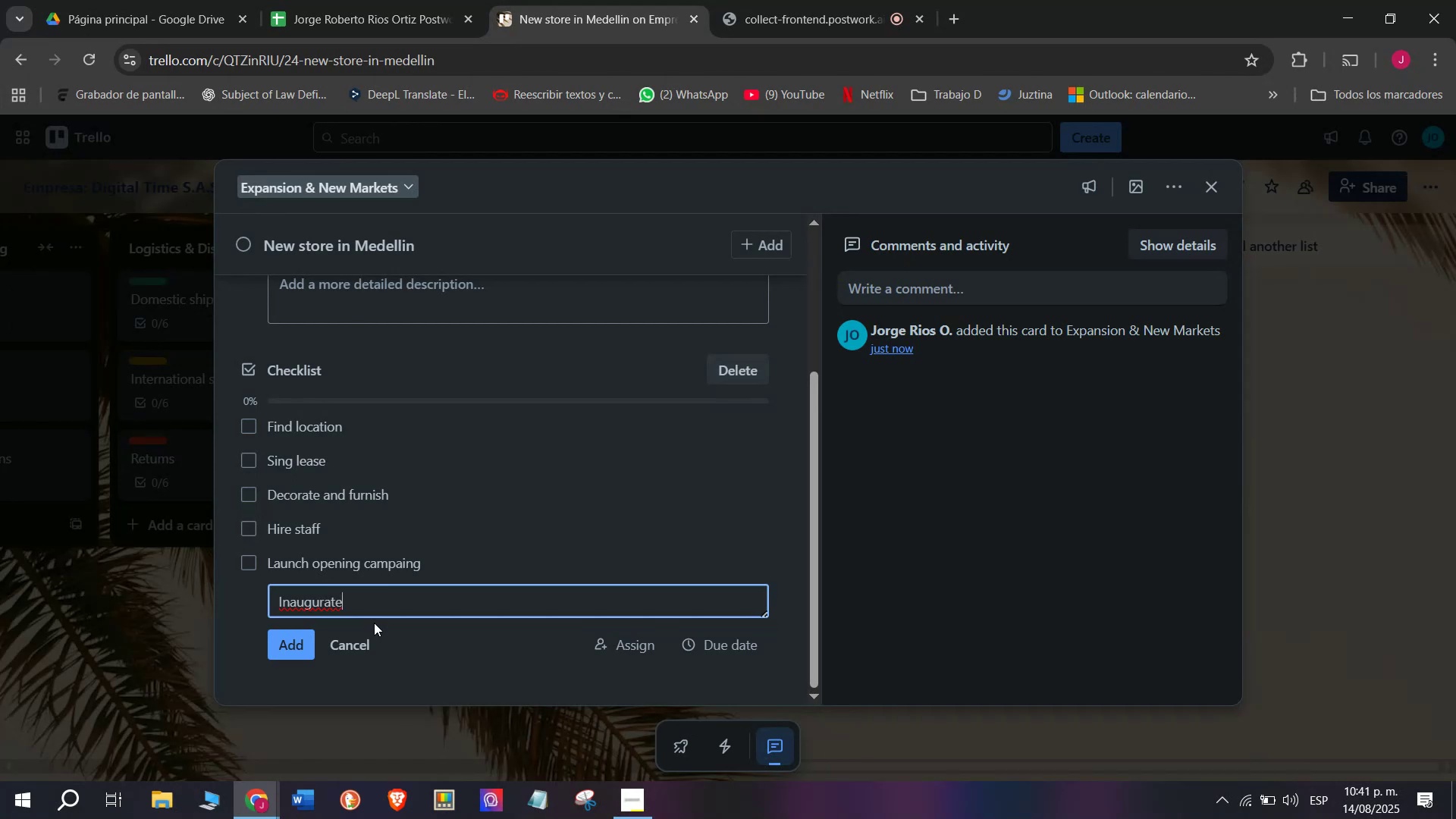 
key(Enter)
 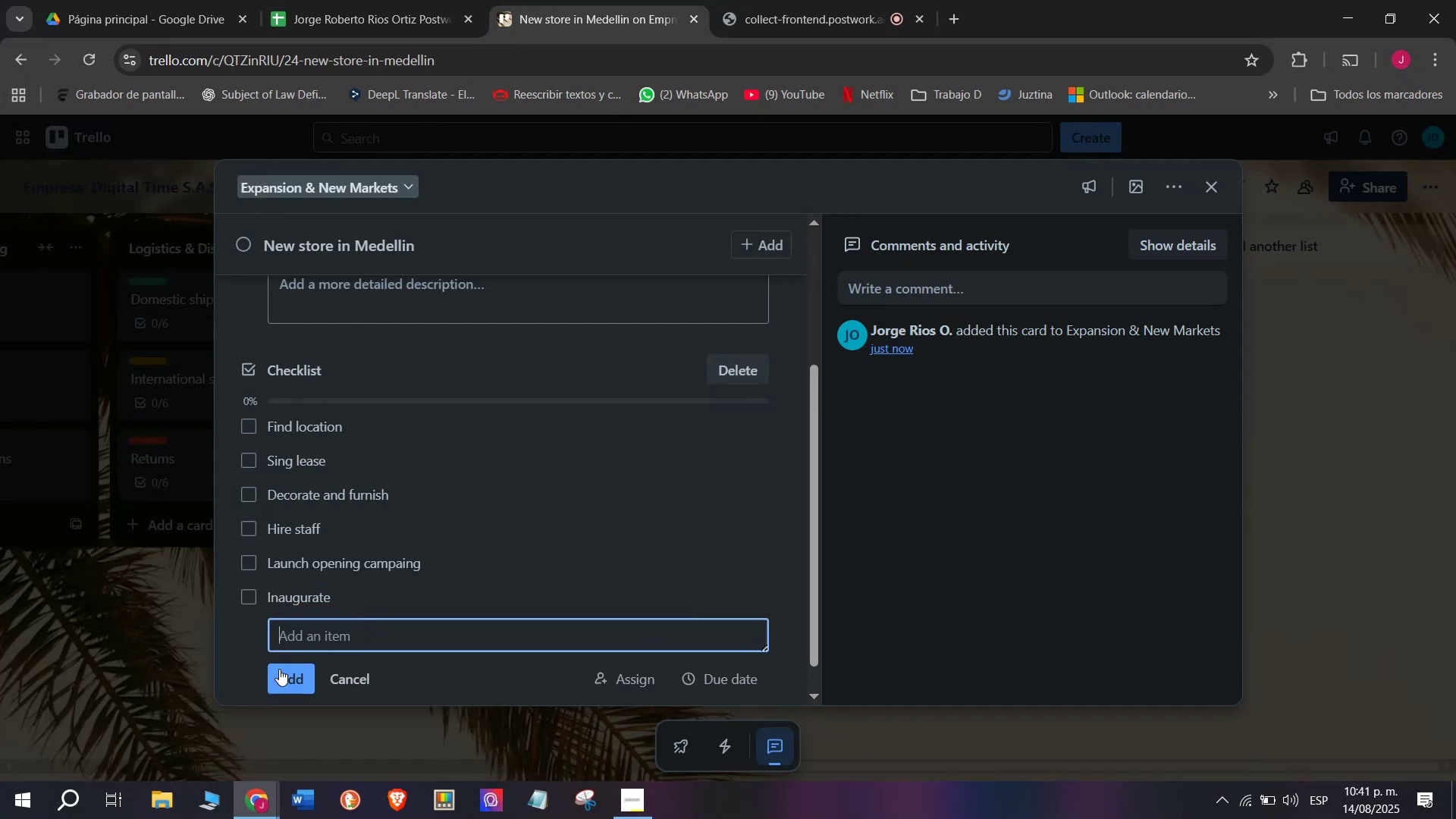 
left_click([189, 695])
 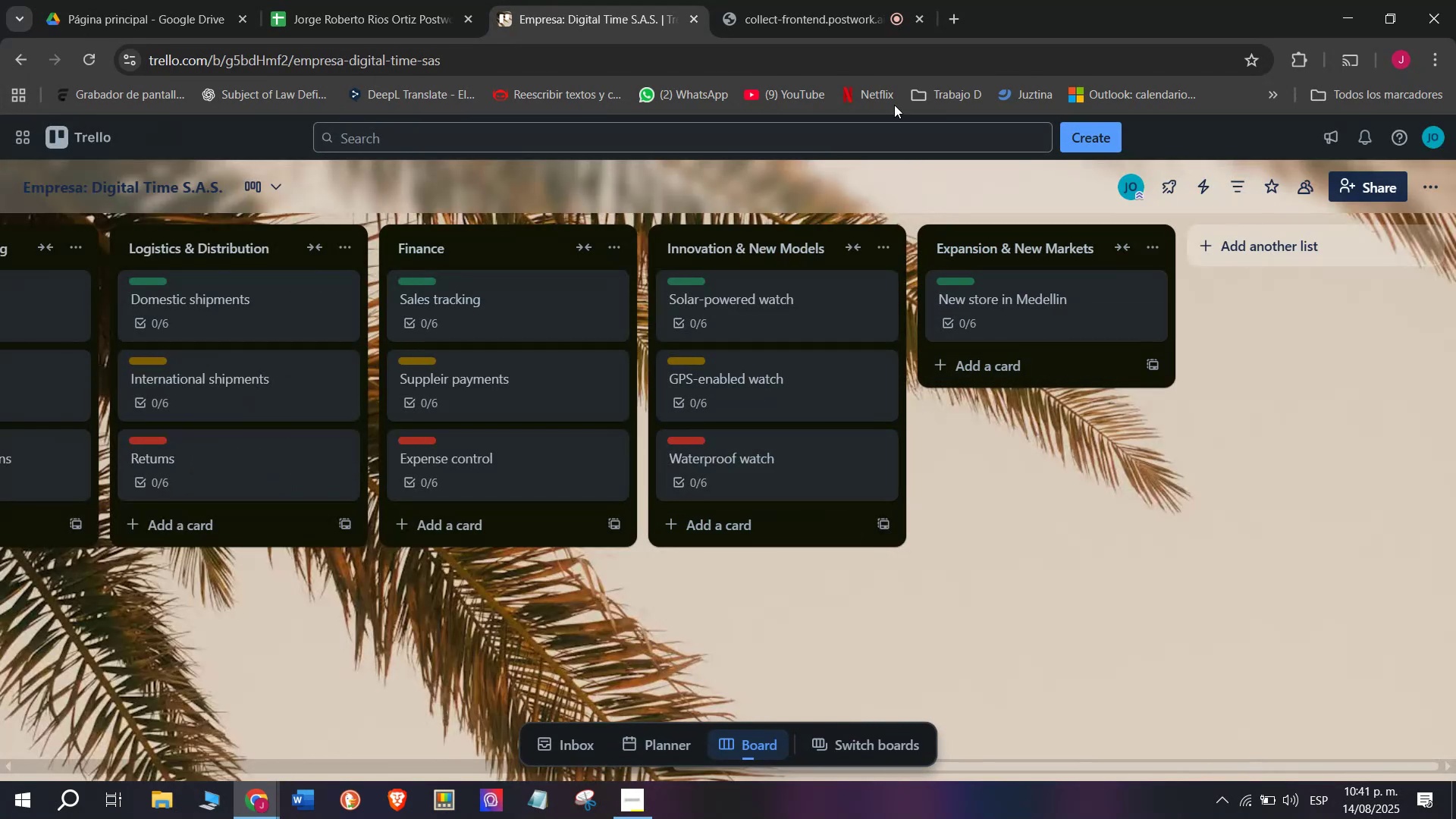 
left_click([843, 2])
 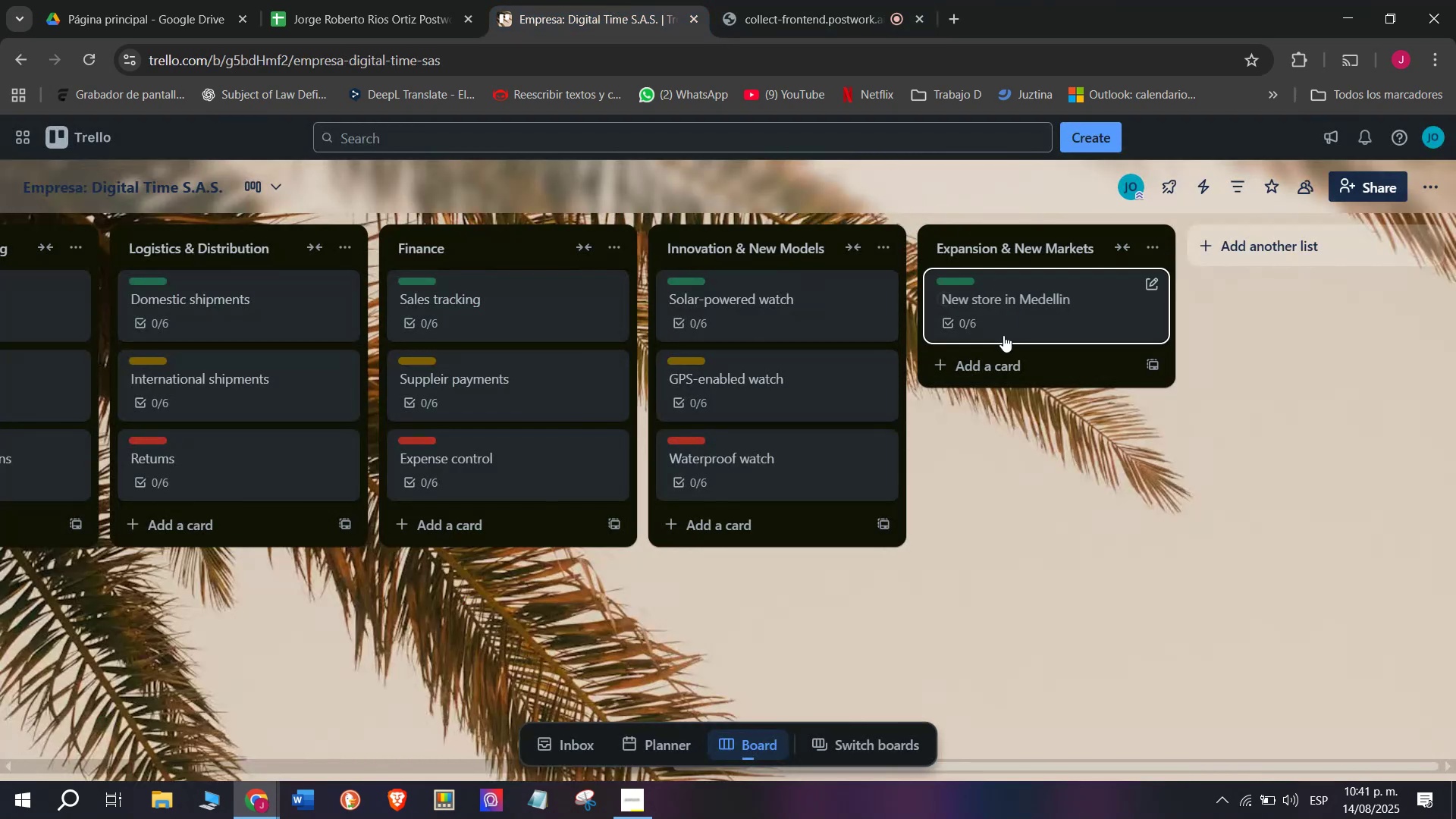 
left_click([993, 349])
 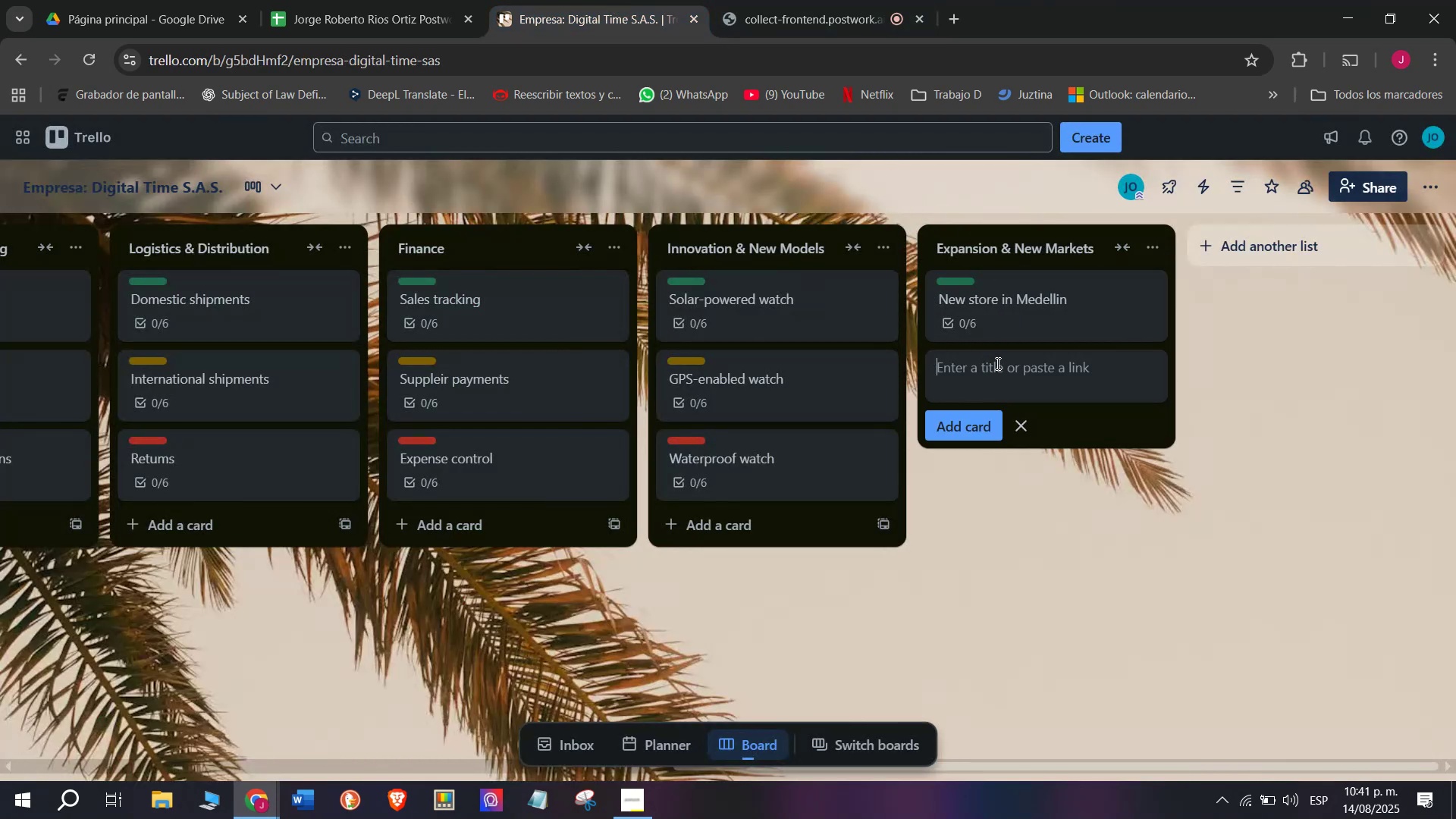 
type(International Mar)
key(Backspace)
key(Backspace)
key(Backspace)
type(marketplace)
 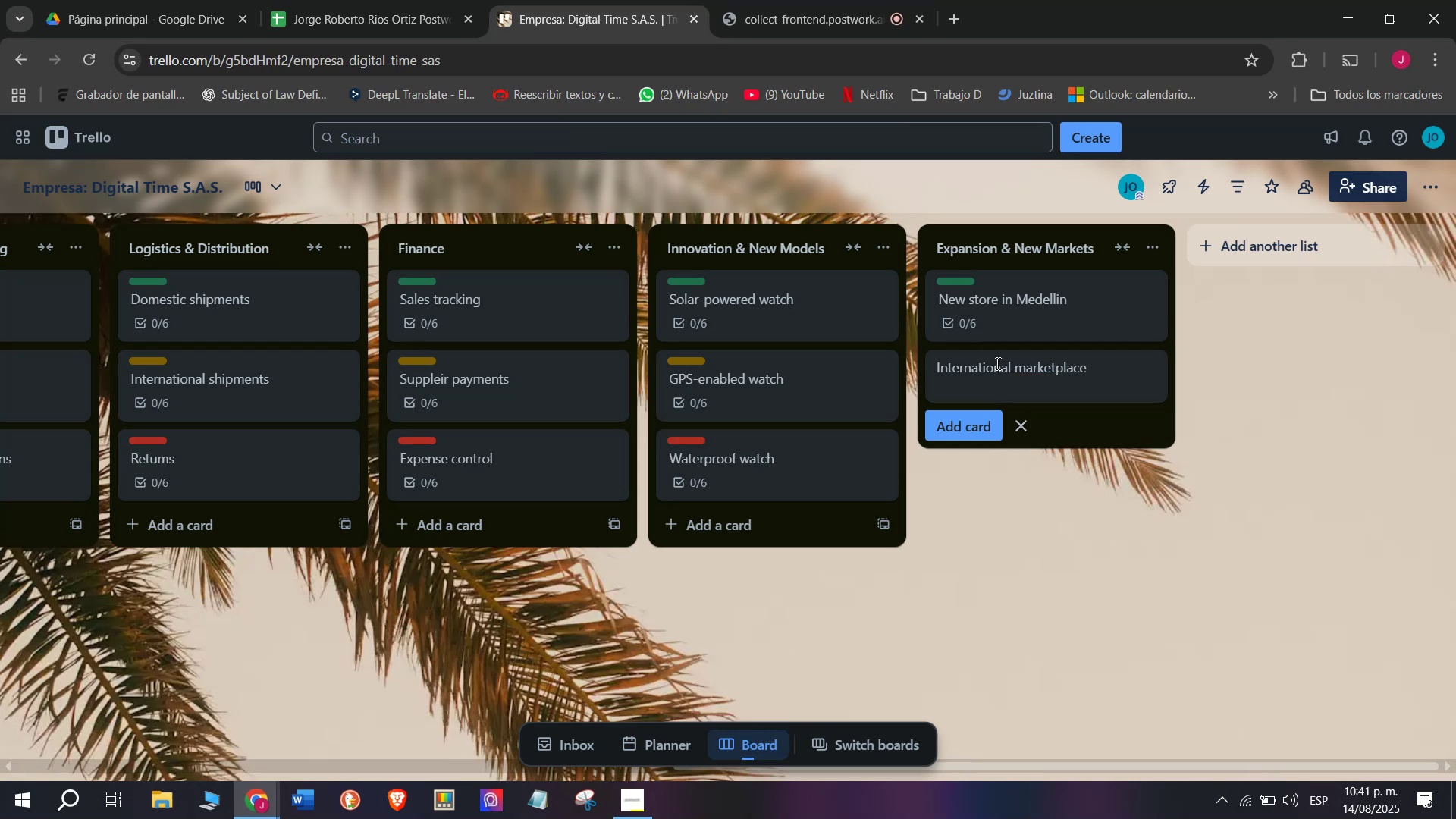 
key(Enter)
 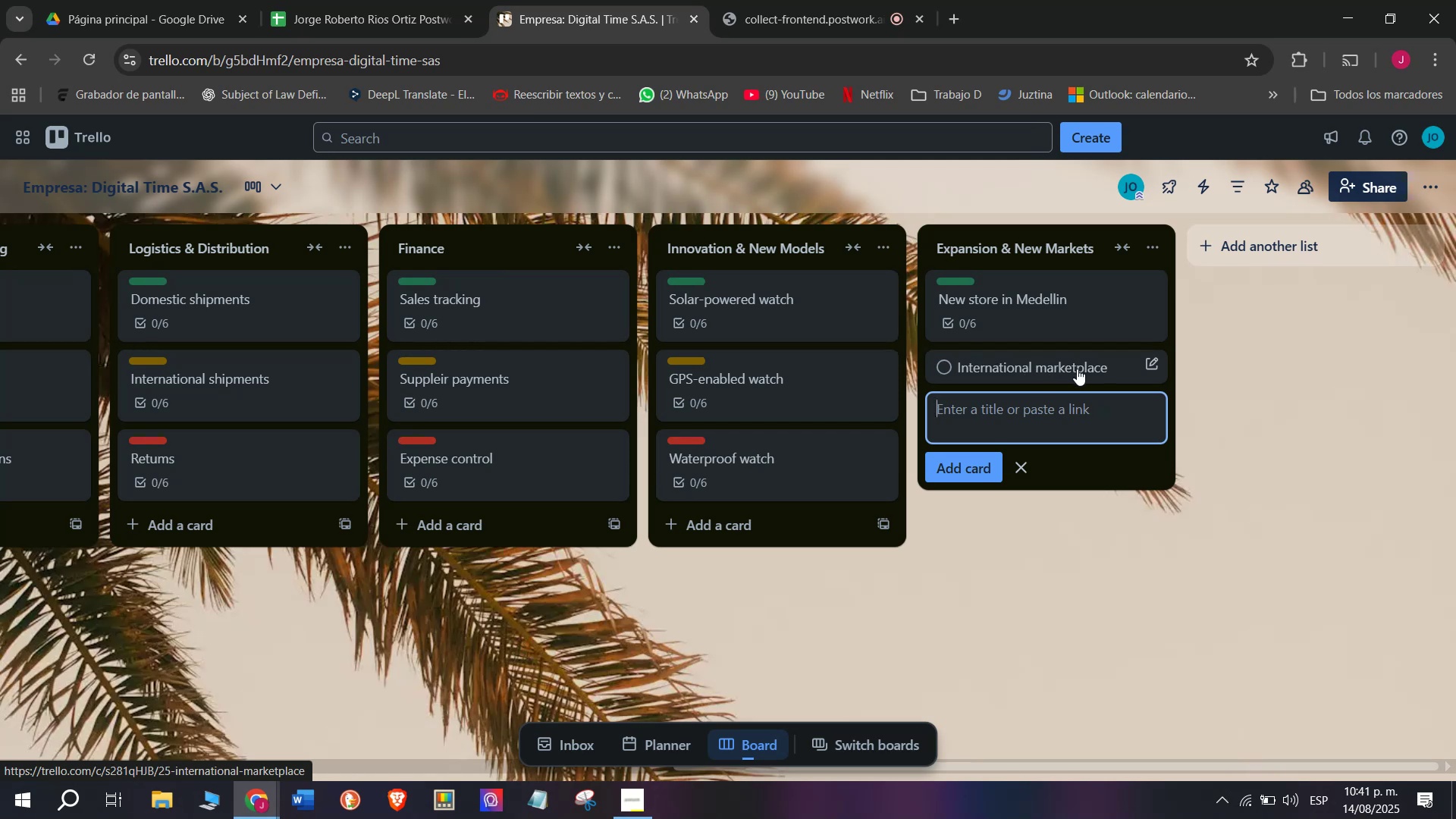 
left_click([1077, 369])
 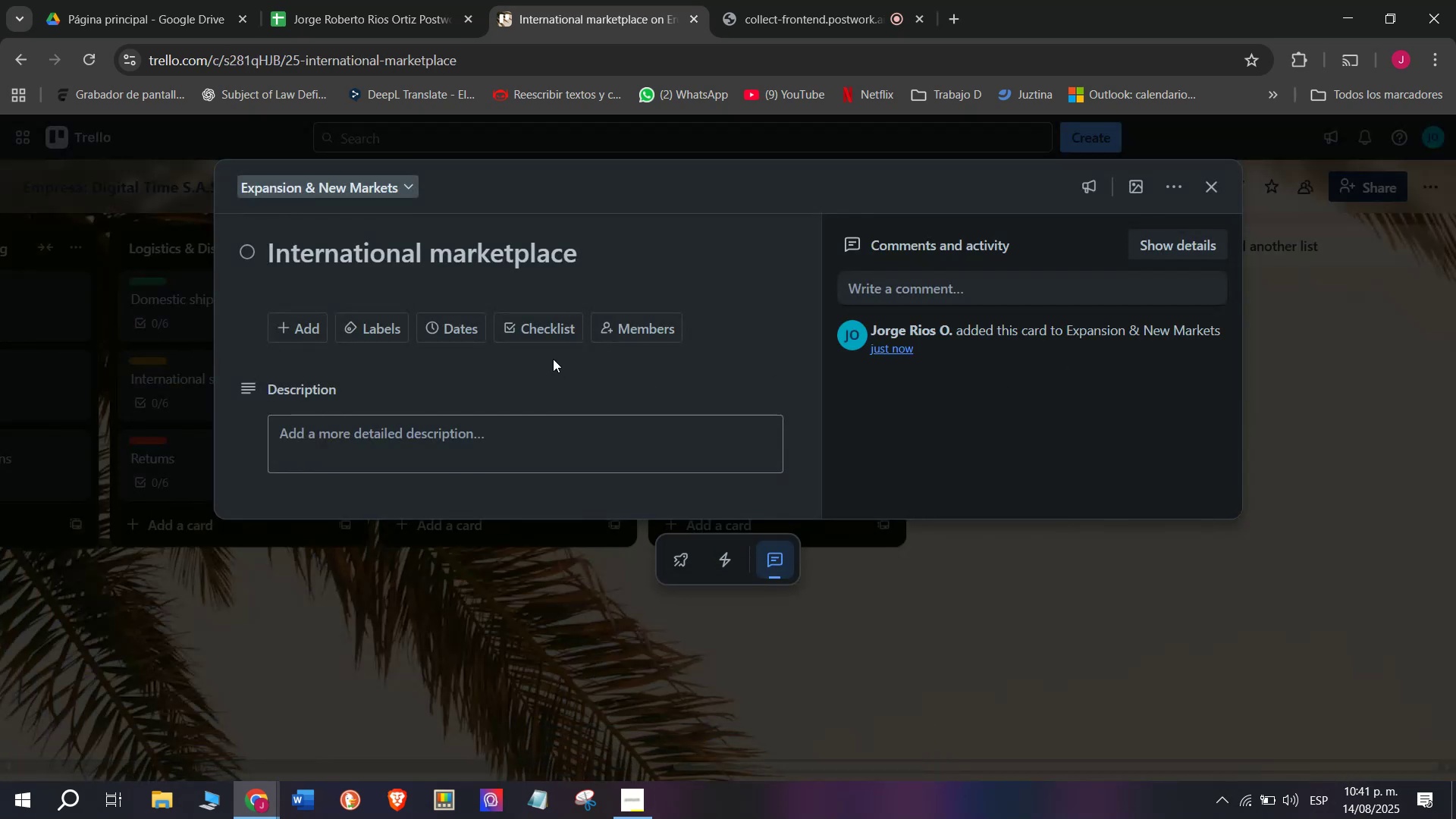 
left_click([561, 338])
 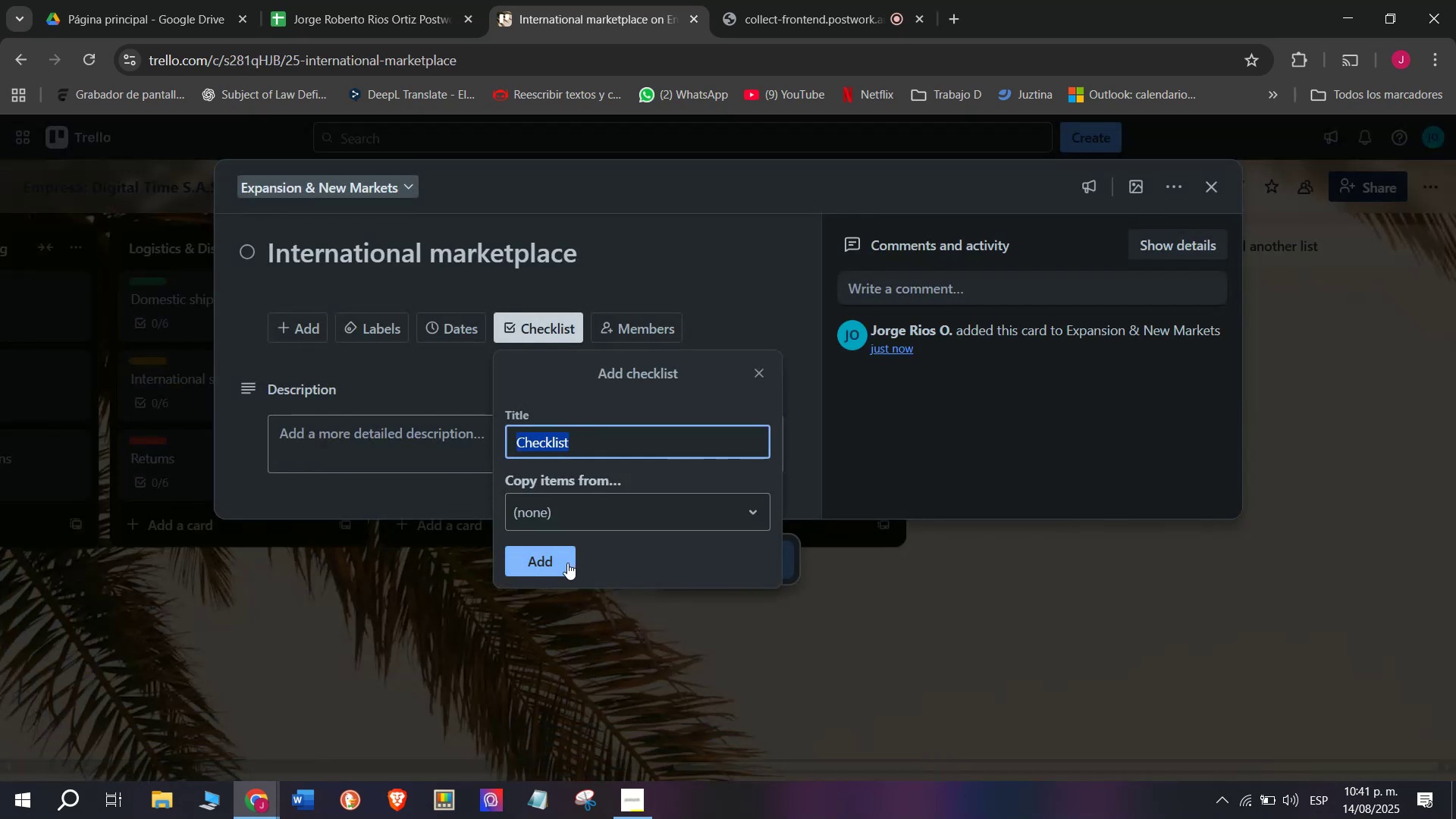 
left_click([567, 563])
 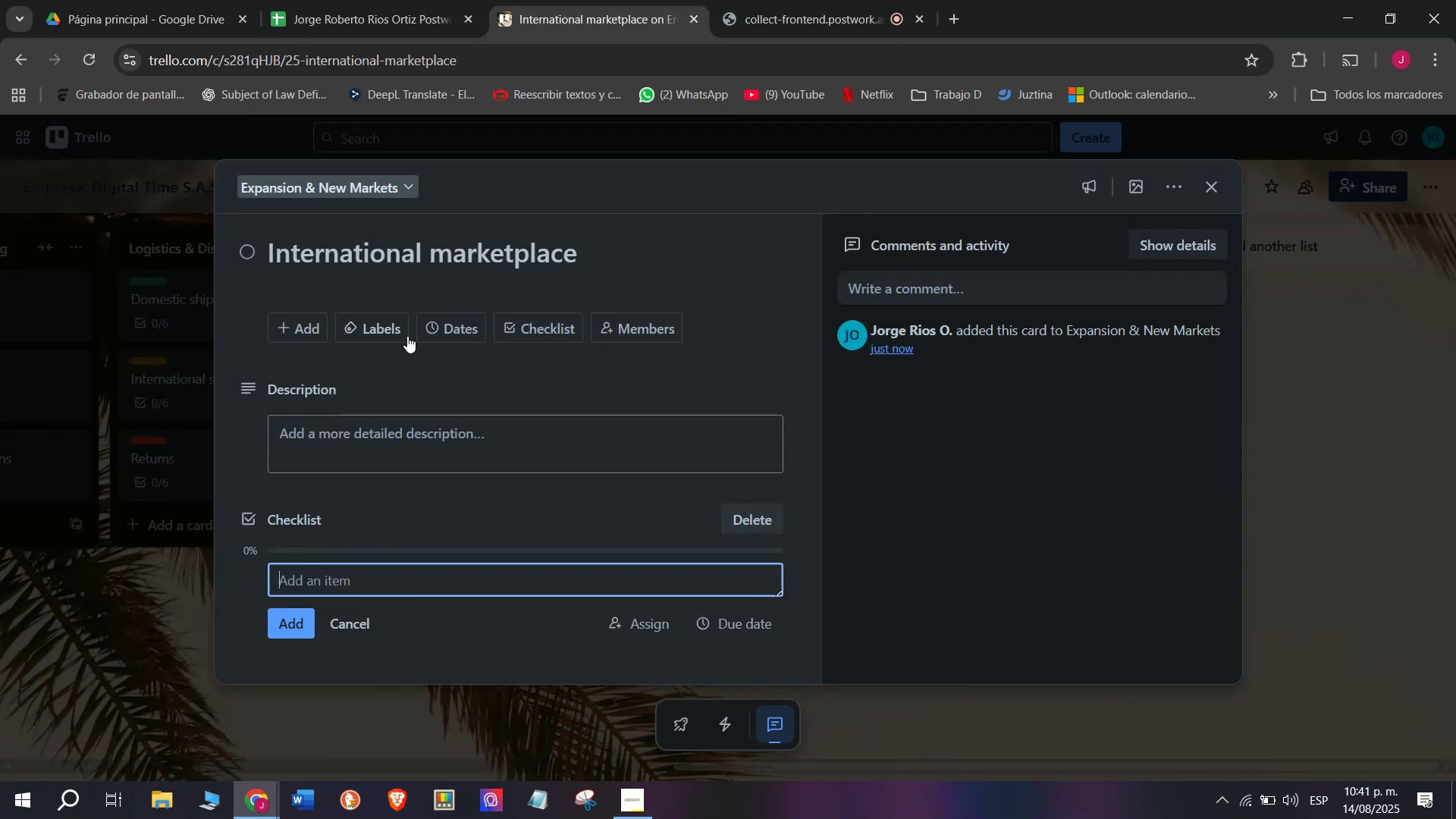 
left_click([381, 329])
 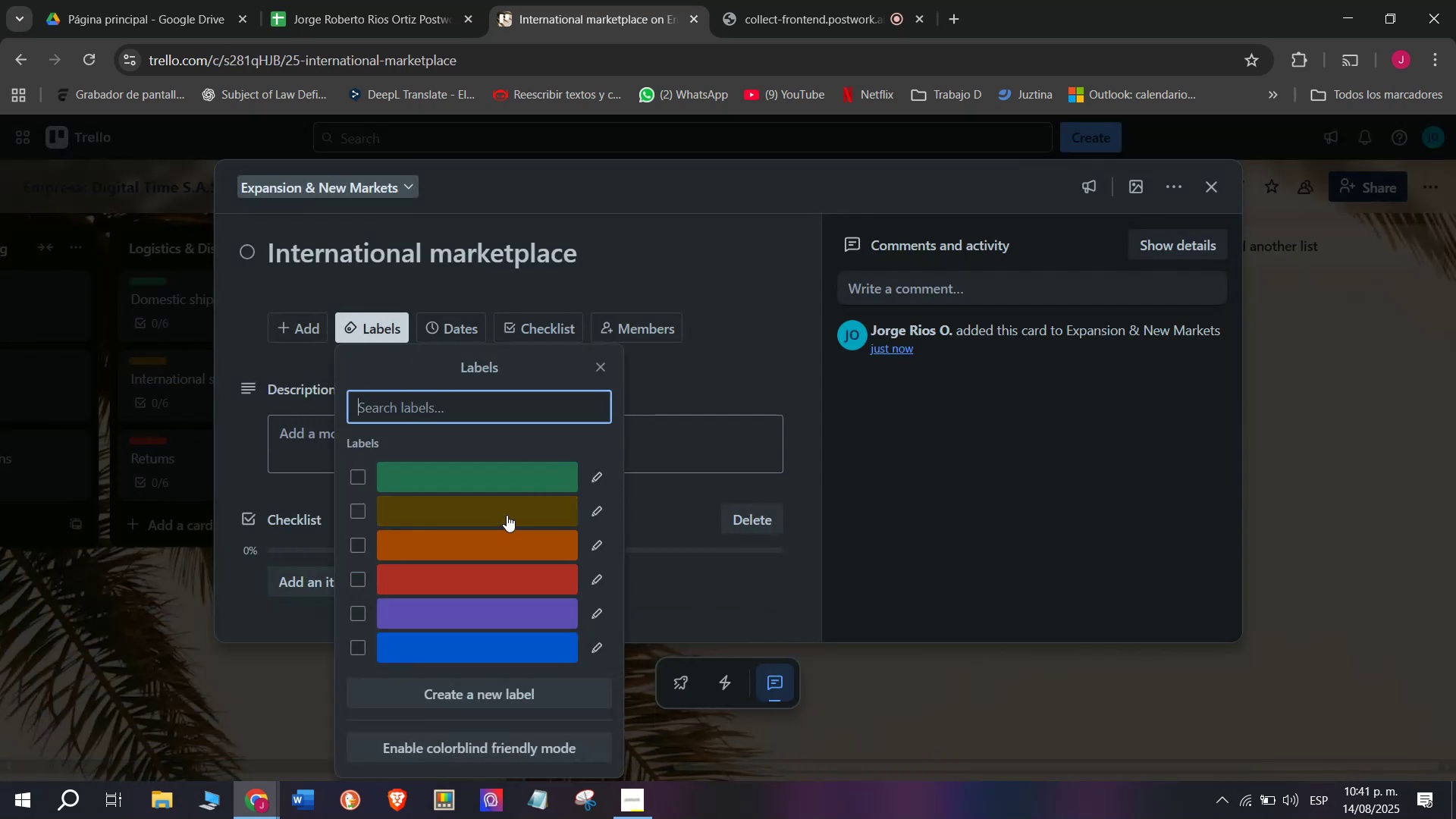 
left_click([507, 515])
 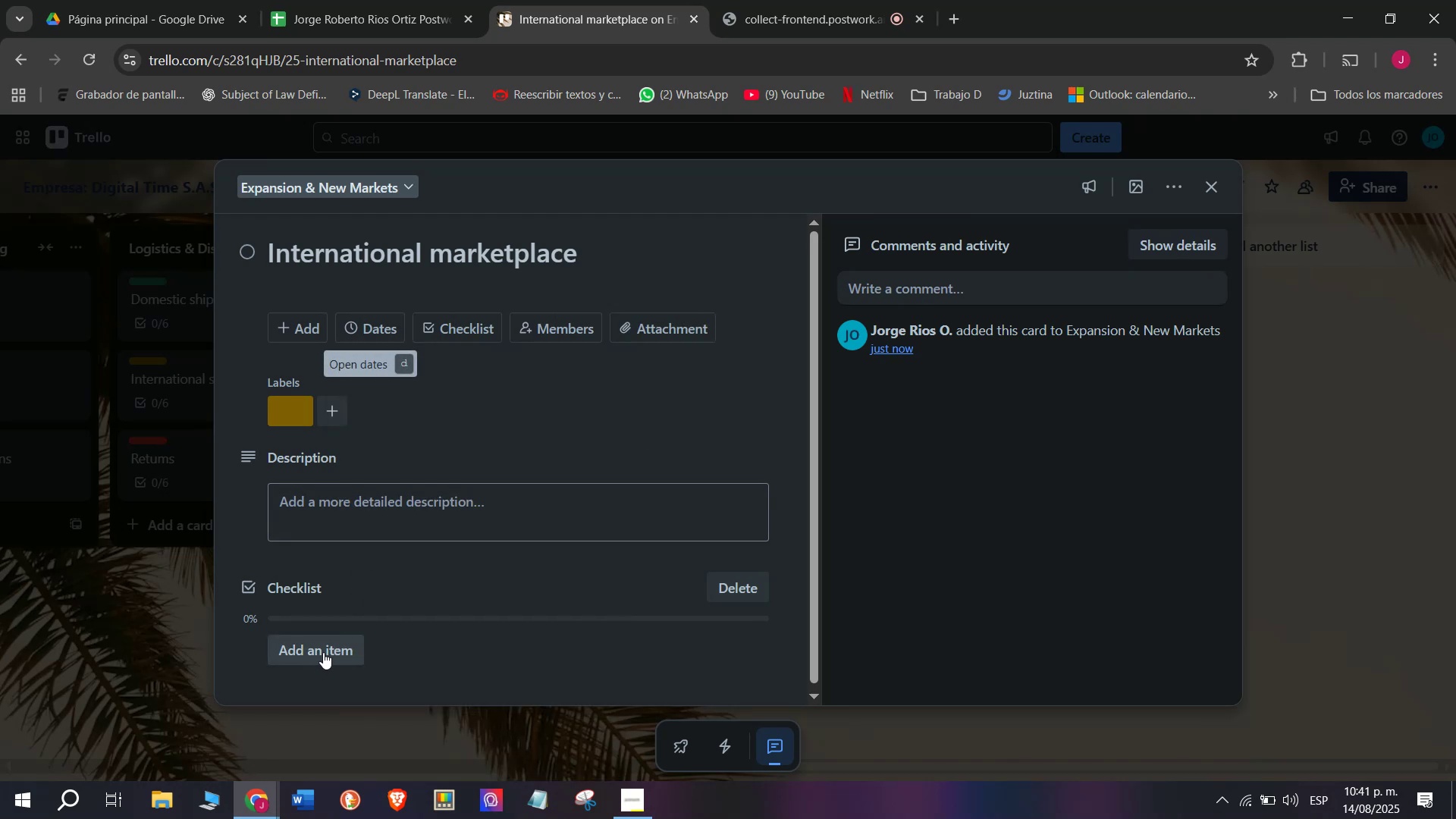 
left_click([323, 651])
 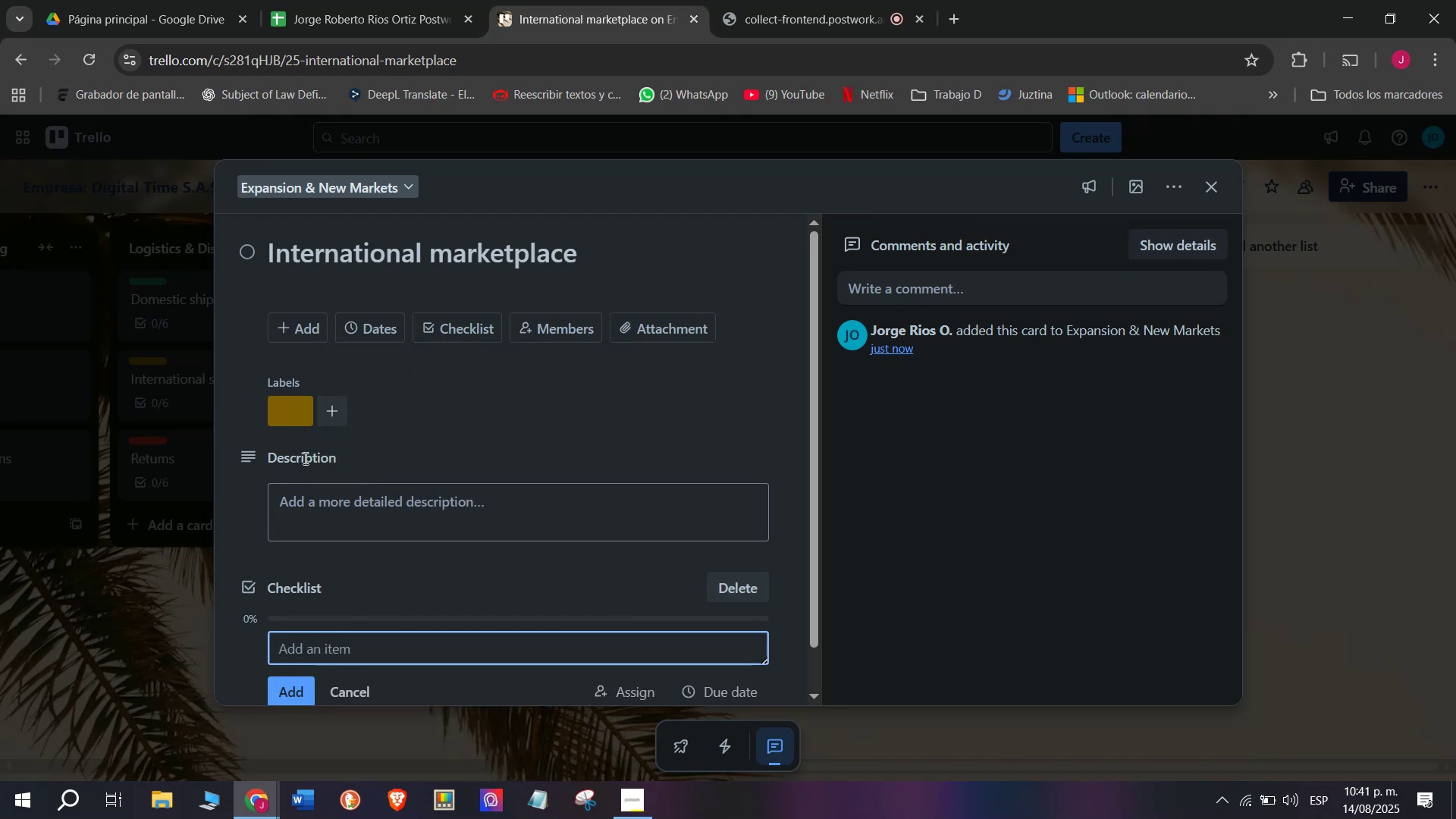 
scroll: coordinate [477, 489], scroll_direction: down, amount: 3.0
 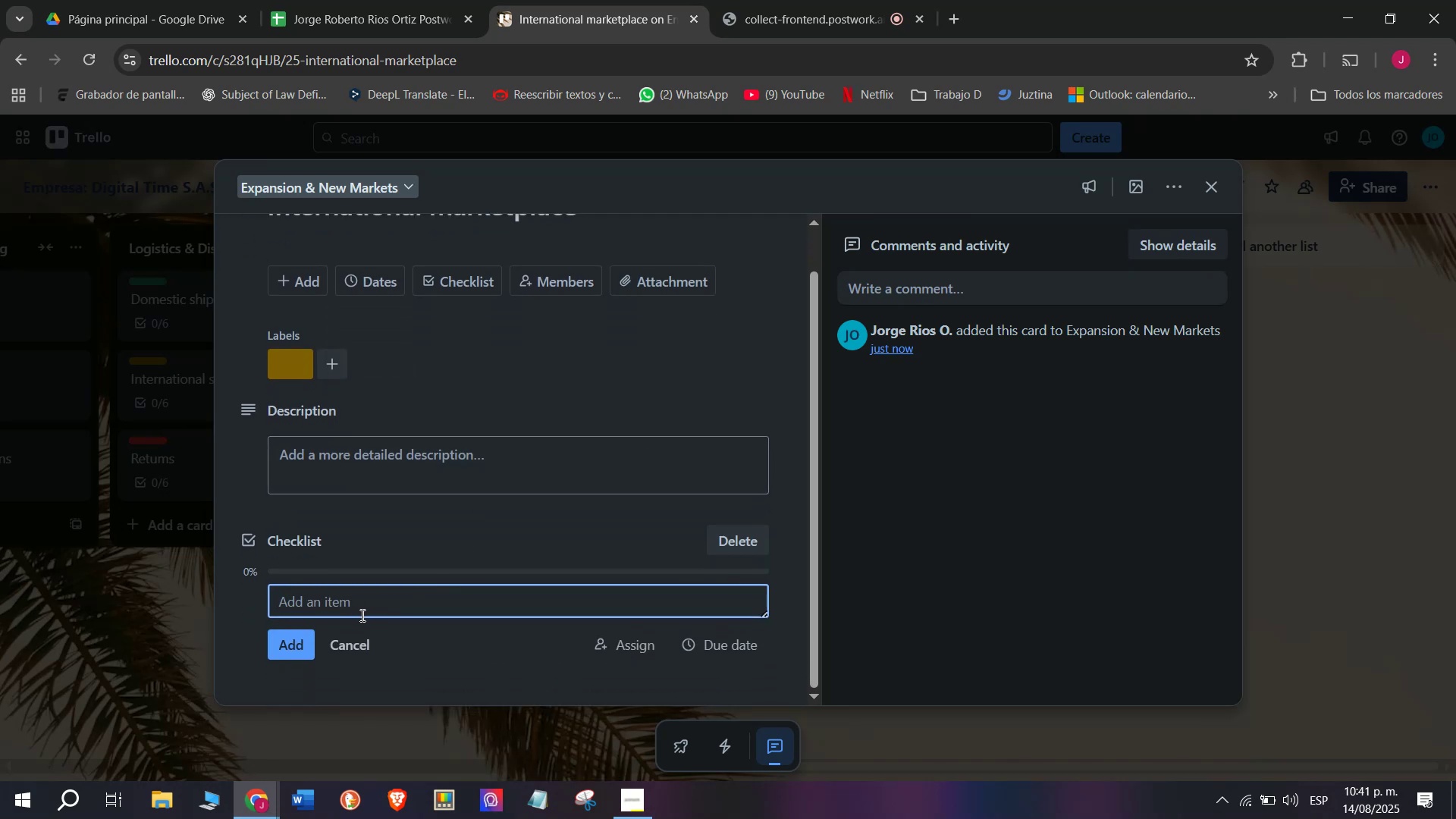 
left_click([361, 614])
 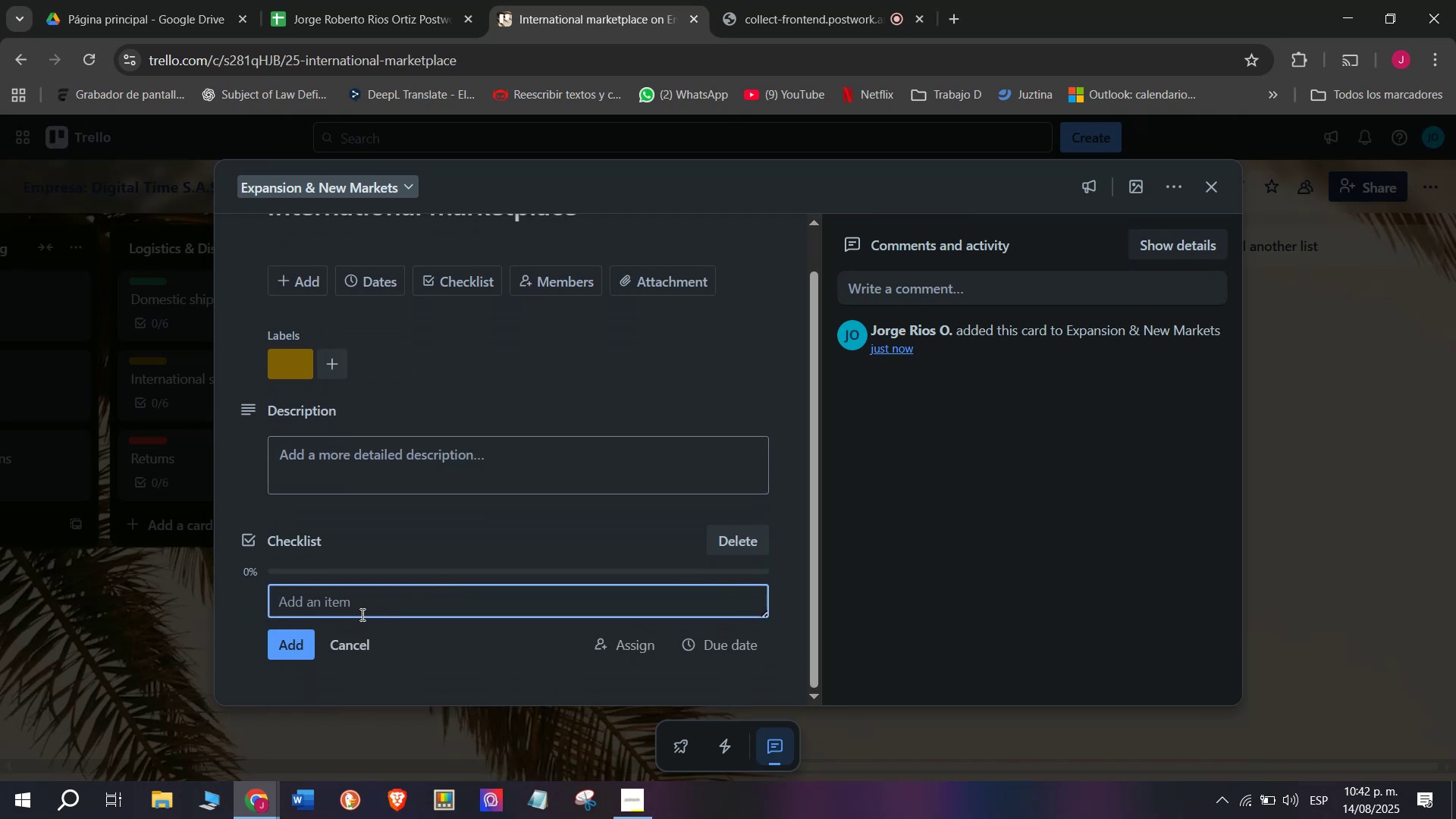 
type(Crate)
key(Backspace)
key(Backspace)
key(Backspace)
type(eate account)
 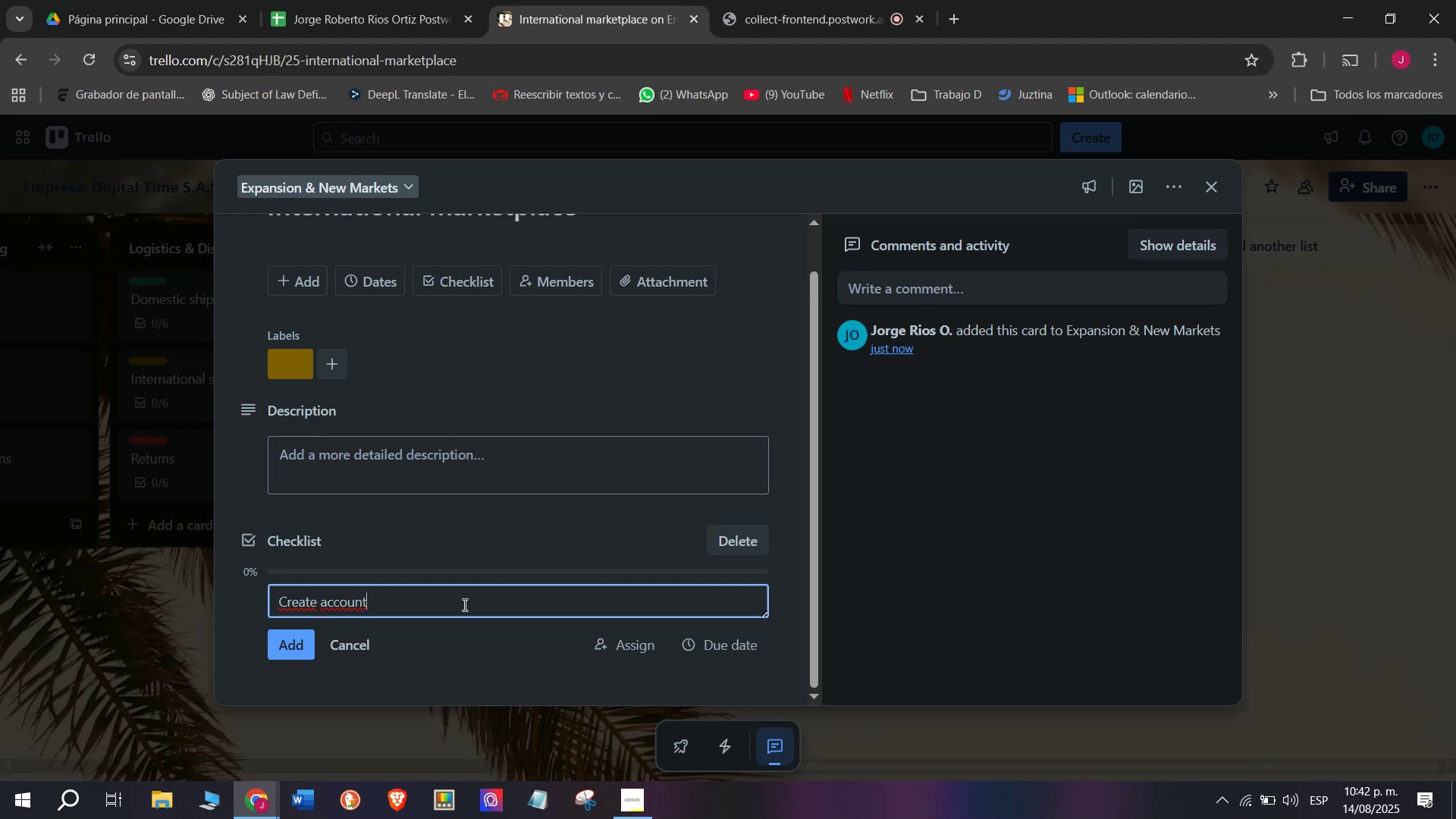 
key(Enter)
 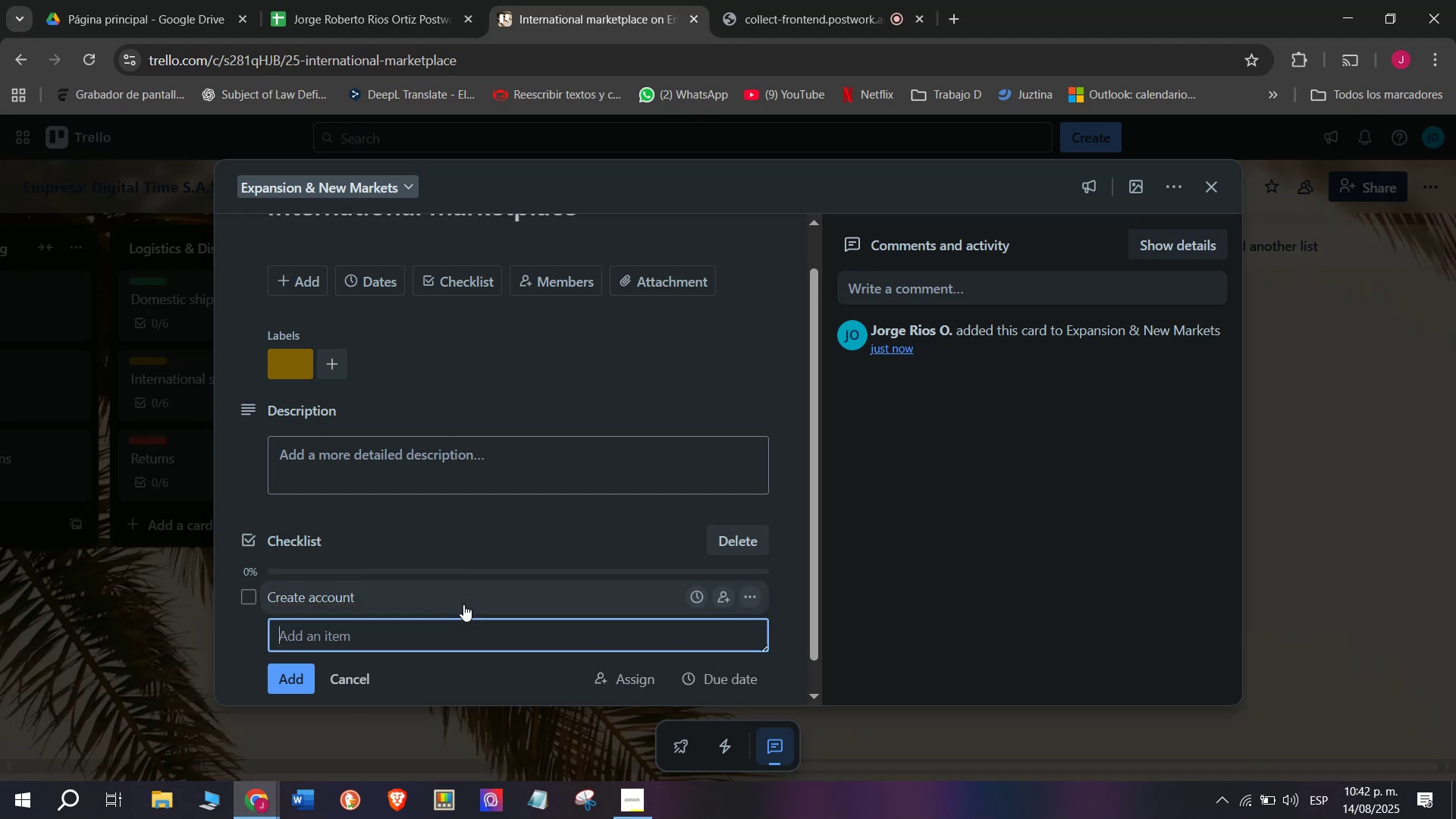 
type(Upload cara)
key(Backspace)
key(Backspace)
type(talog)
 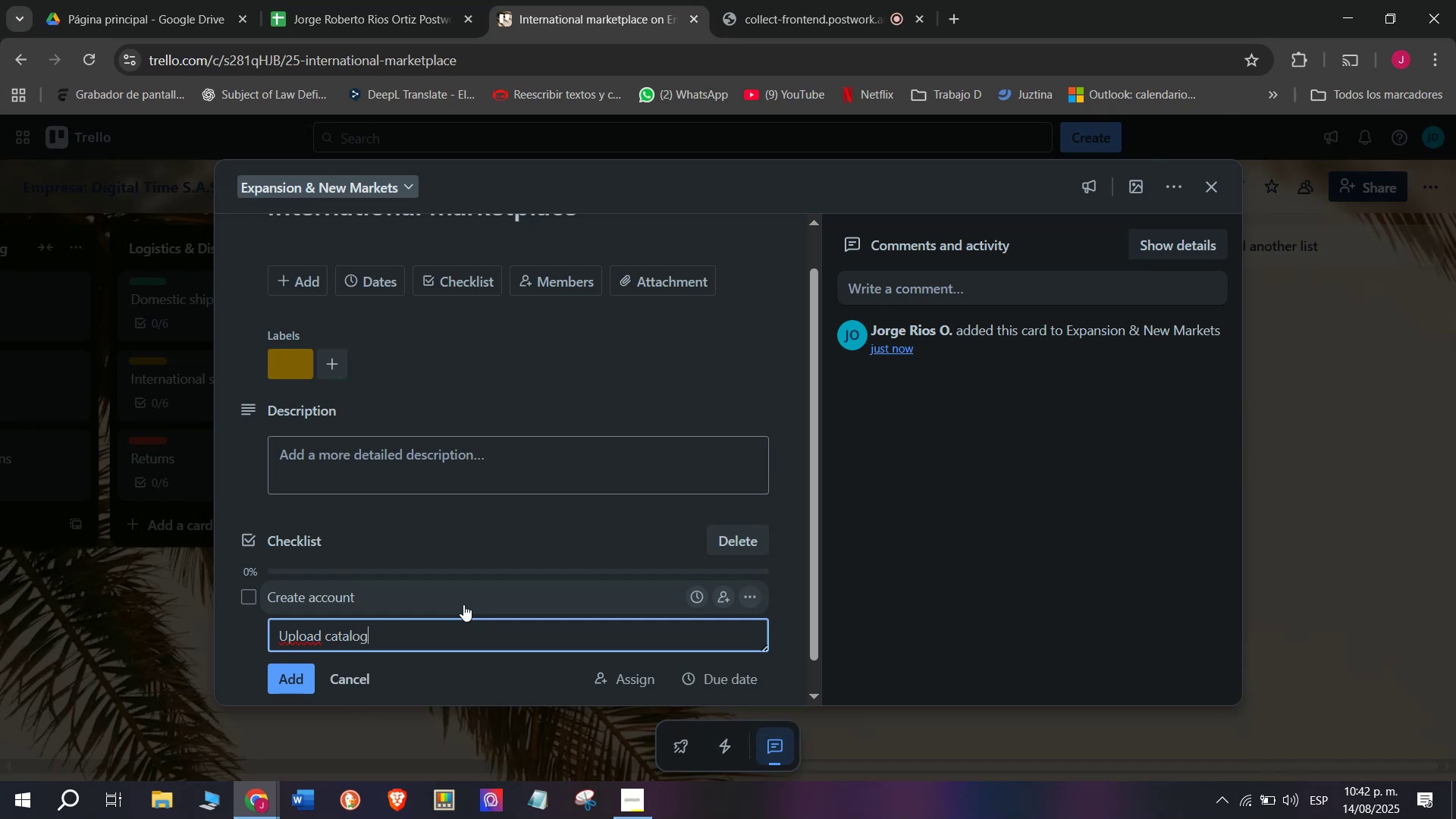 
key(Enter)
 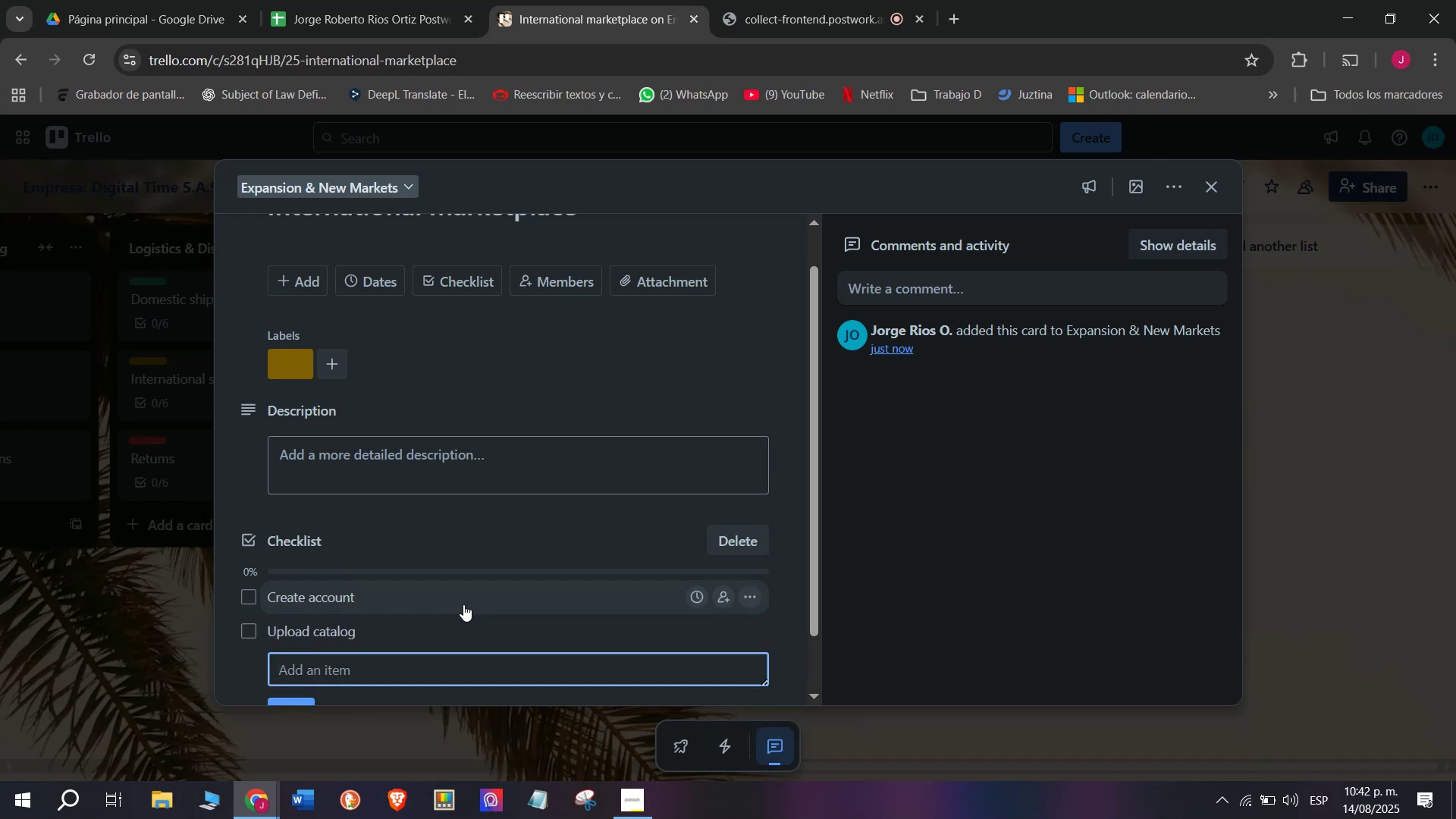 
type(Swet)
key(Backspace)
key(Backspace)
key(Backspace)
type(et up shippong)
key(Backspace)
key(Backspace)
key(Backspace)
type(ing)
 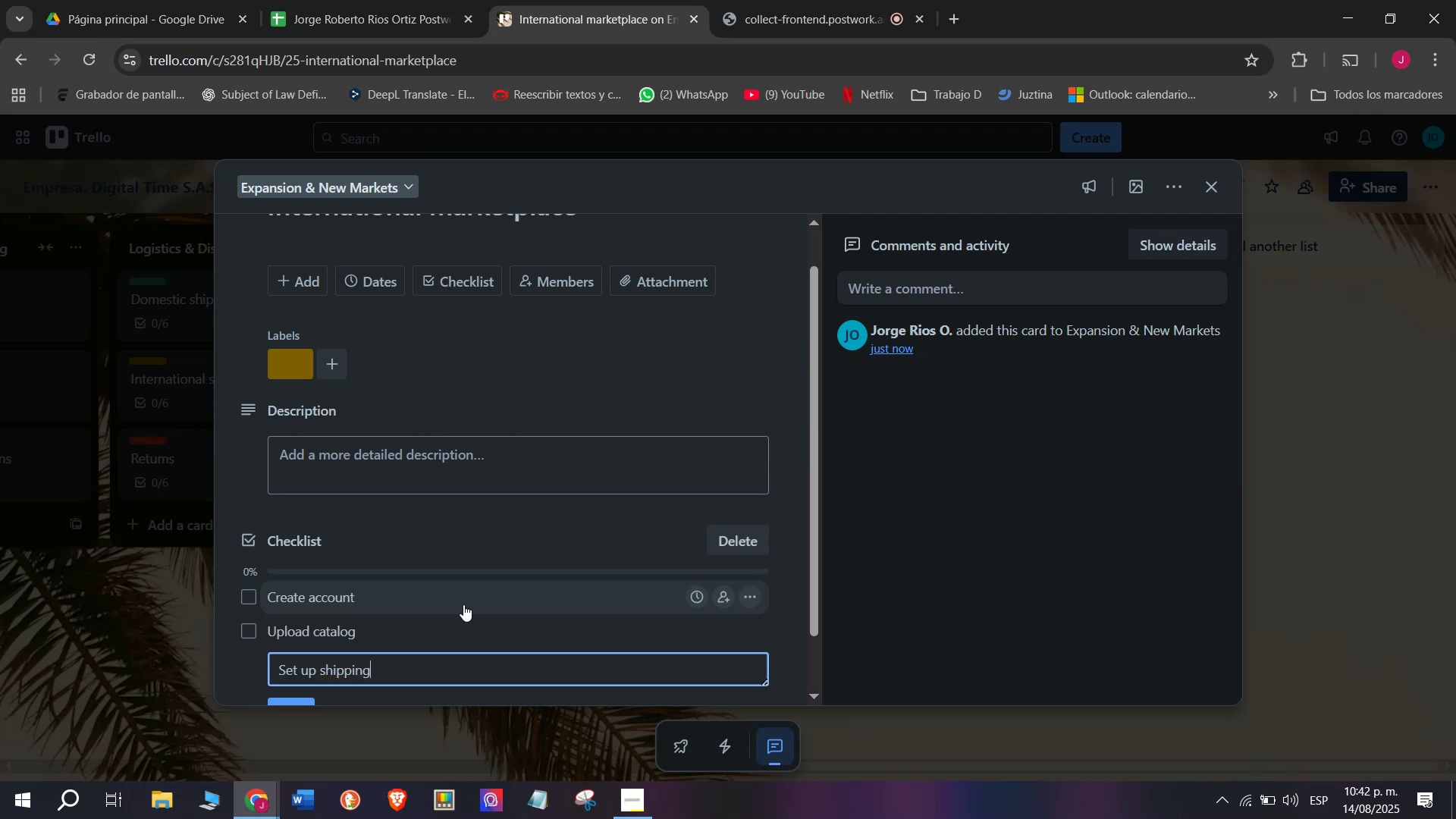 
key(Enter)
 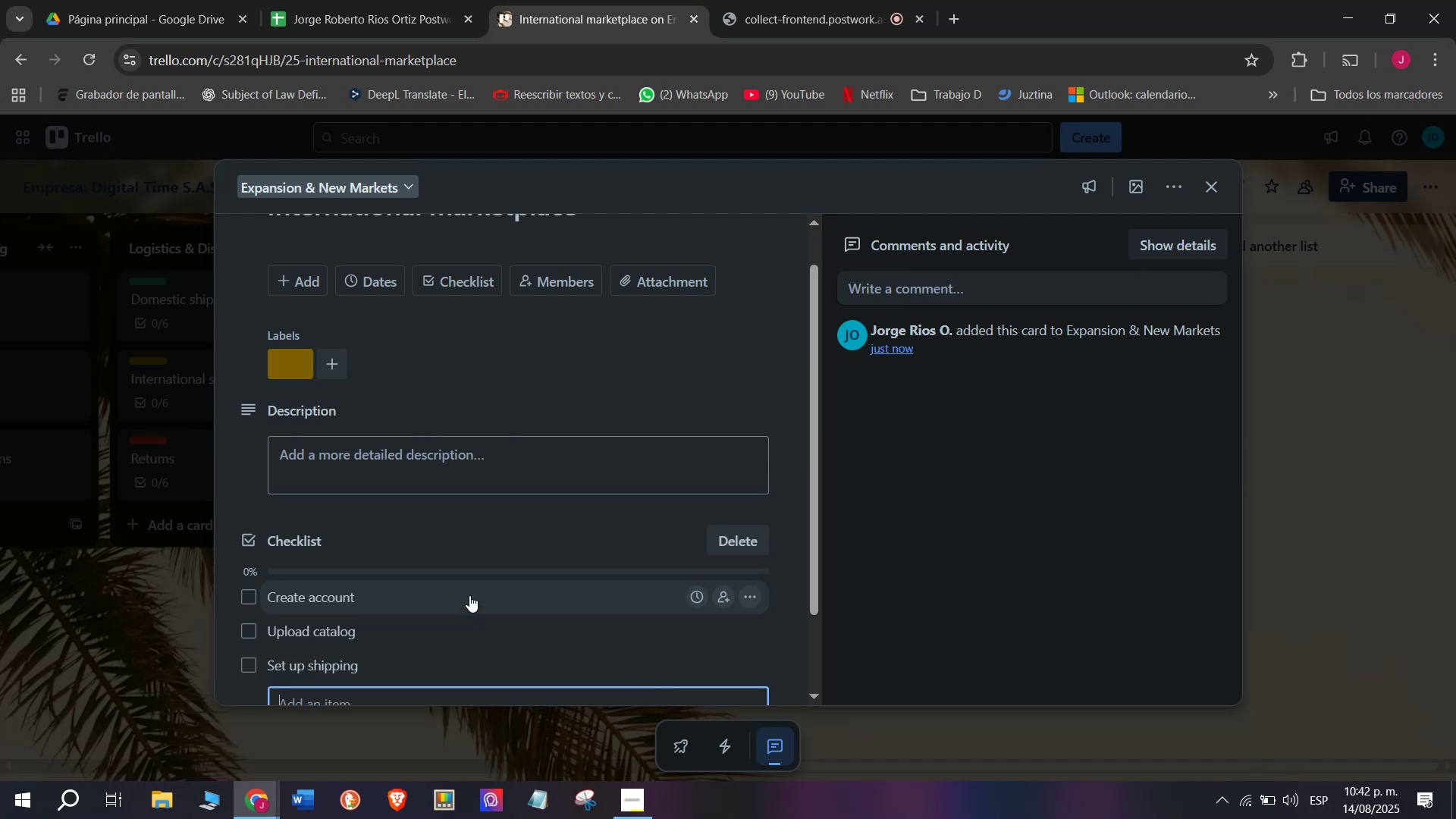 
scroll: coordinate [475, 582], scroll_direction: down, amount: 2.0
 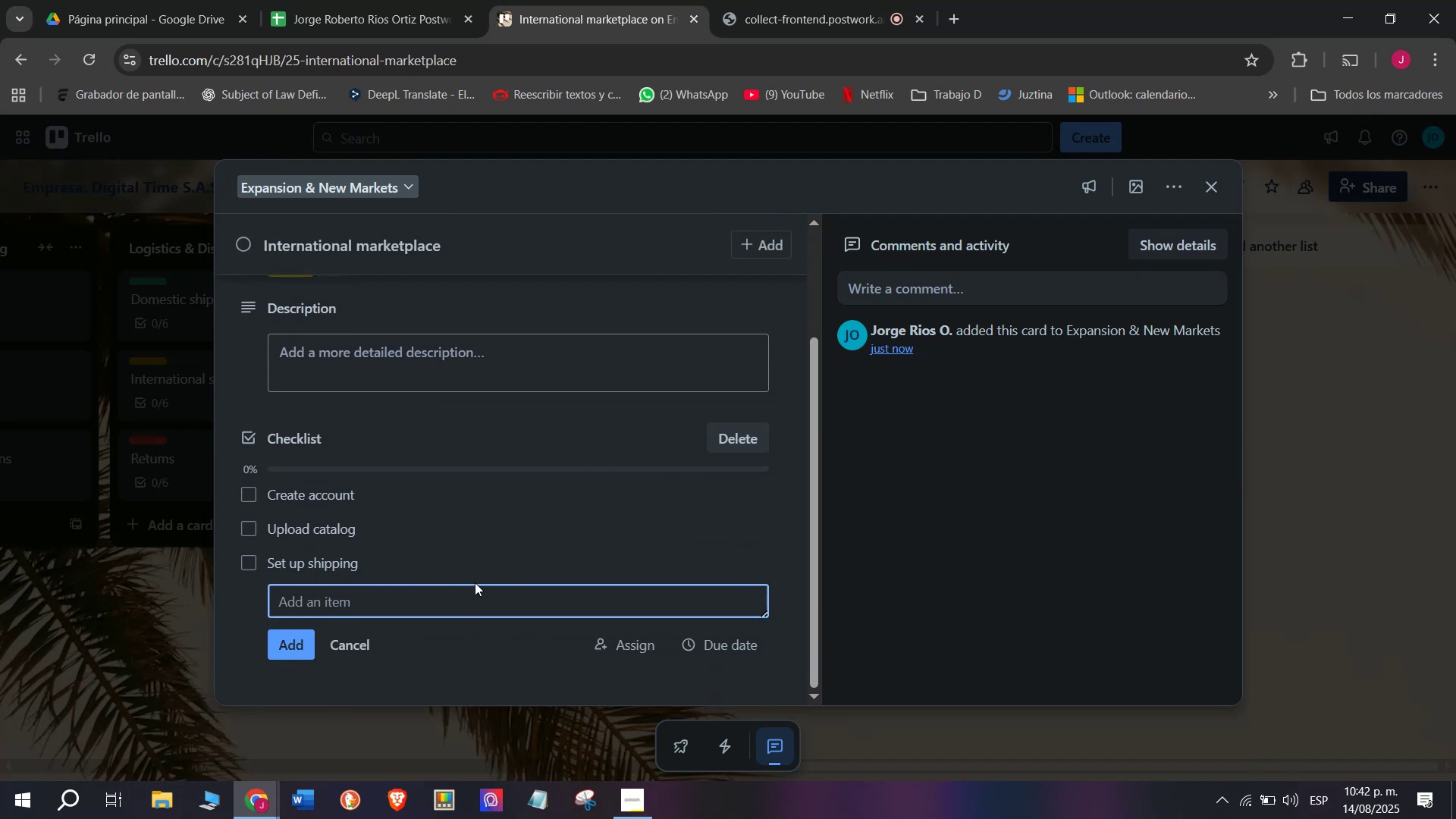 
type(Actiu)
key(Backspace)
type(vate payment methods)
 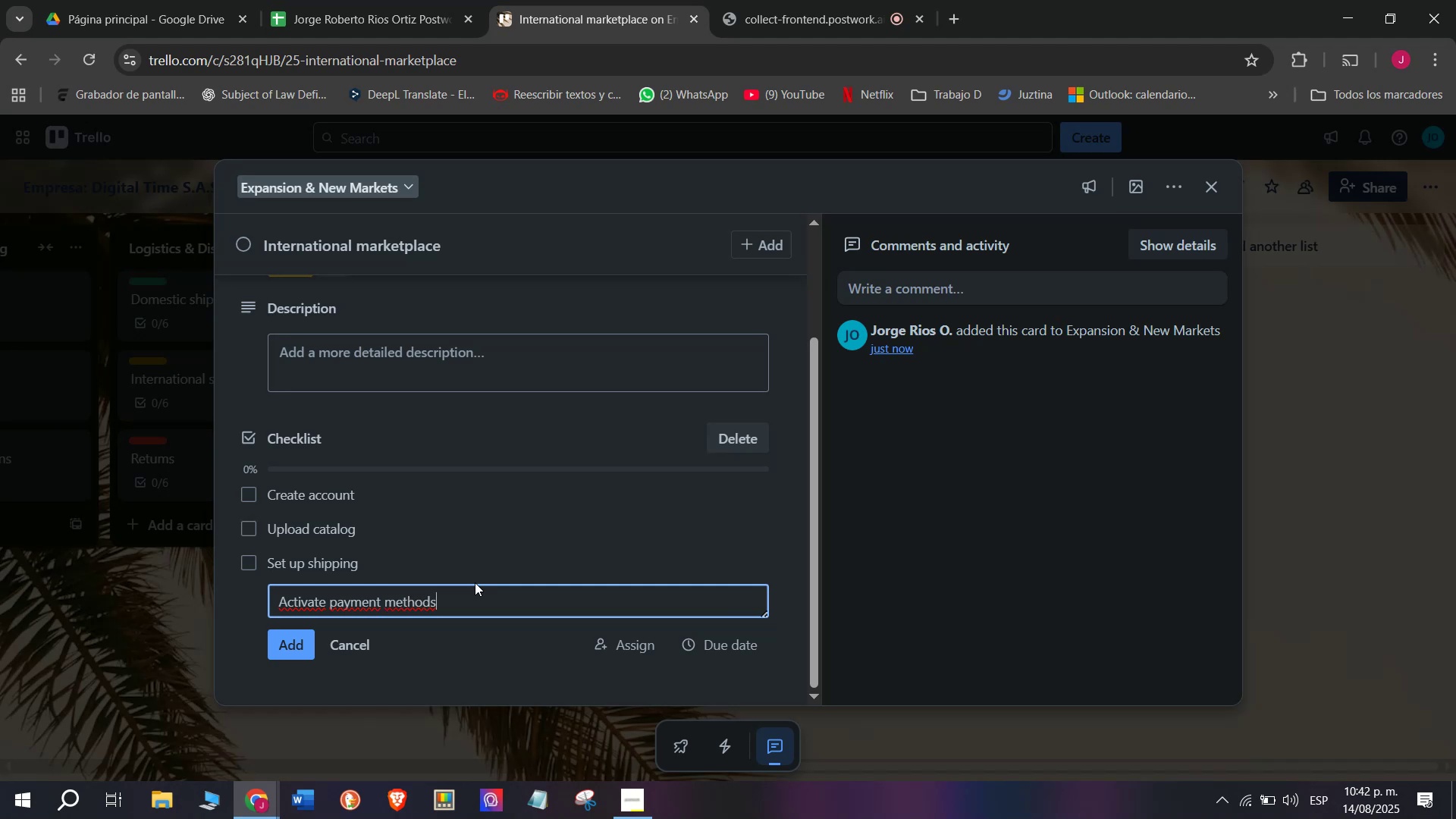 
key(Enter)
 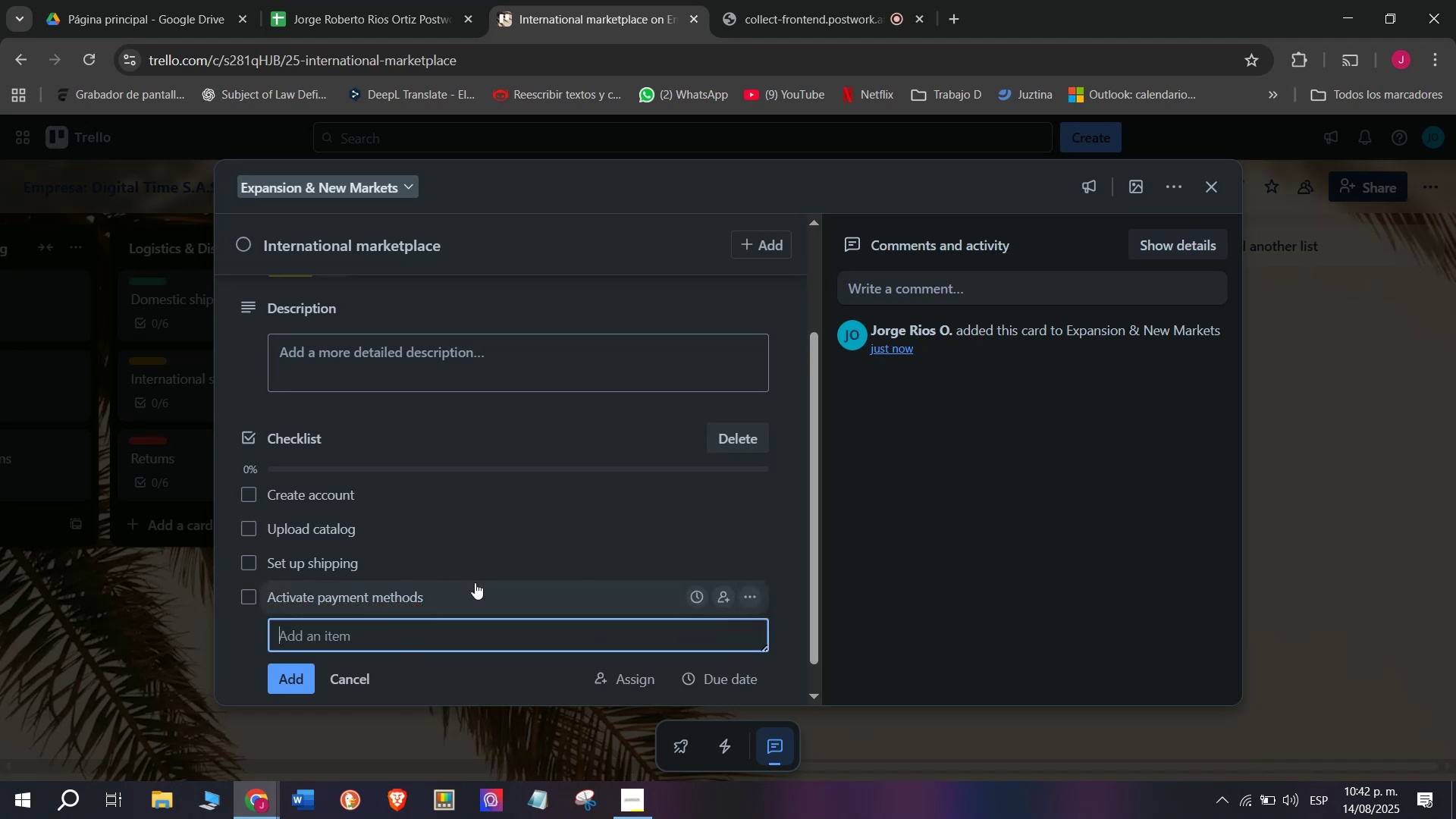 
type(Pui)
key(Backspace)
type(ui)
key(Backspace)
key(Backspace)
type(bkl)
key(Backspace)
key(Backspace)
type(lish products)
 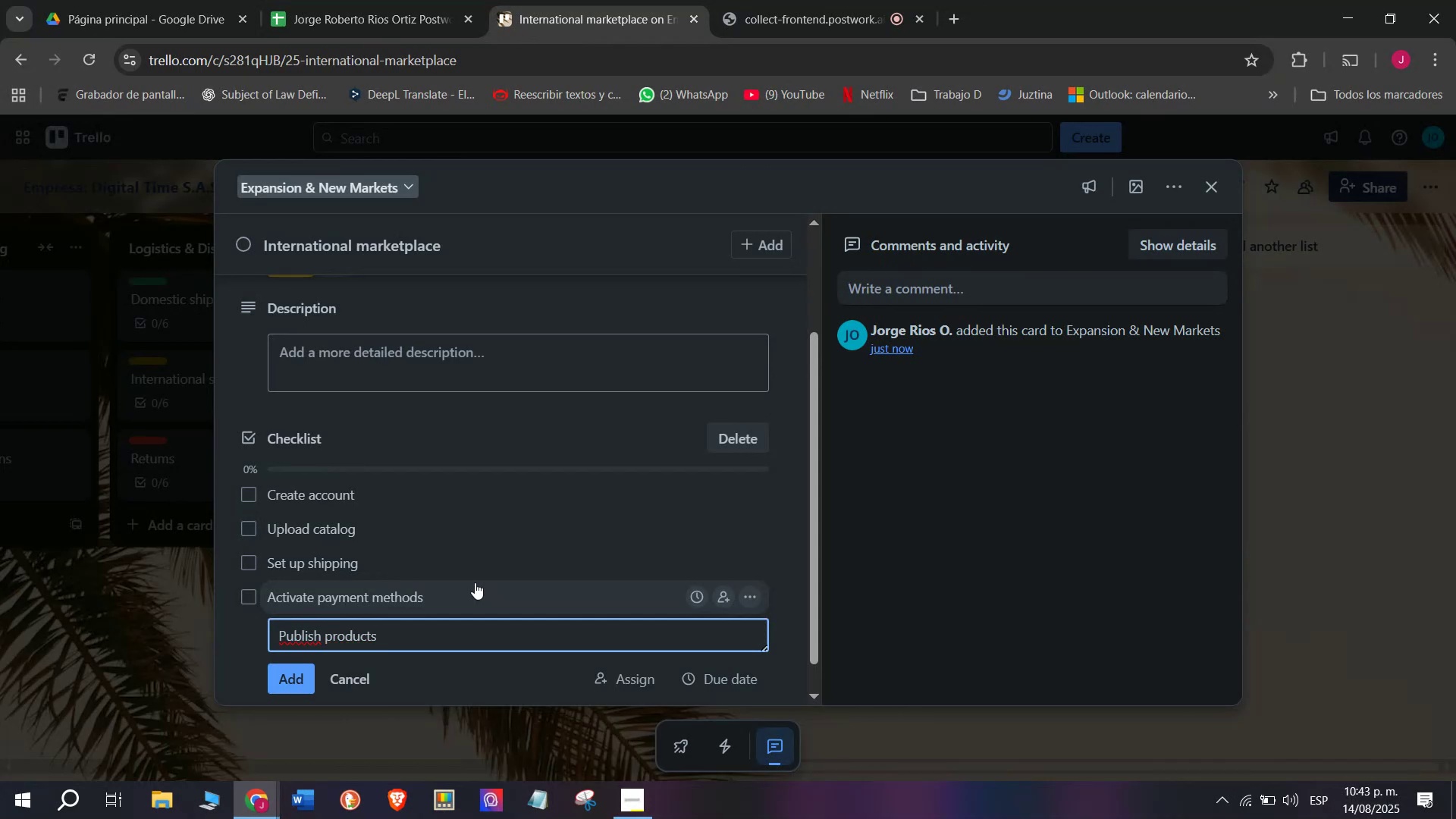 
key(Enter)
 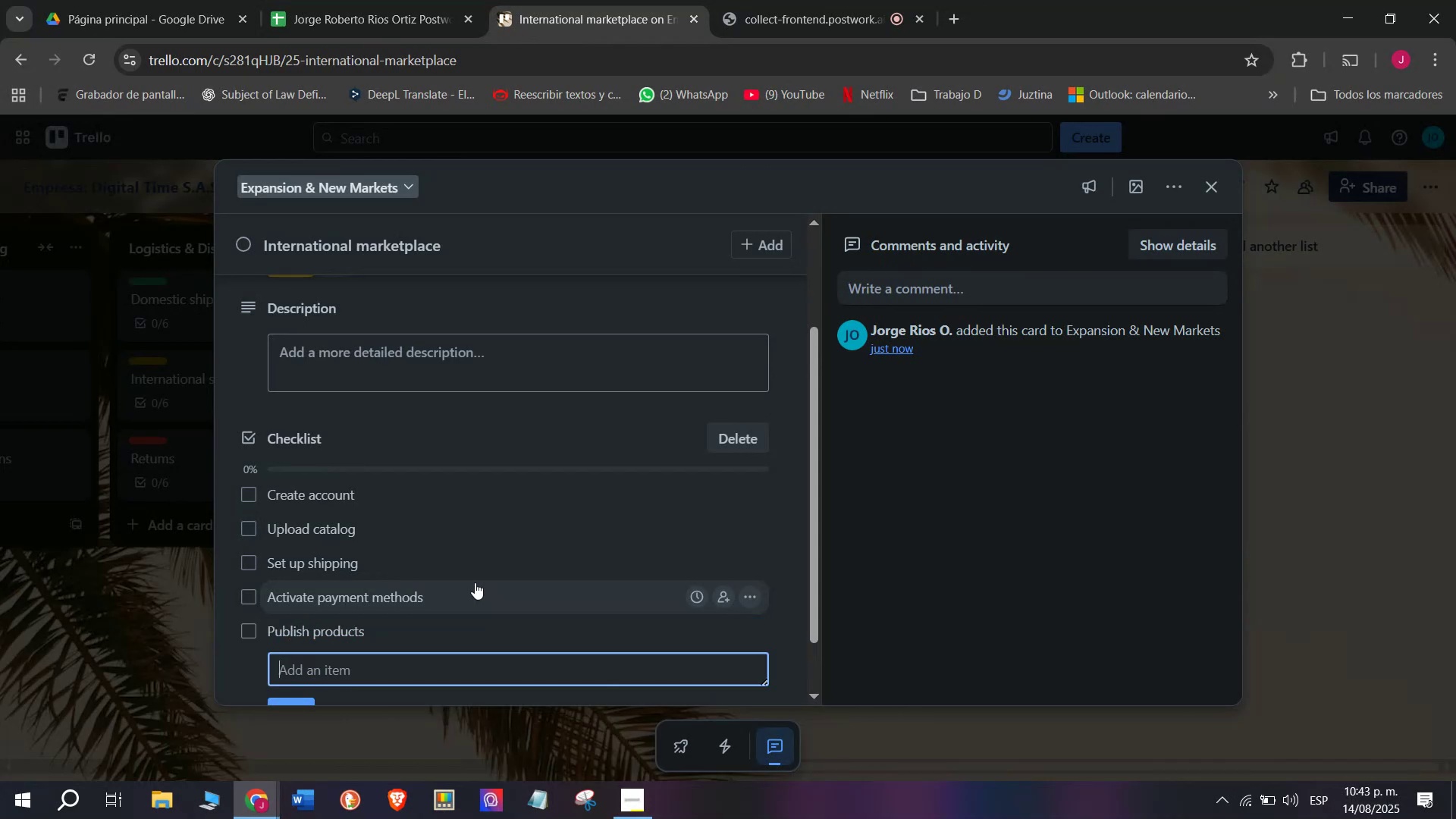 
type(Monitor sales )
 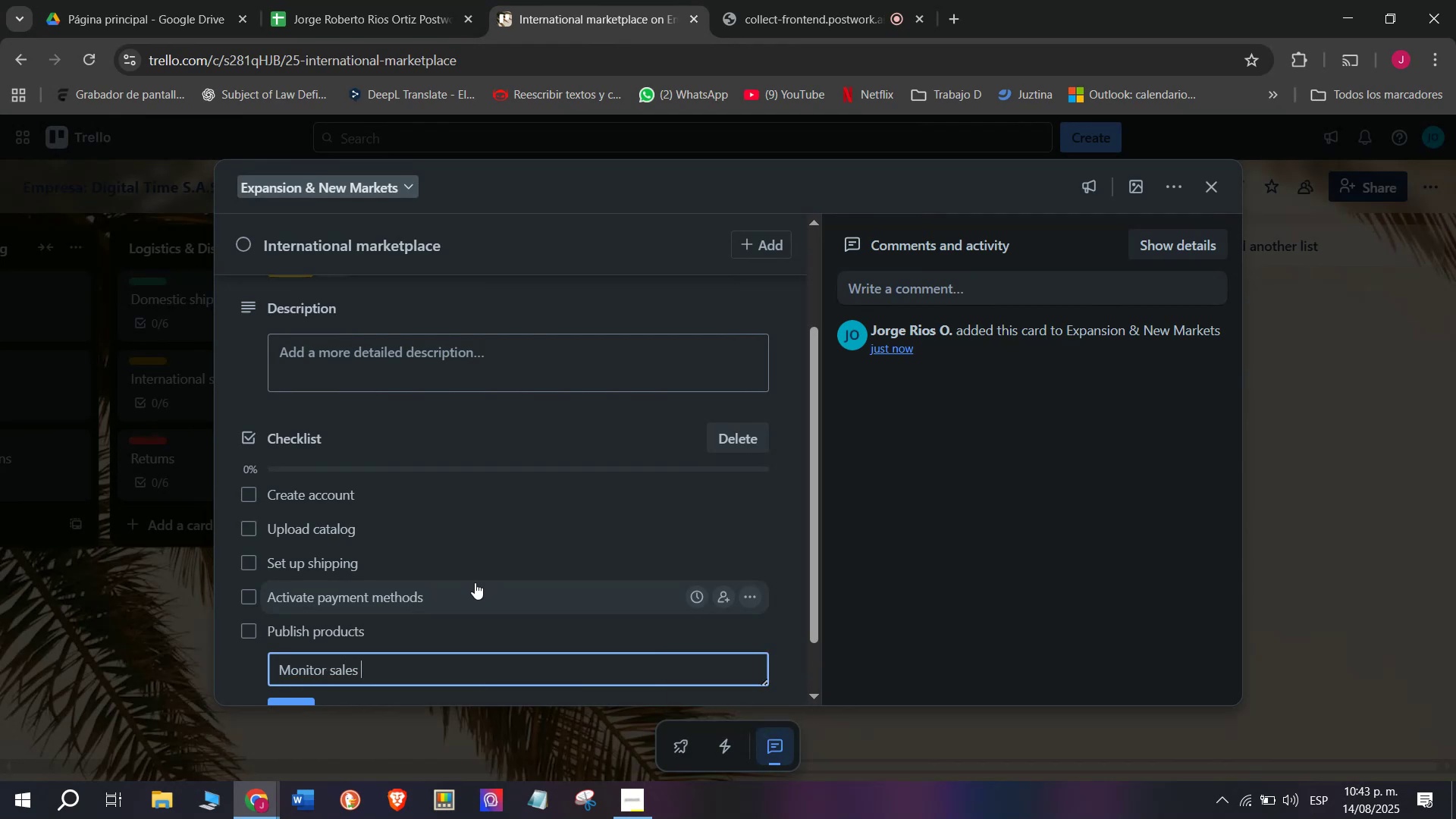 
key(Enter)
 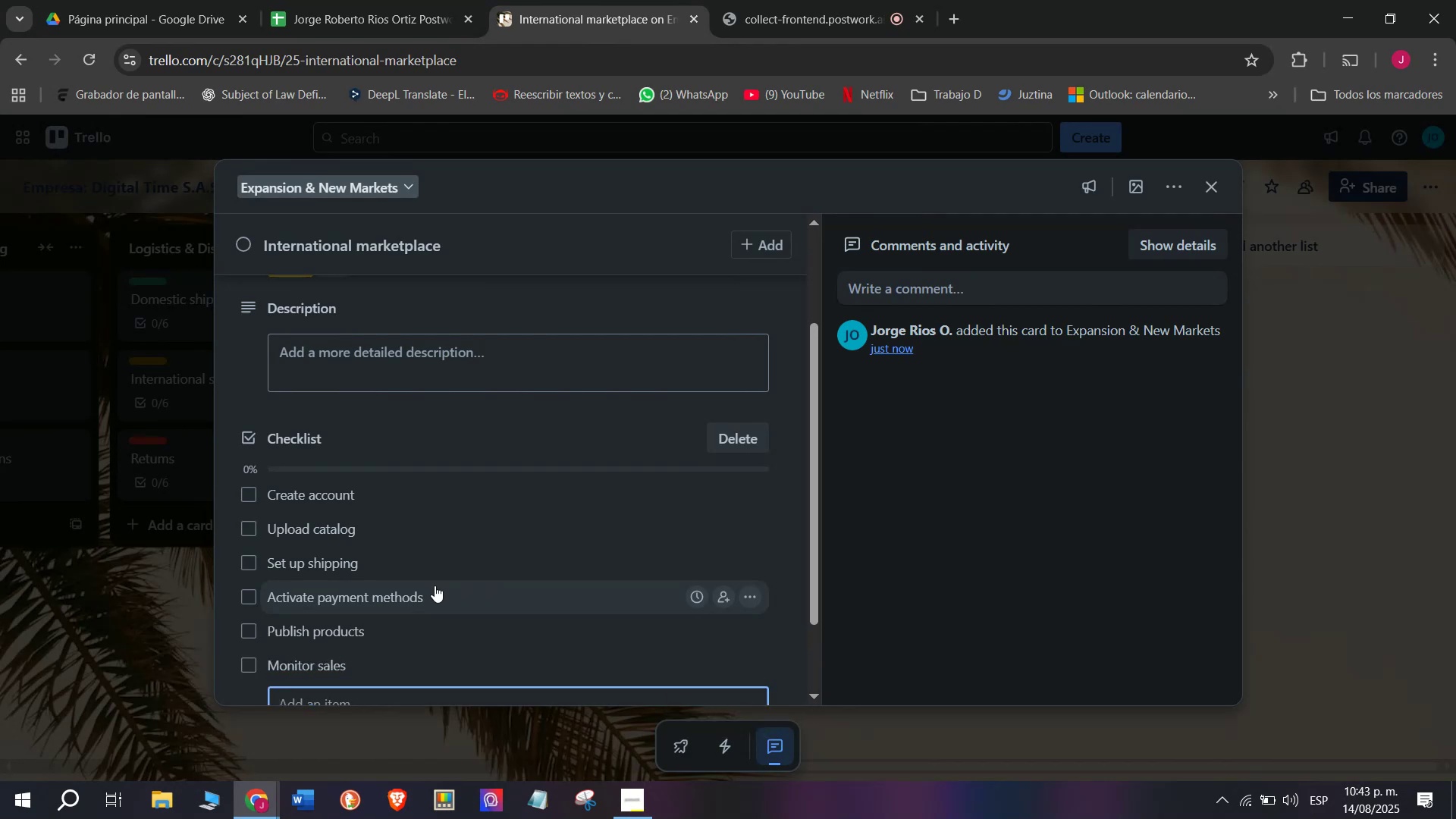 
scroll: coordinate [435, 585], scroll_direction: down, amount: 2.0
 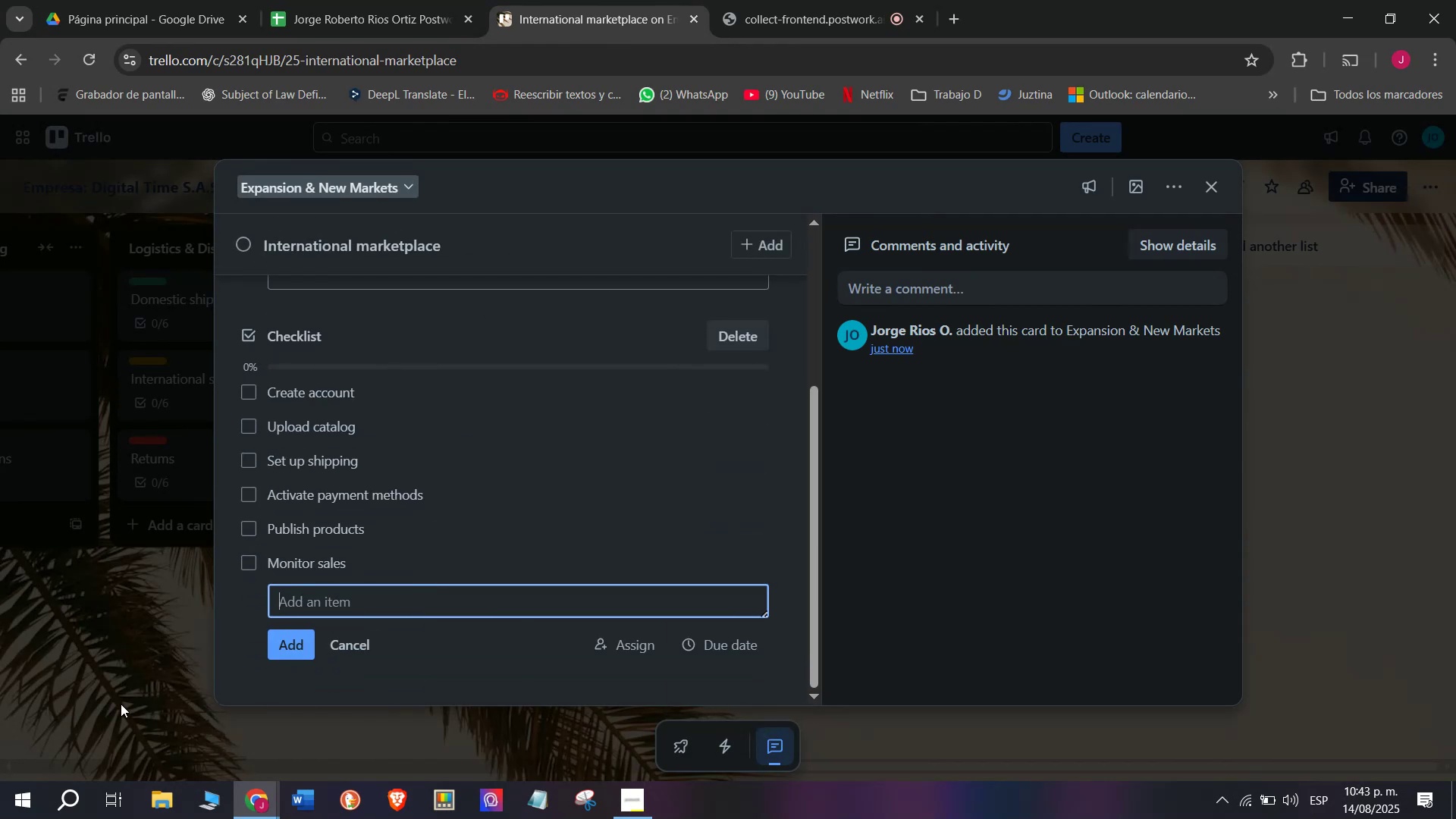 
left_click([121, 704])
 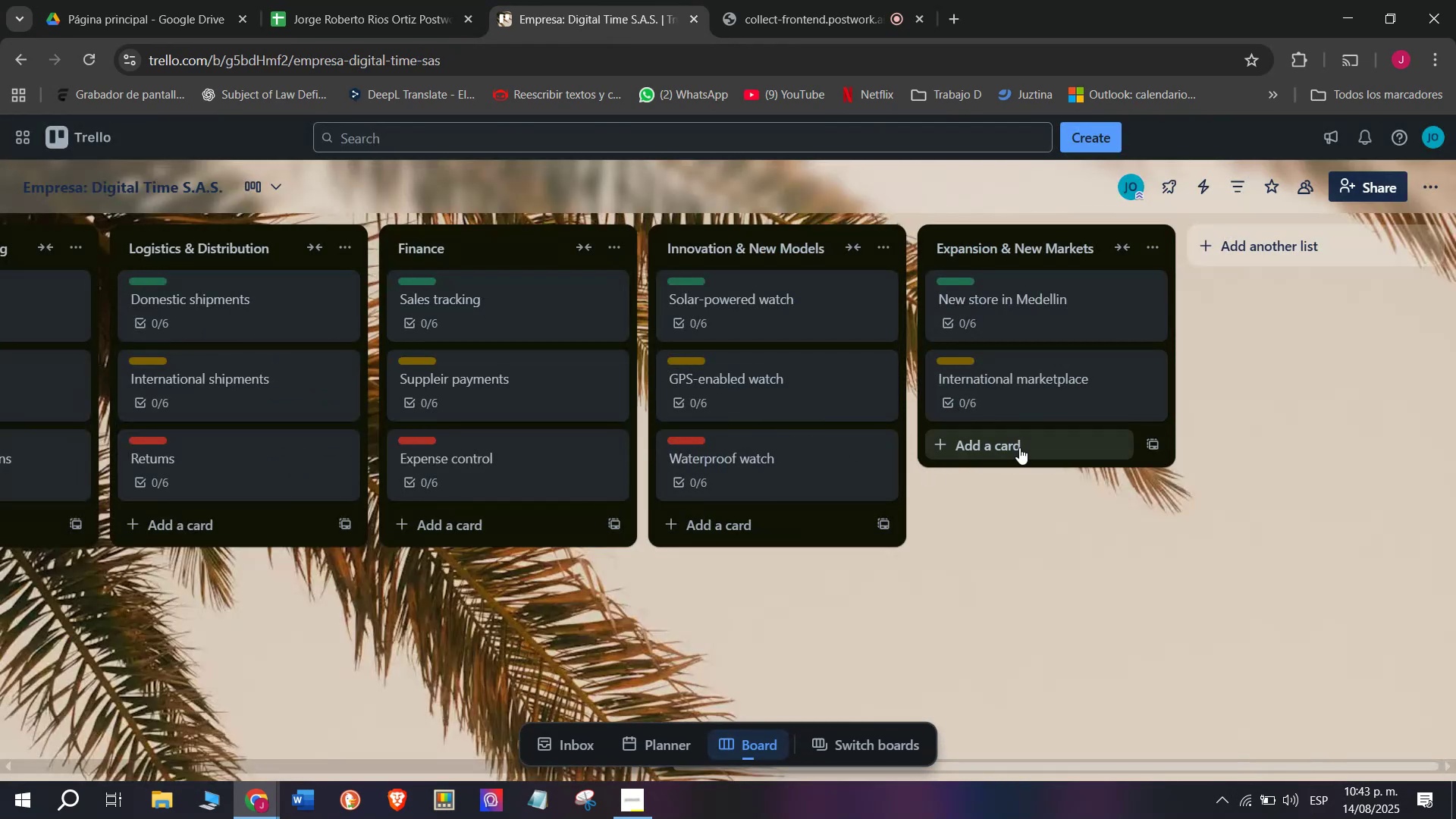 
left_click([1018, 438])
 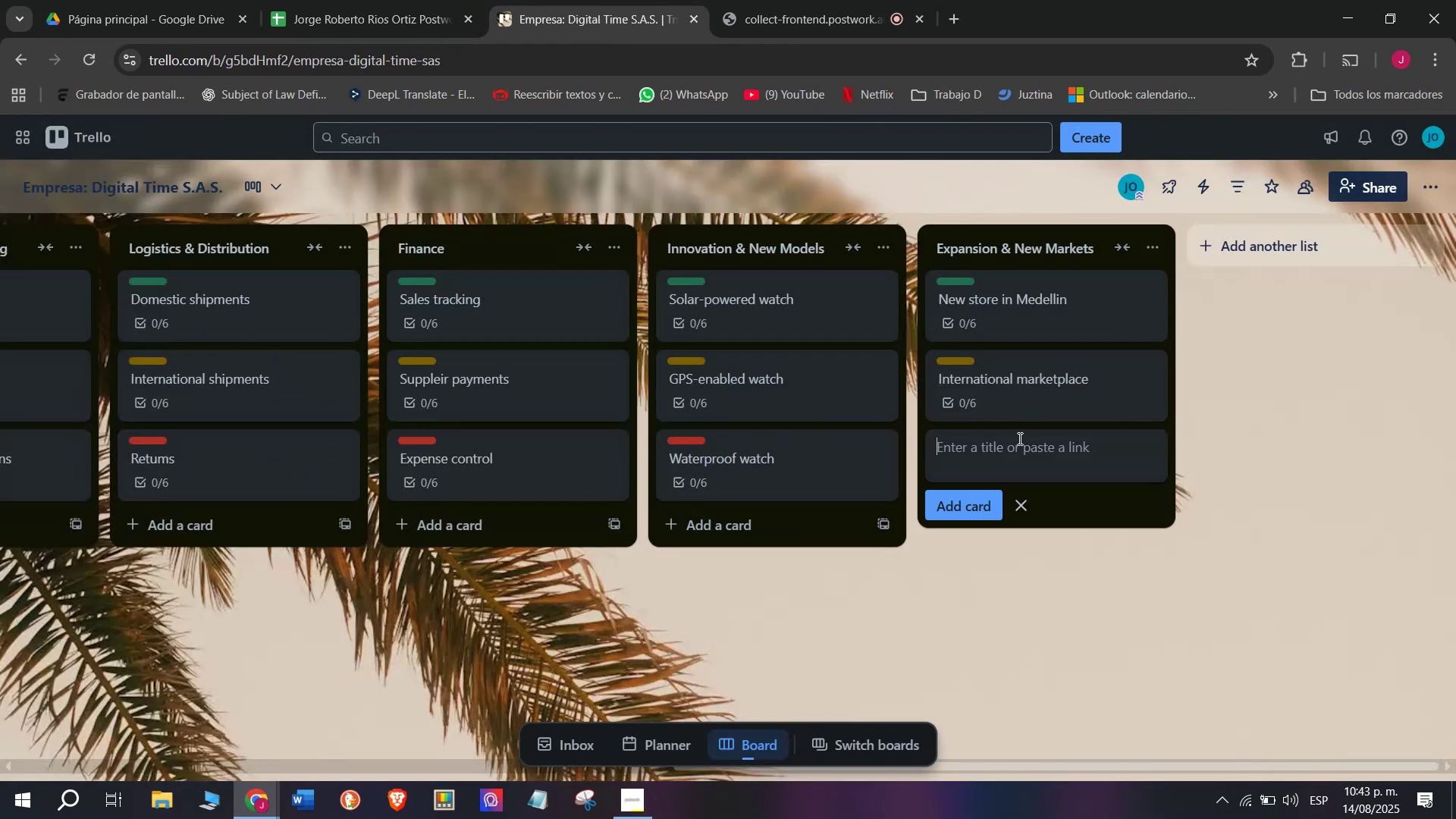 
left_click([1018, 438])
 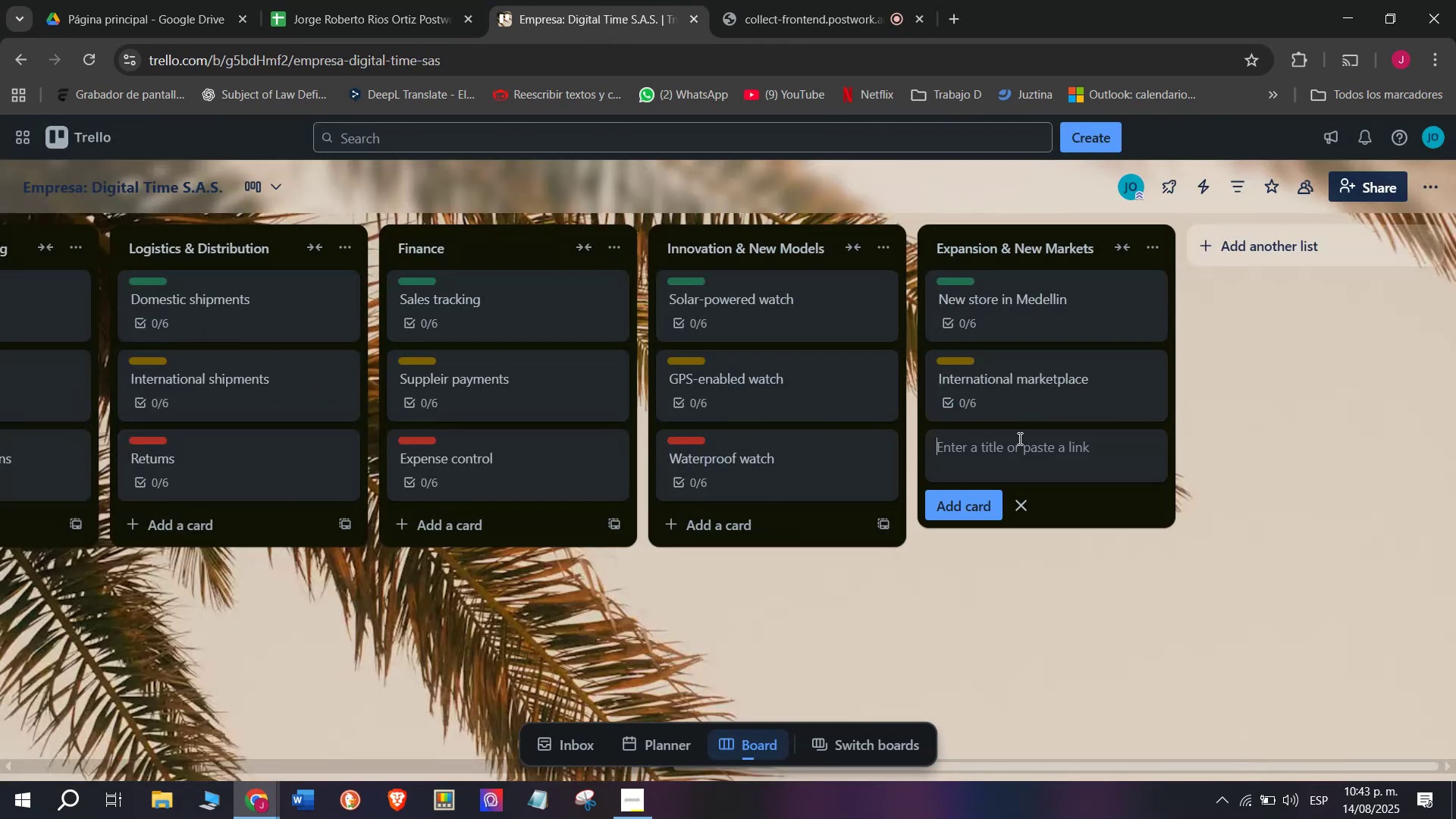 
key(CapsLock)
 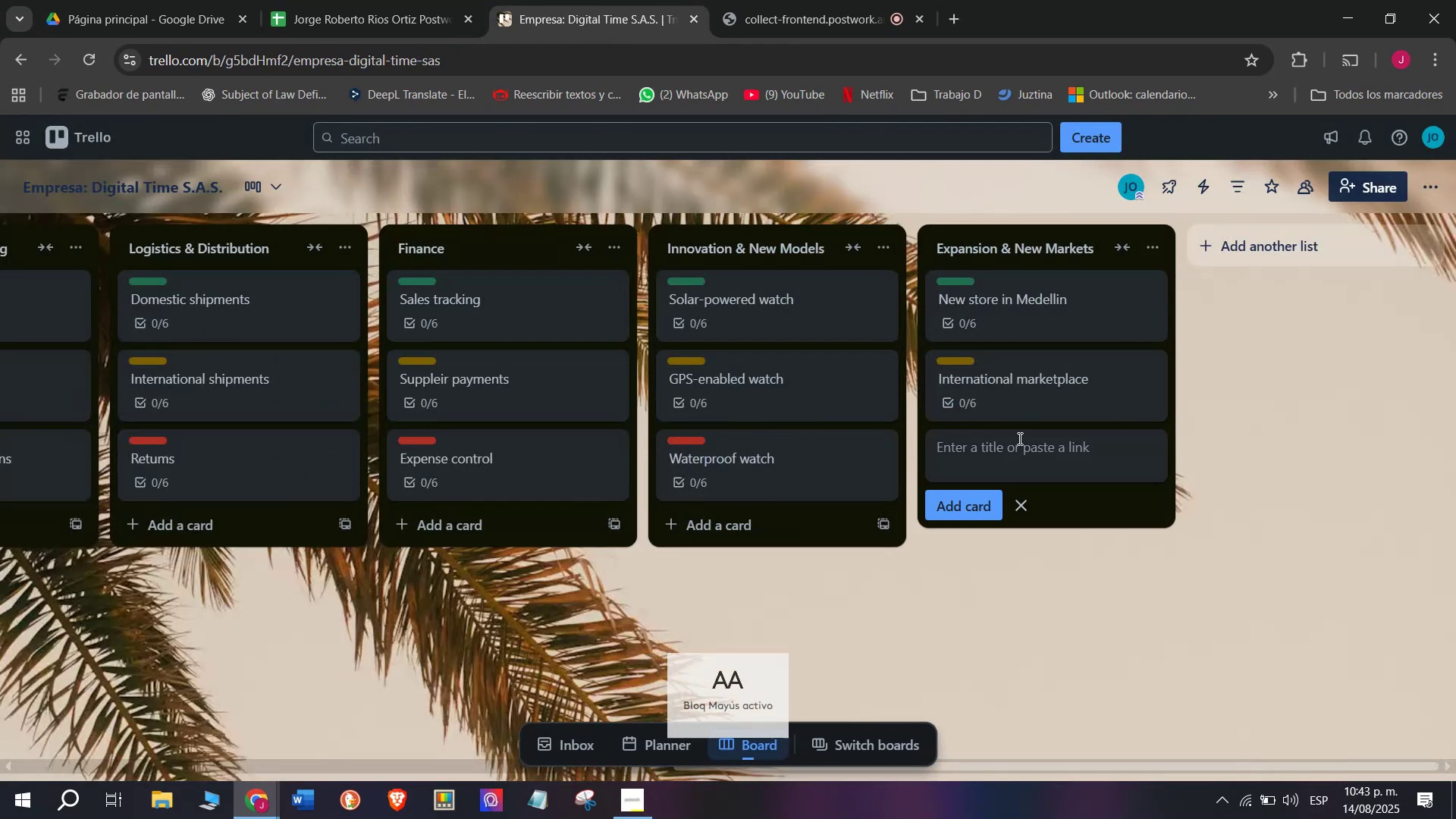 
key(CapsLock)
 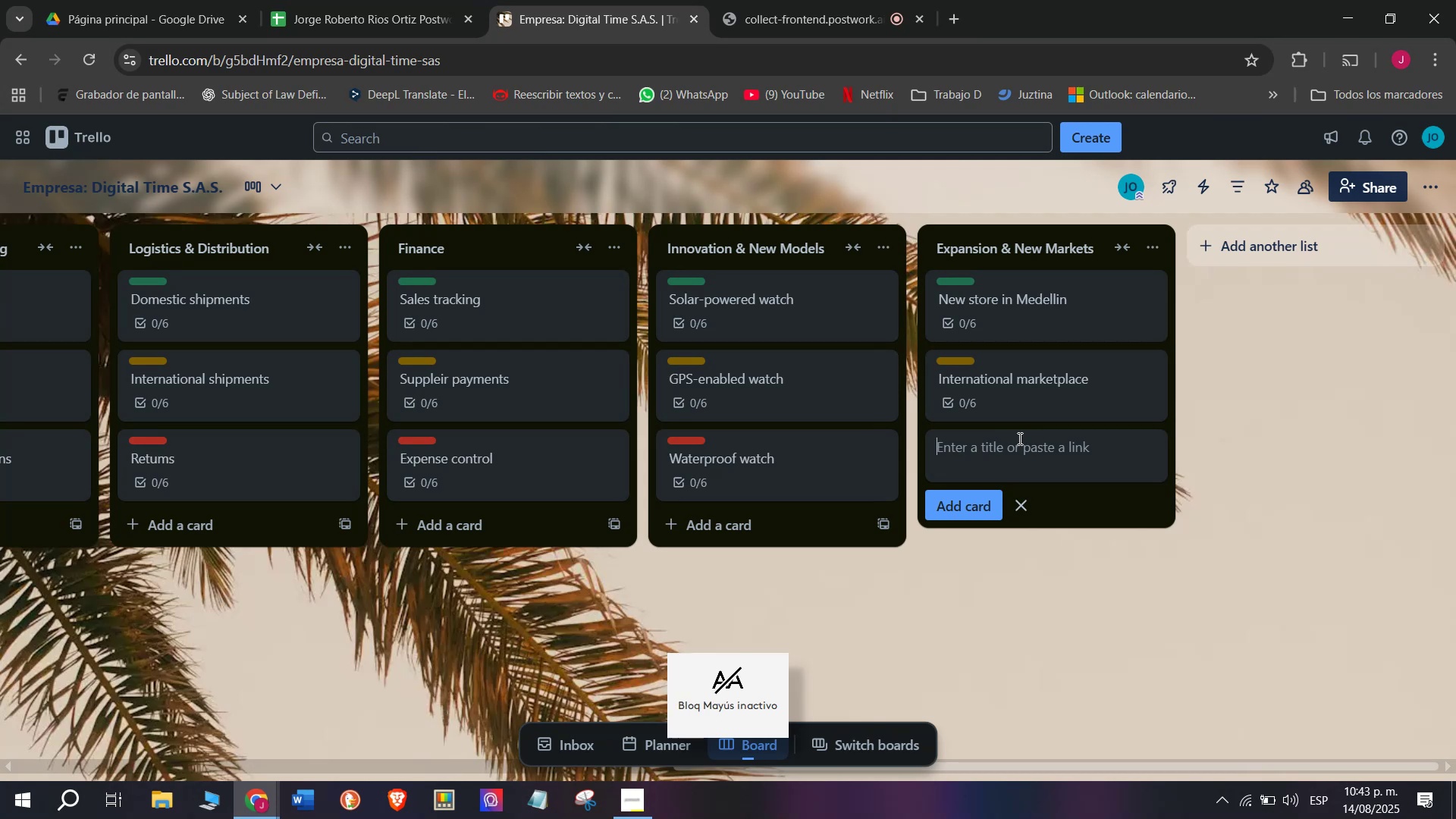 
key(H)
 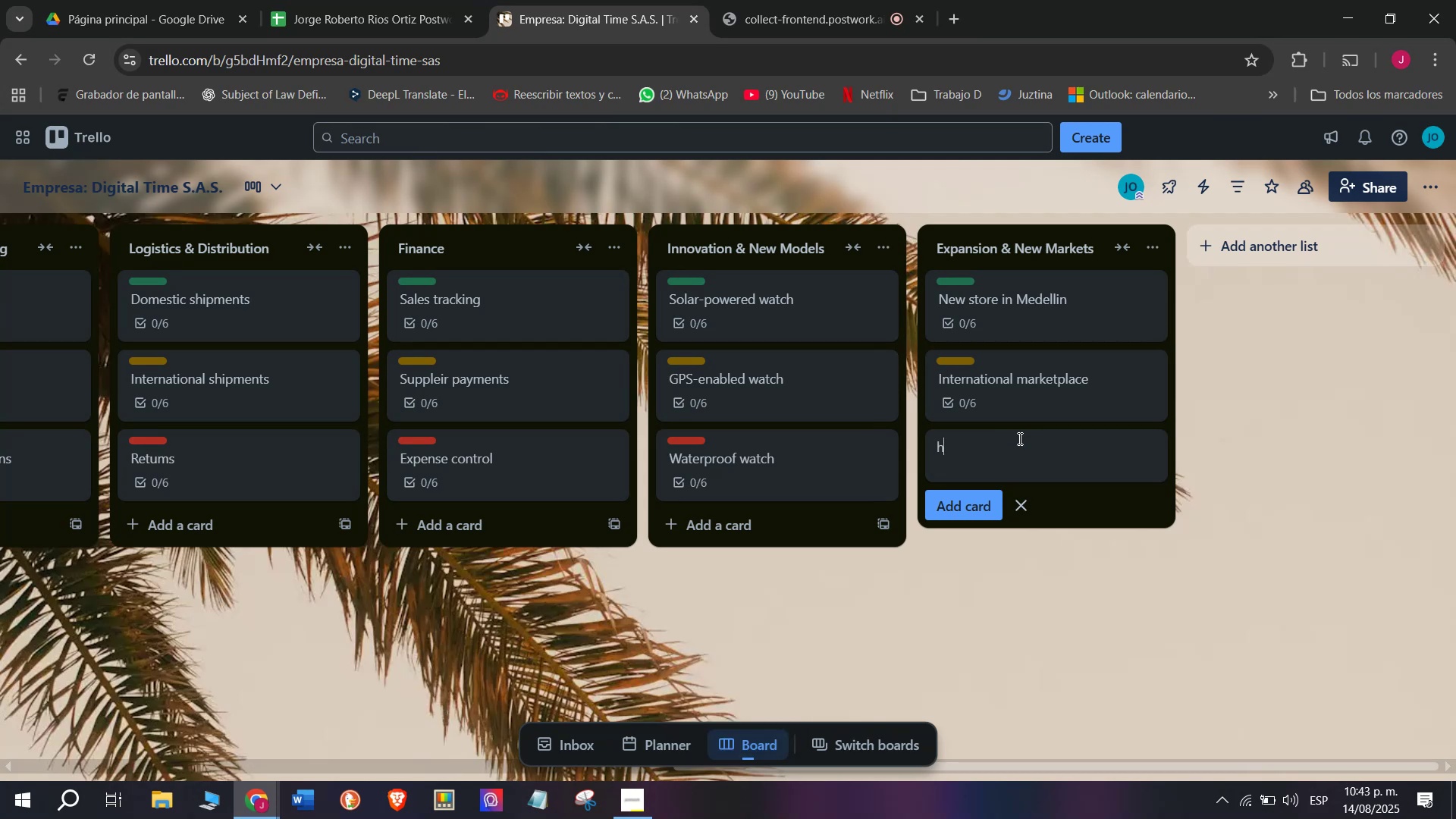 
key(Backspace)
type(Who)
 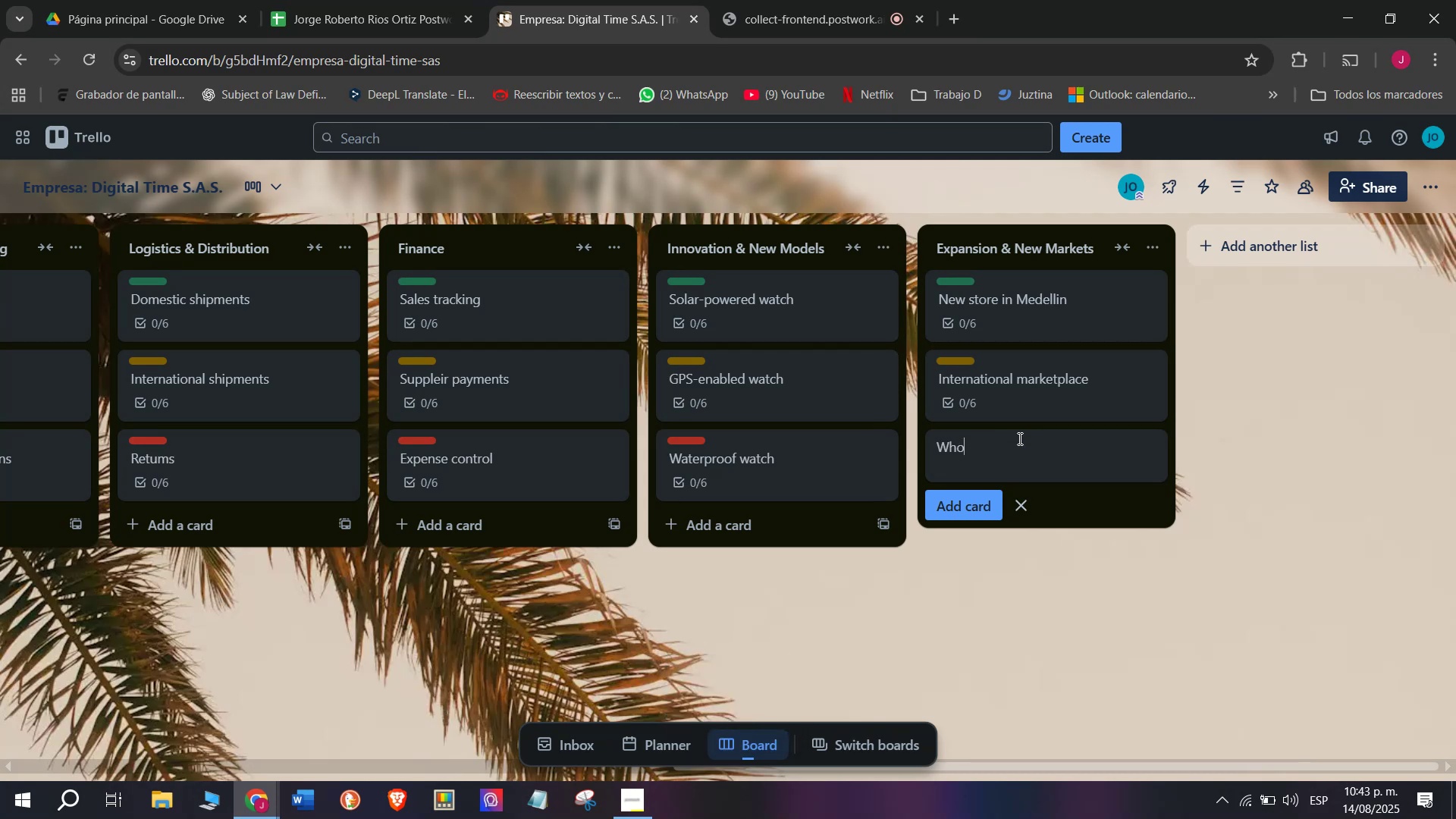 
type(lesales)
key(Backspace)
 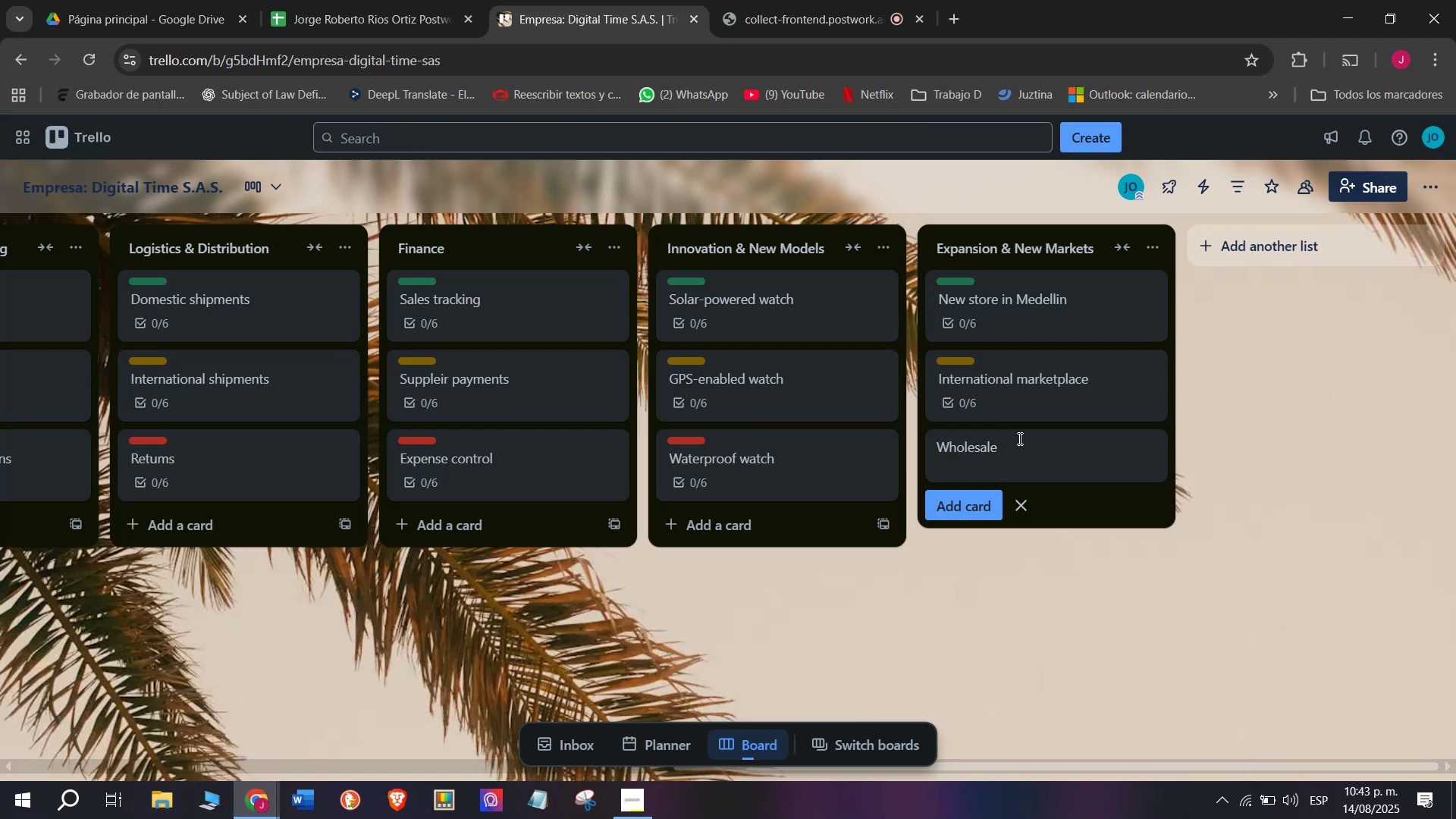 
type( distributors)
 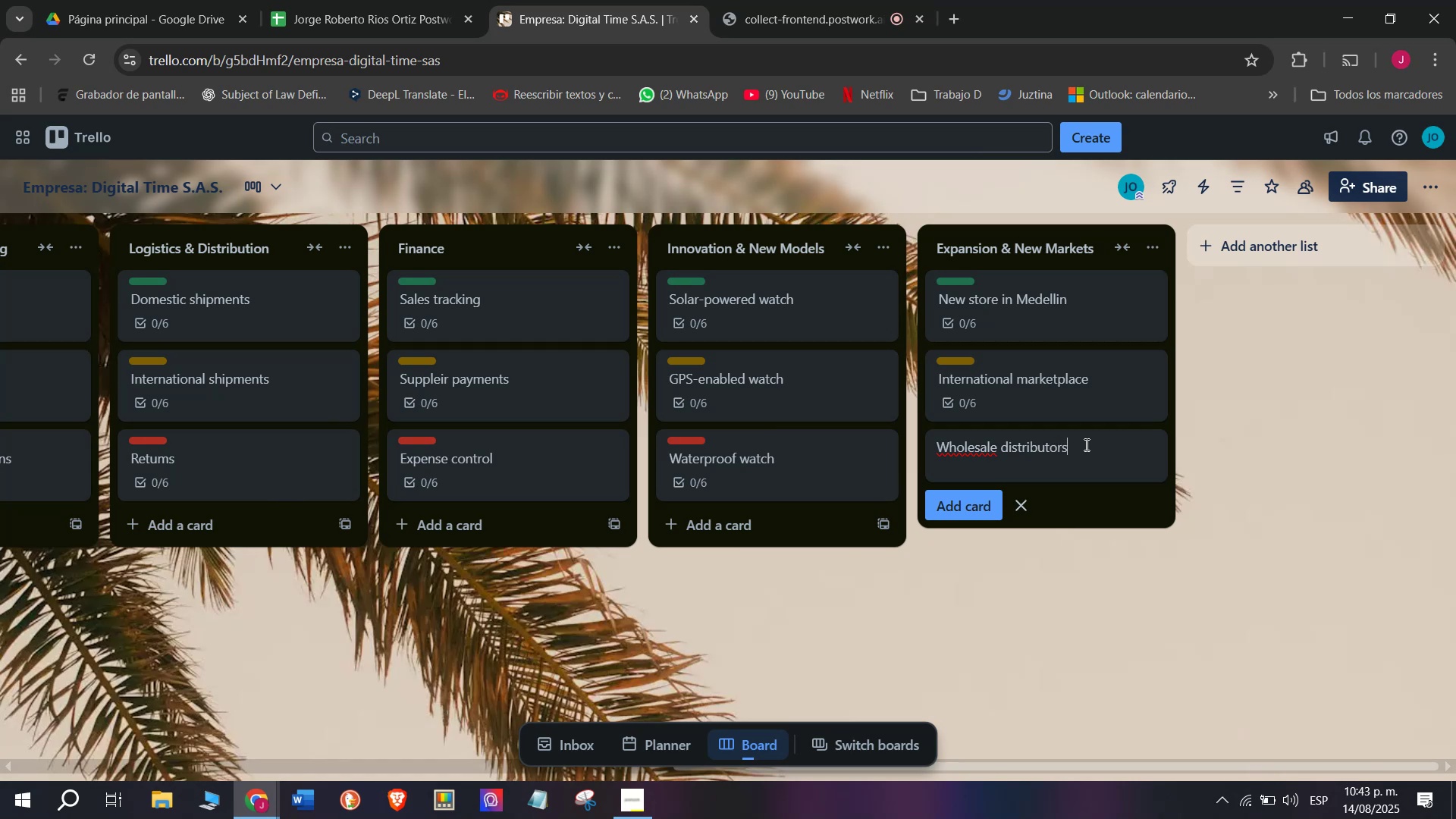 
key(Enter)
 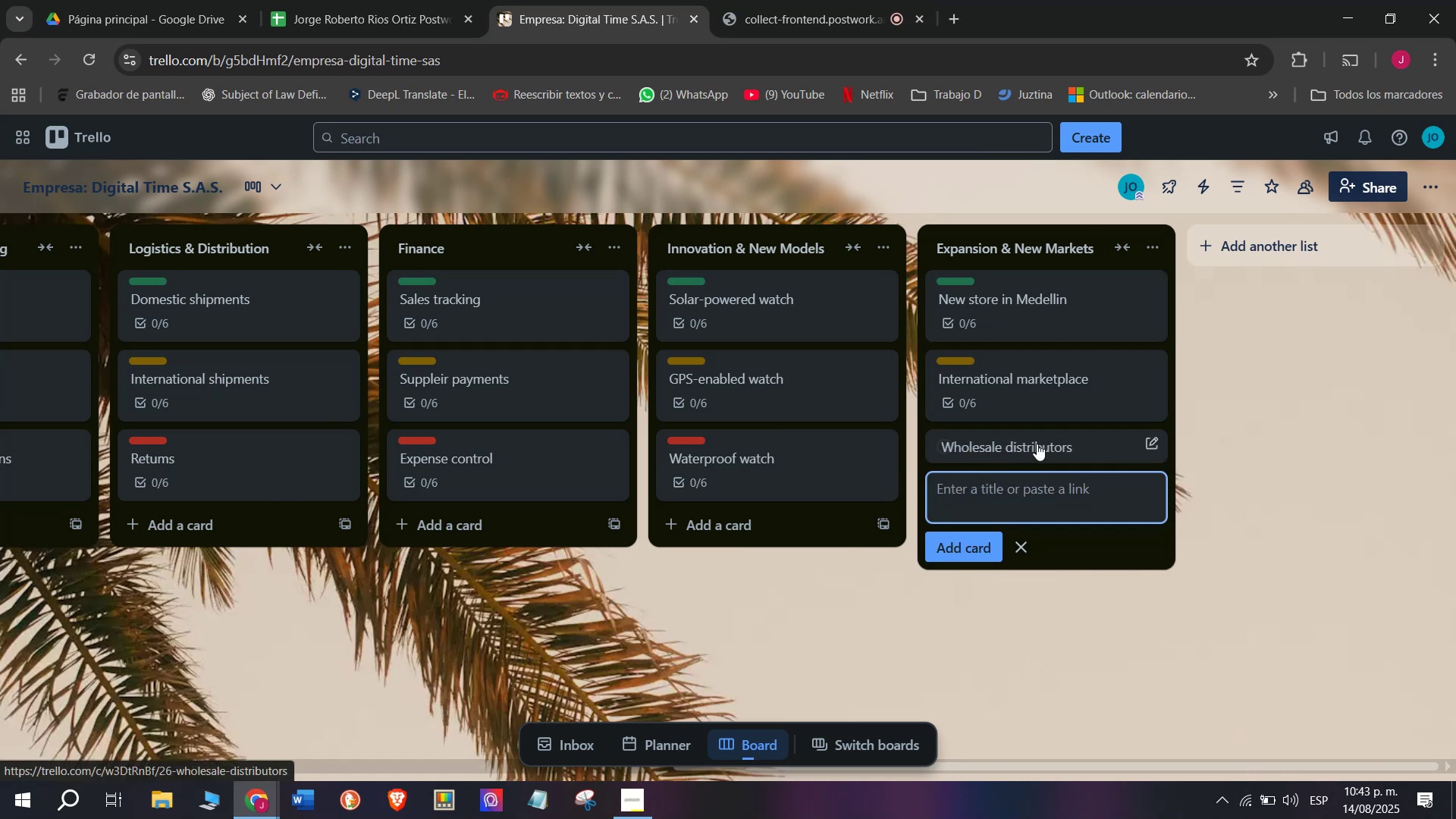 
left_click([1039, 441])
 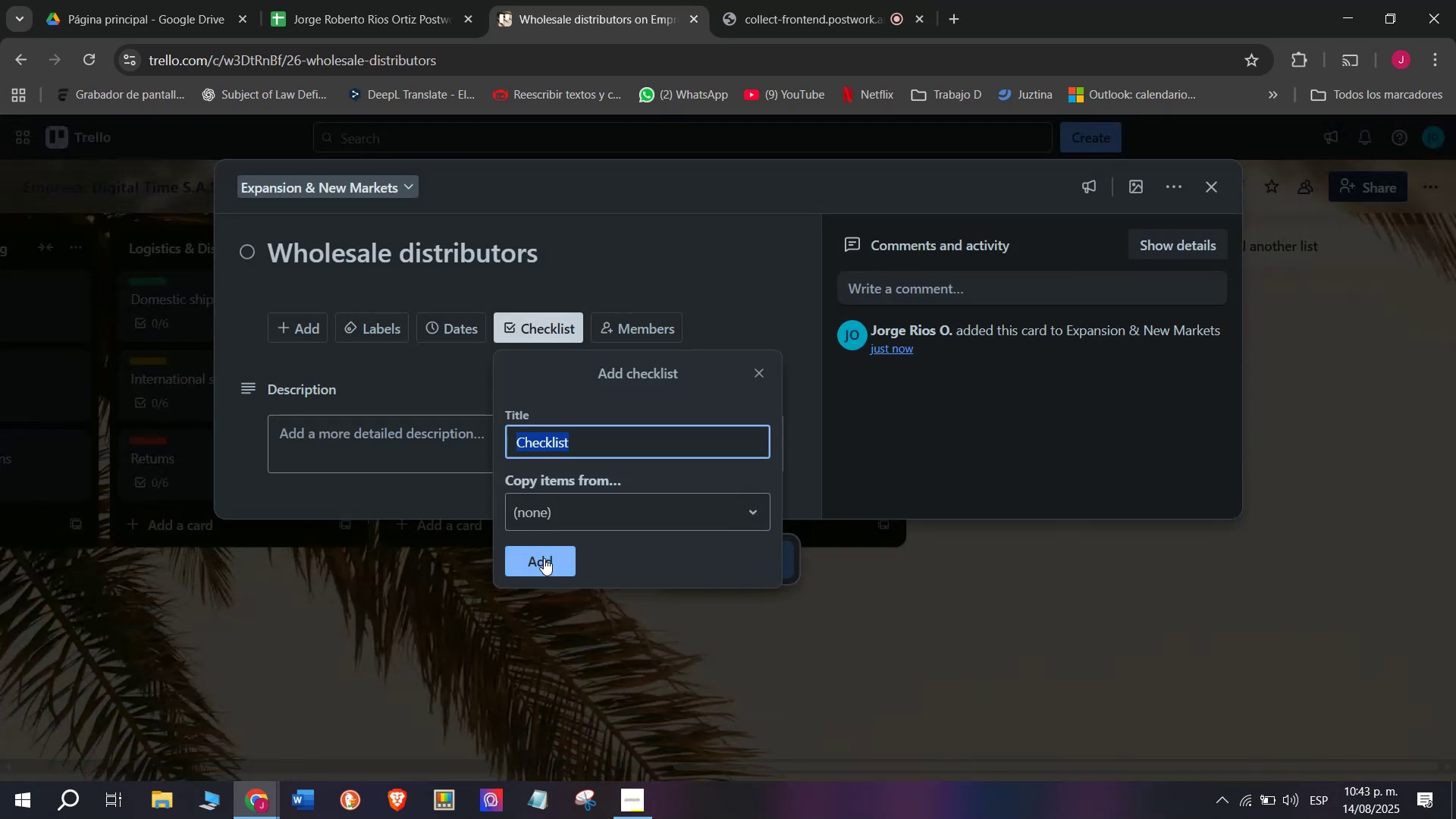 
wait(6.31)
 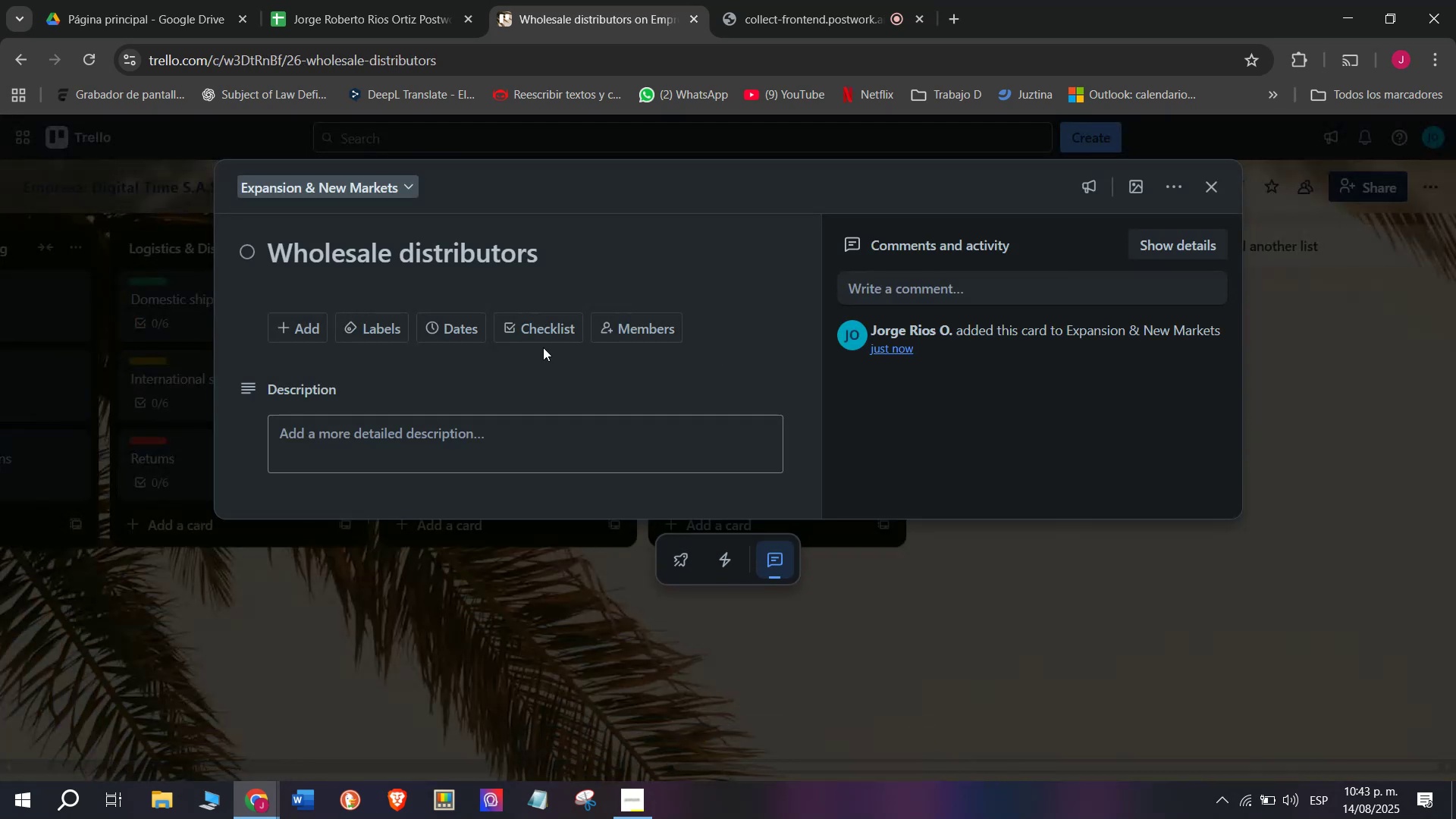 
left_click([382, 321])
 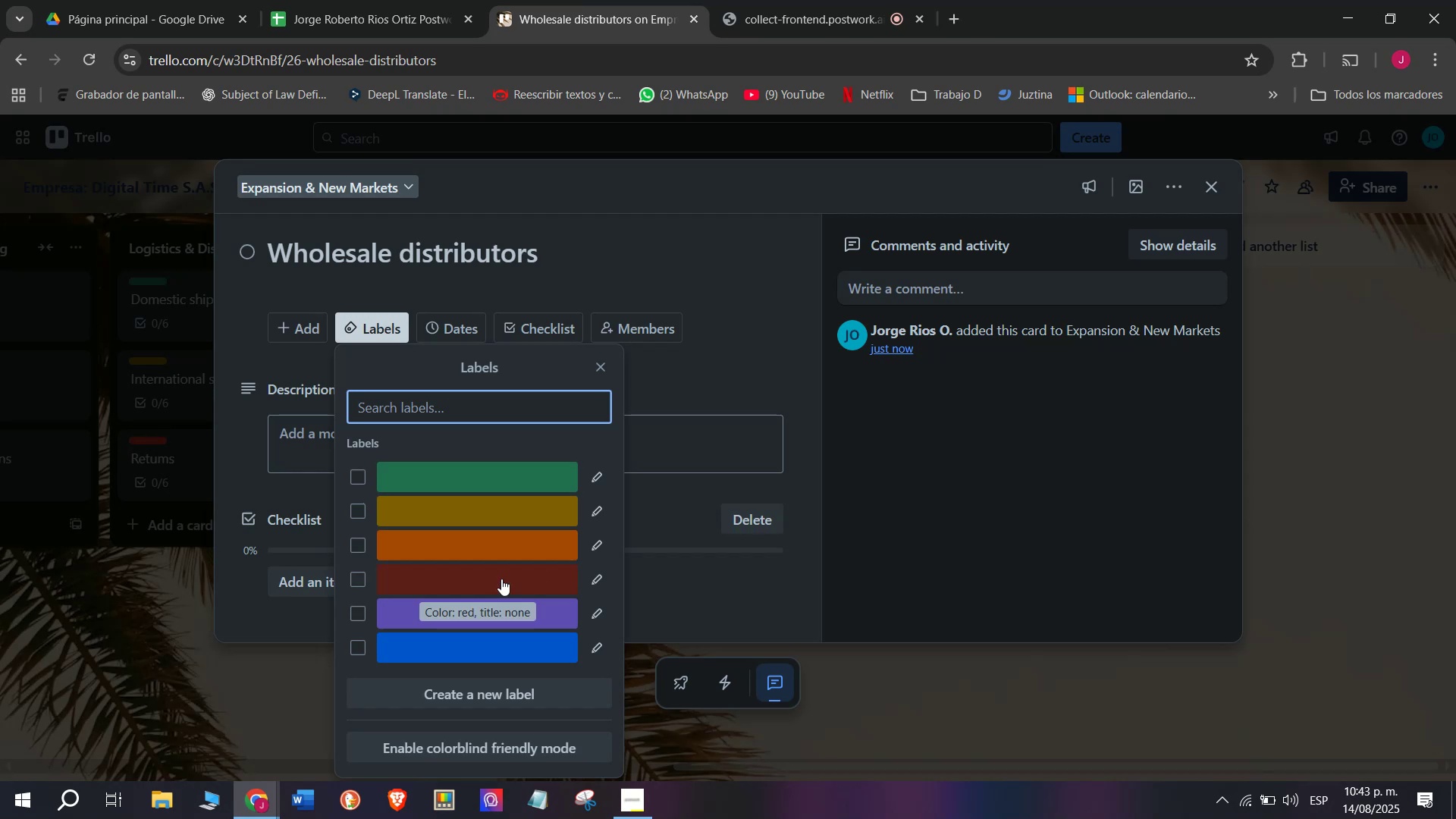 
double_click([714, 359])
 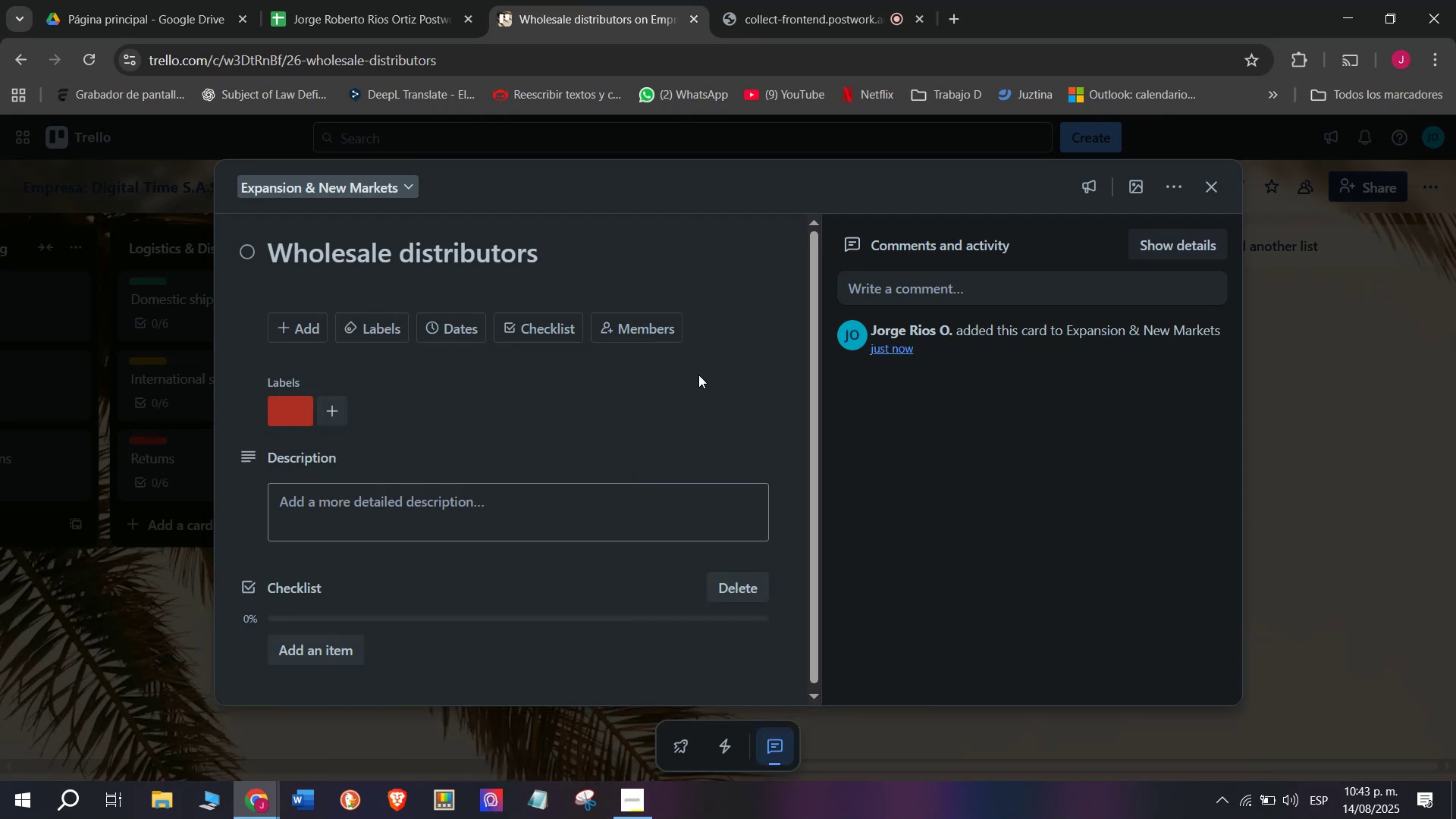 
scroll: coordinate [551, 434], scroll_direction: down, amount: 6.0
 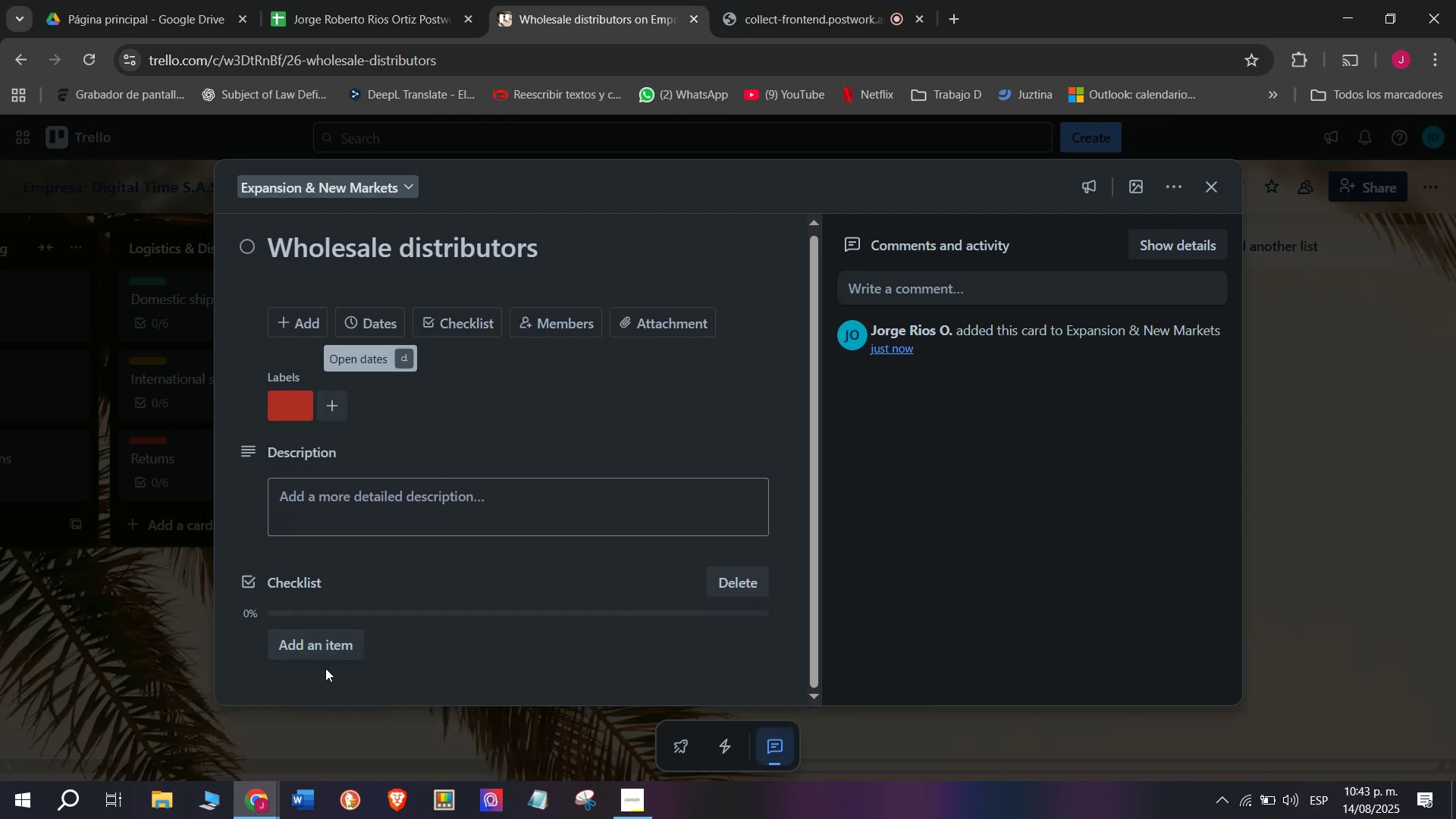 
left_click([325, 647])
 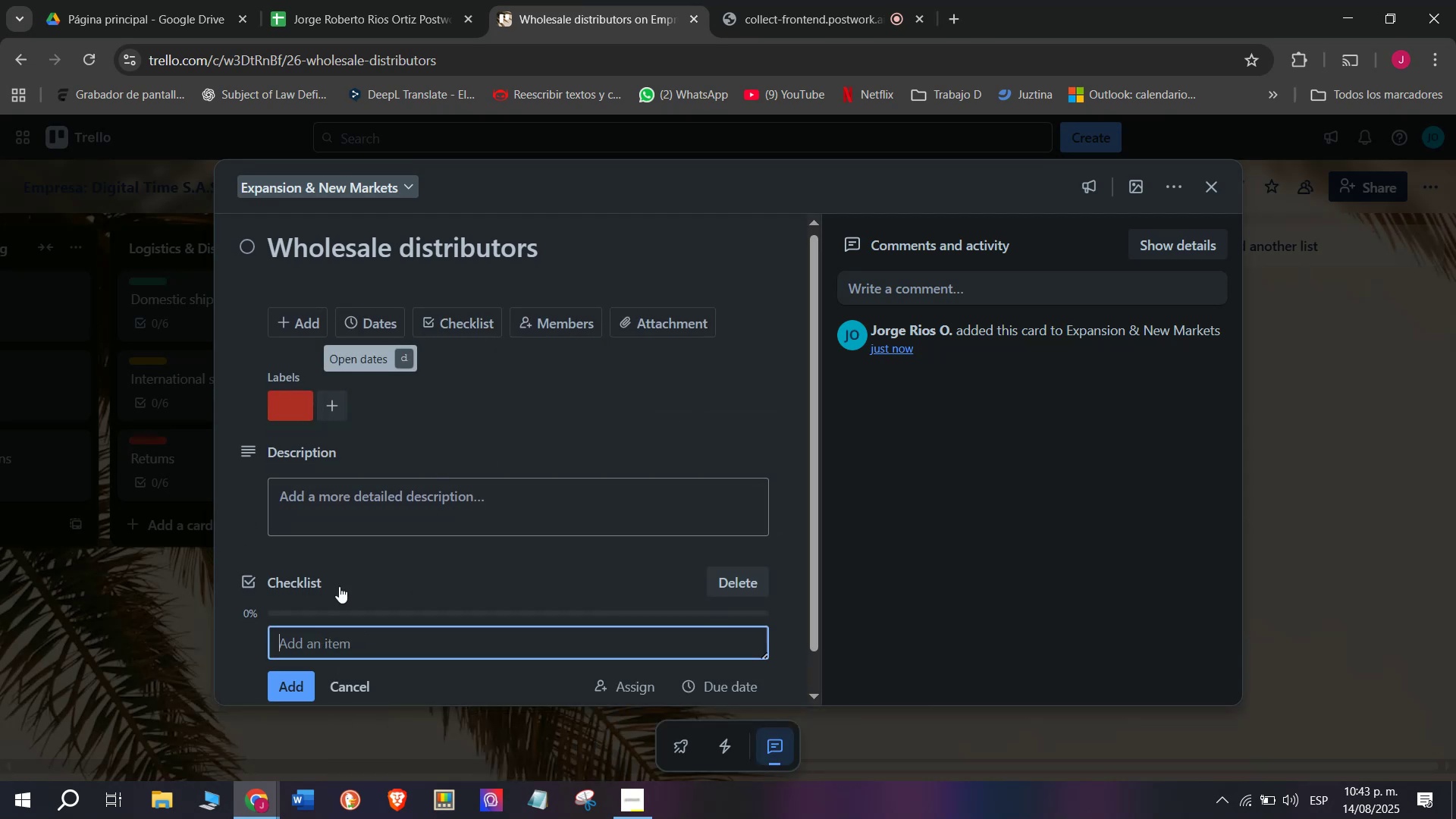 
scroll: coordinate [379, 504], scroll_direction: down, amount: 3.0
 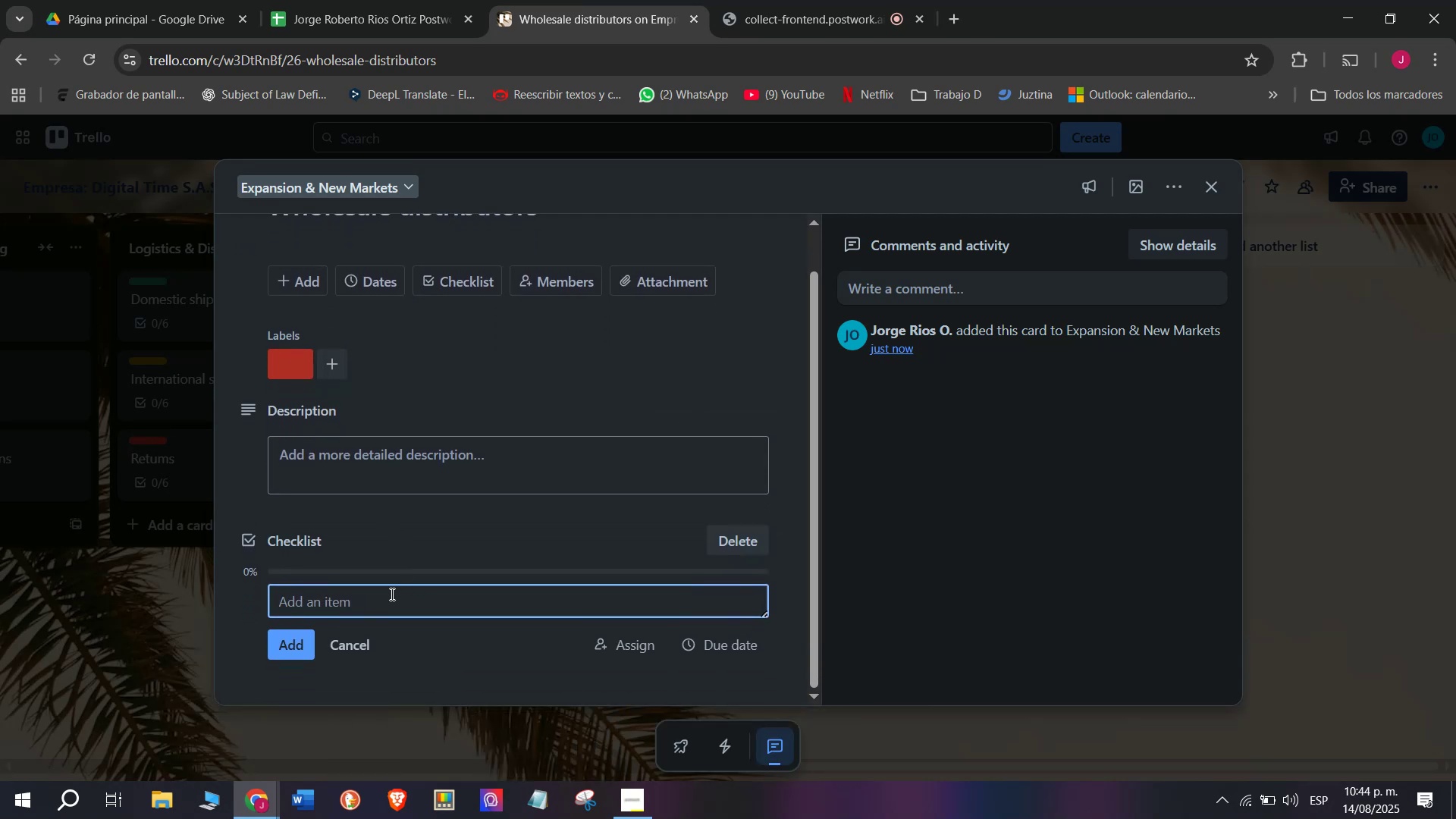 
left_click([391, 594])
 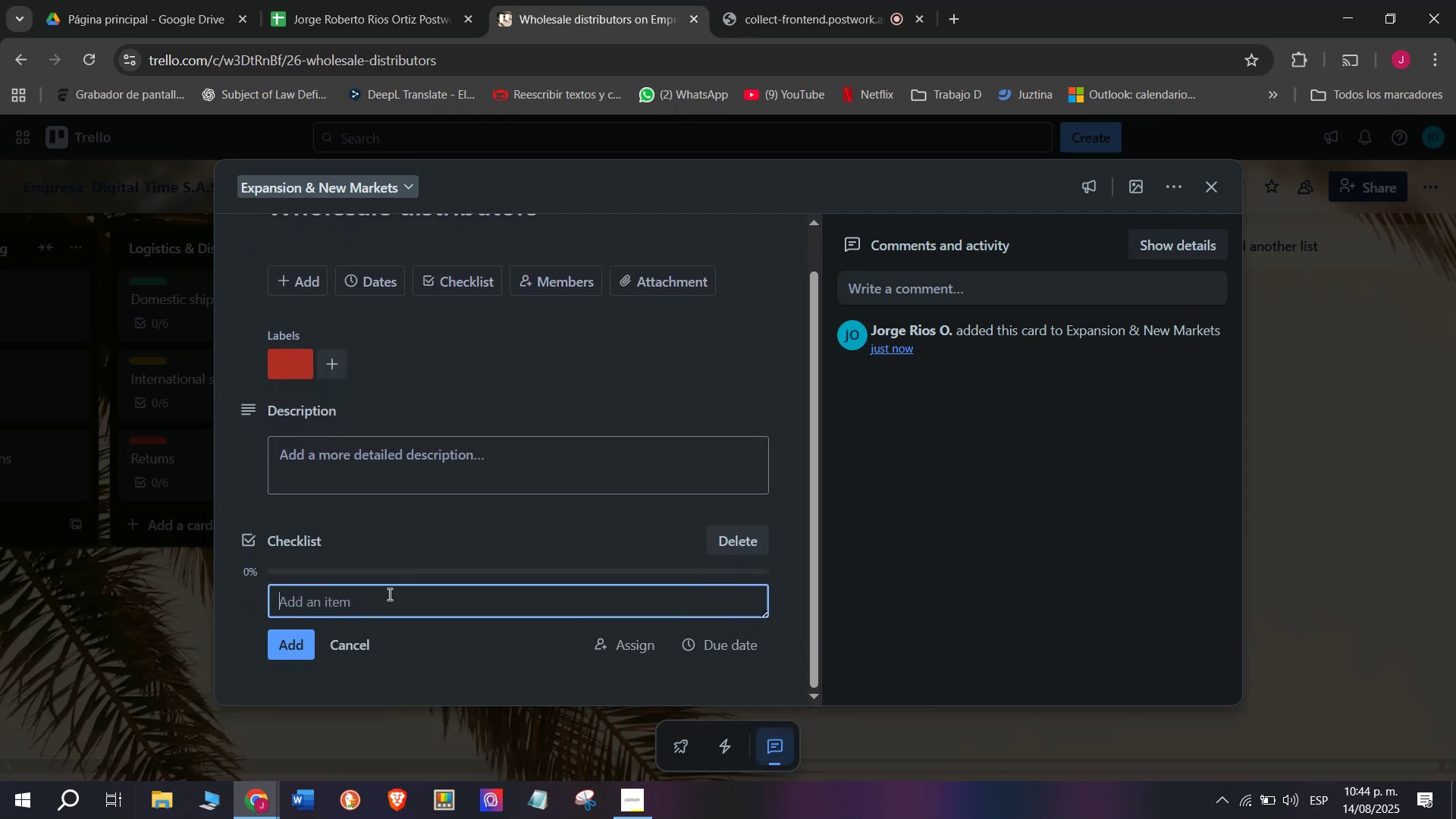 
key(Tab)
type(Idenb)
 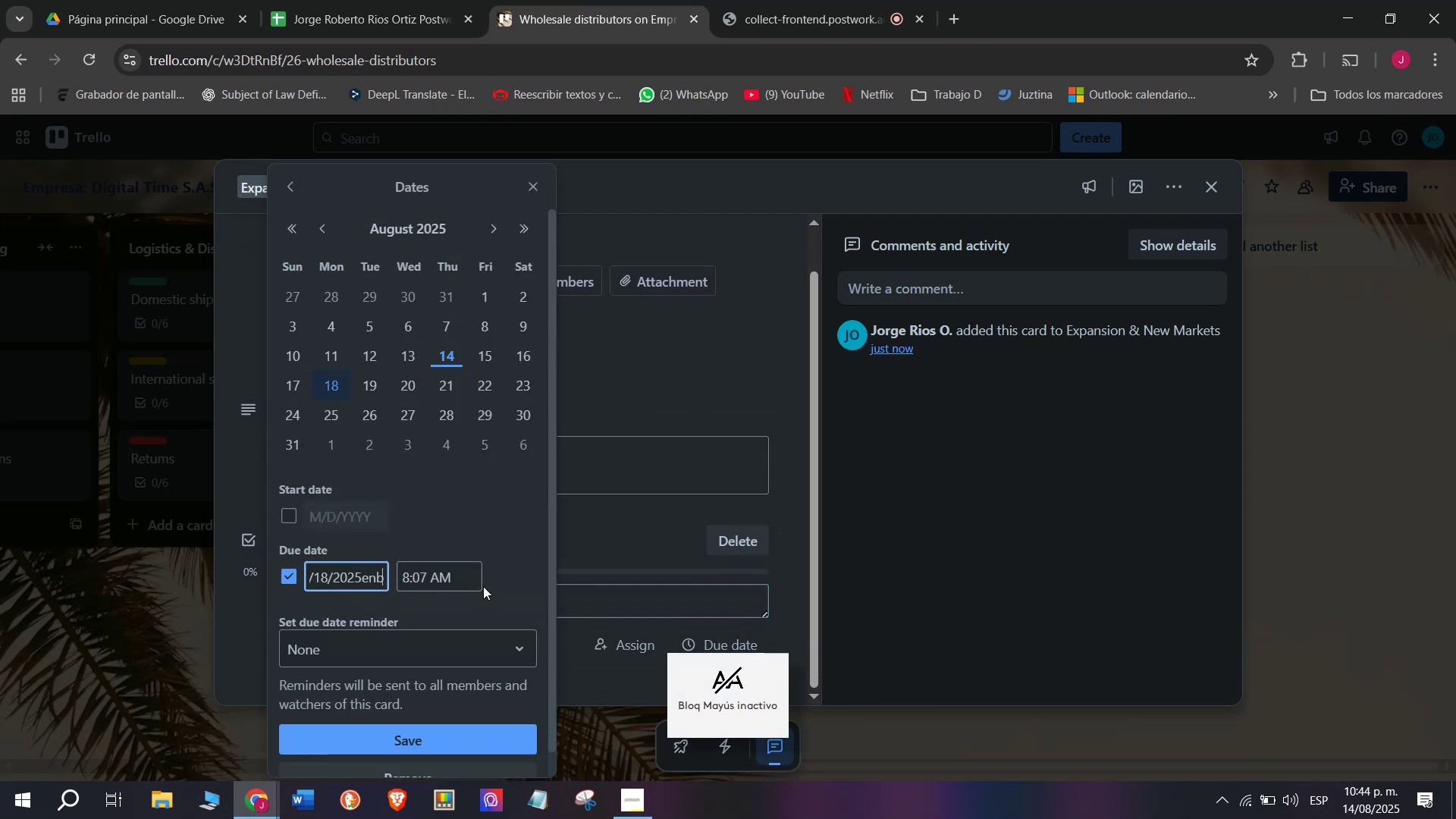 
left_click([645, 533])
 